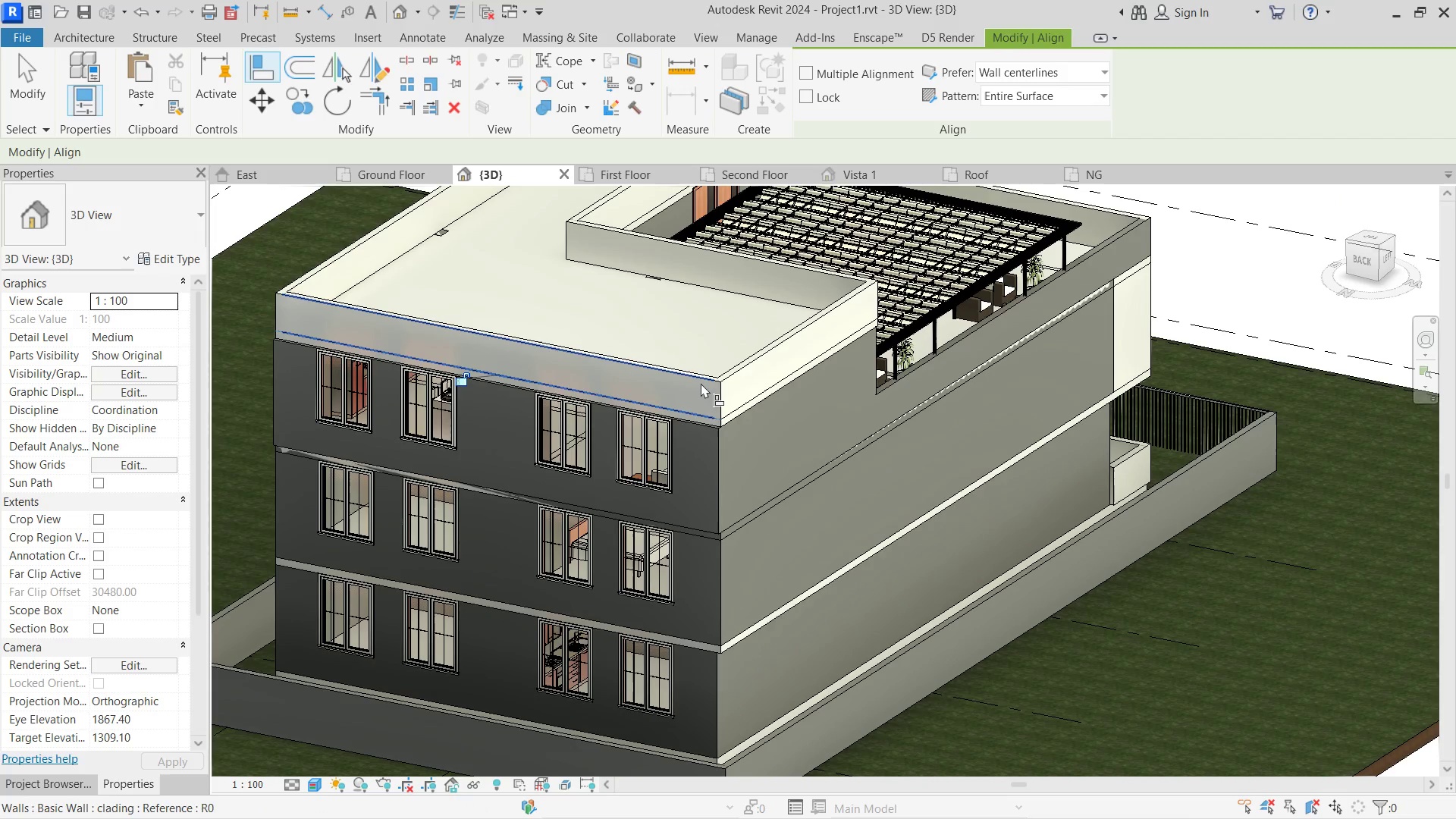 
key(Escape)
 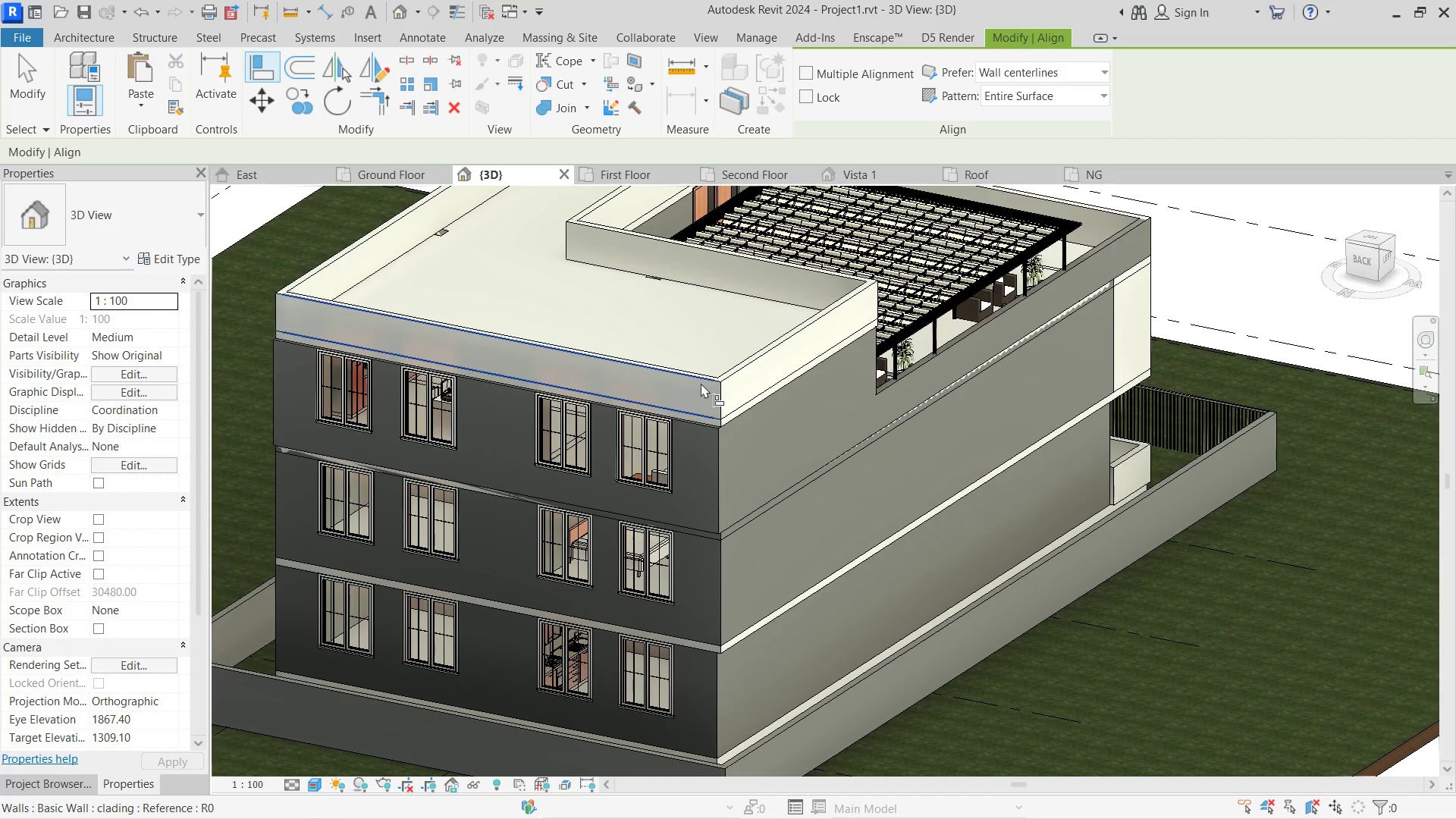 
key(Escape)
 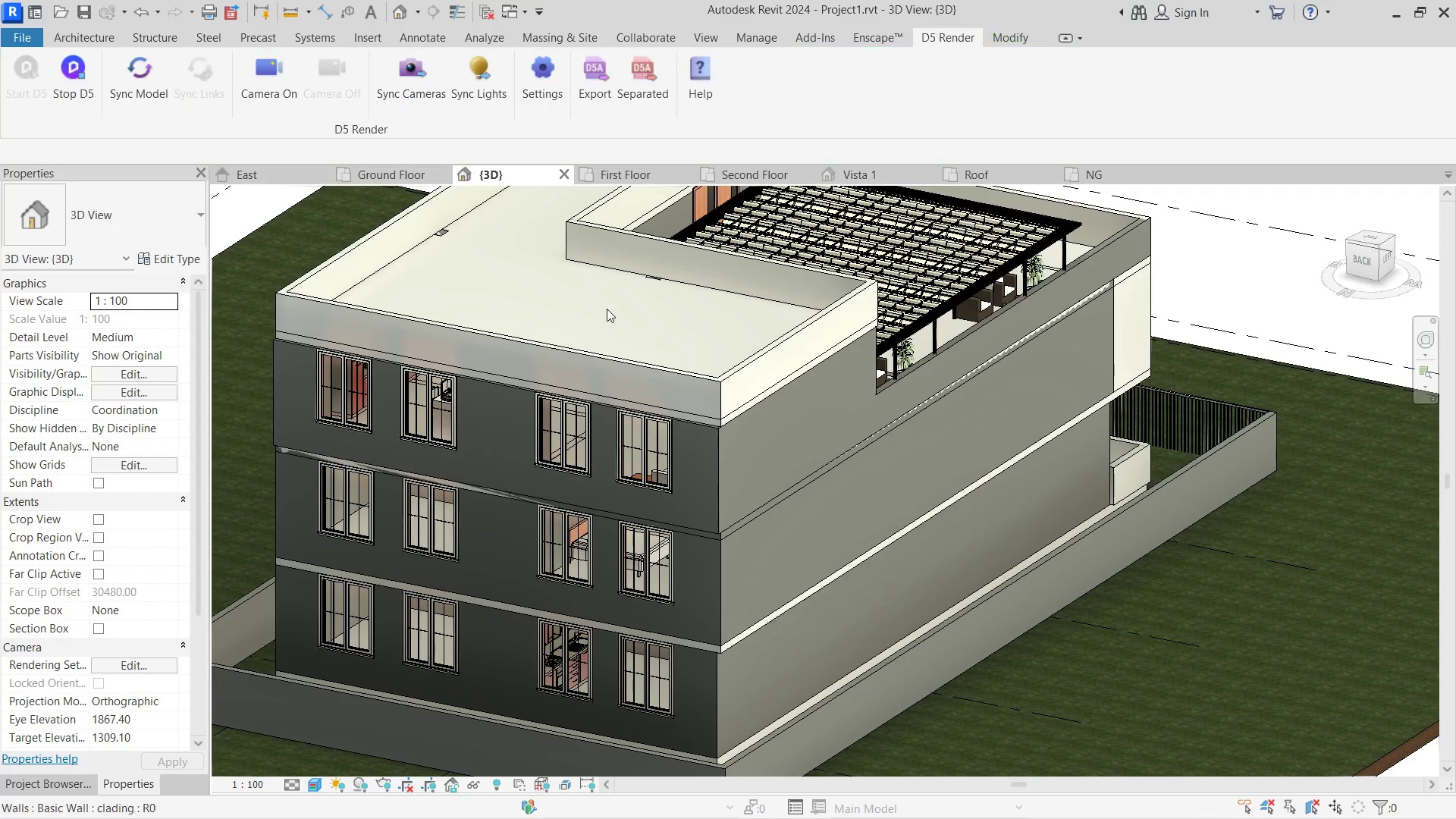 
key(Escape)
 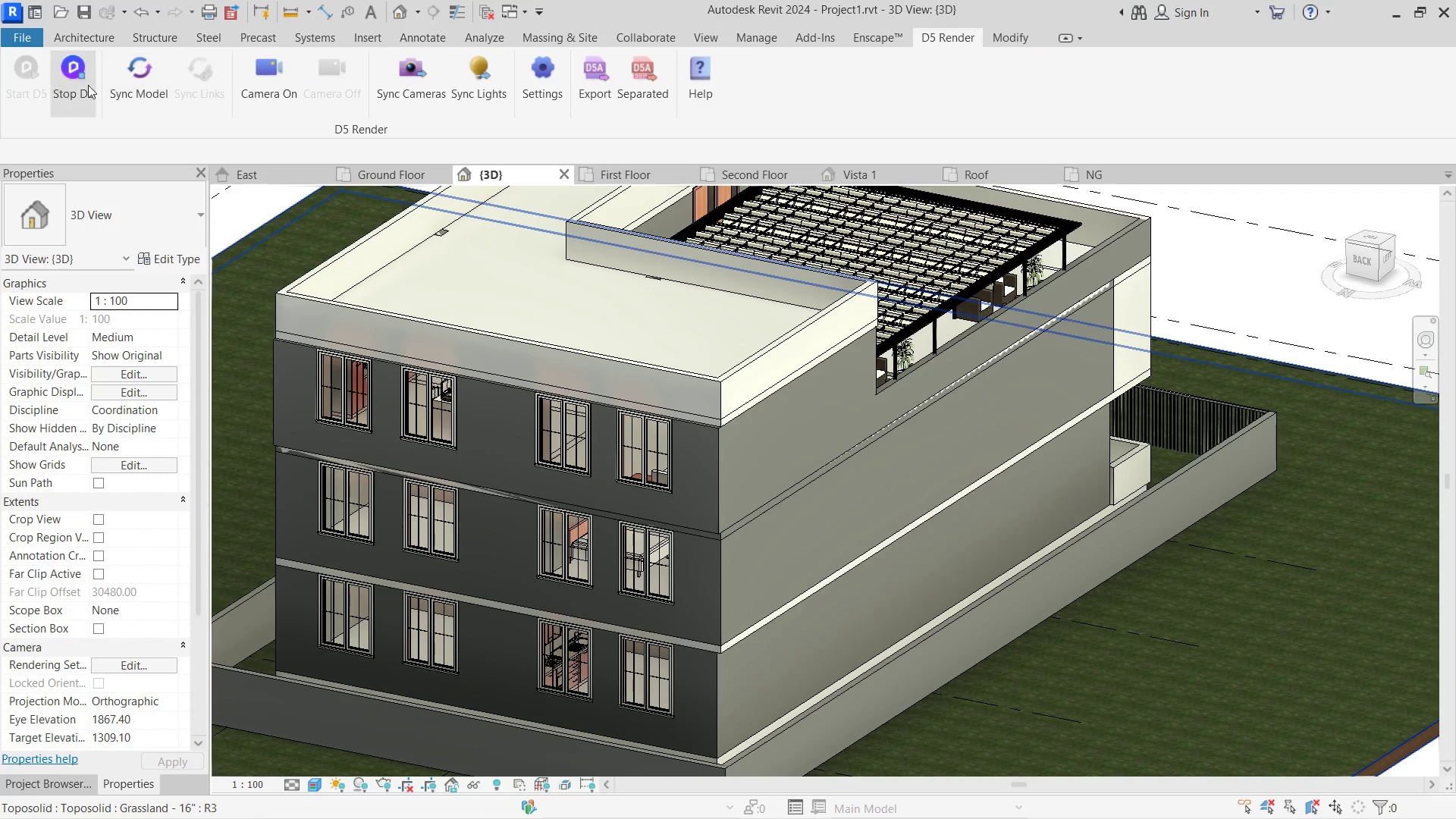 
left_click([143, 85])
 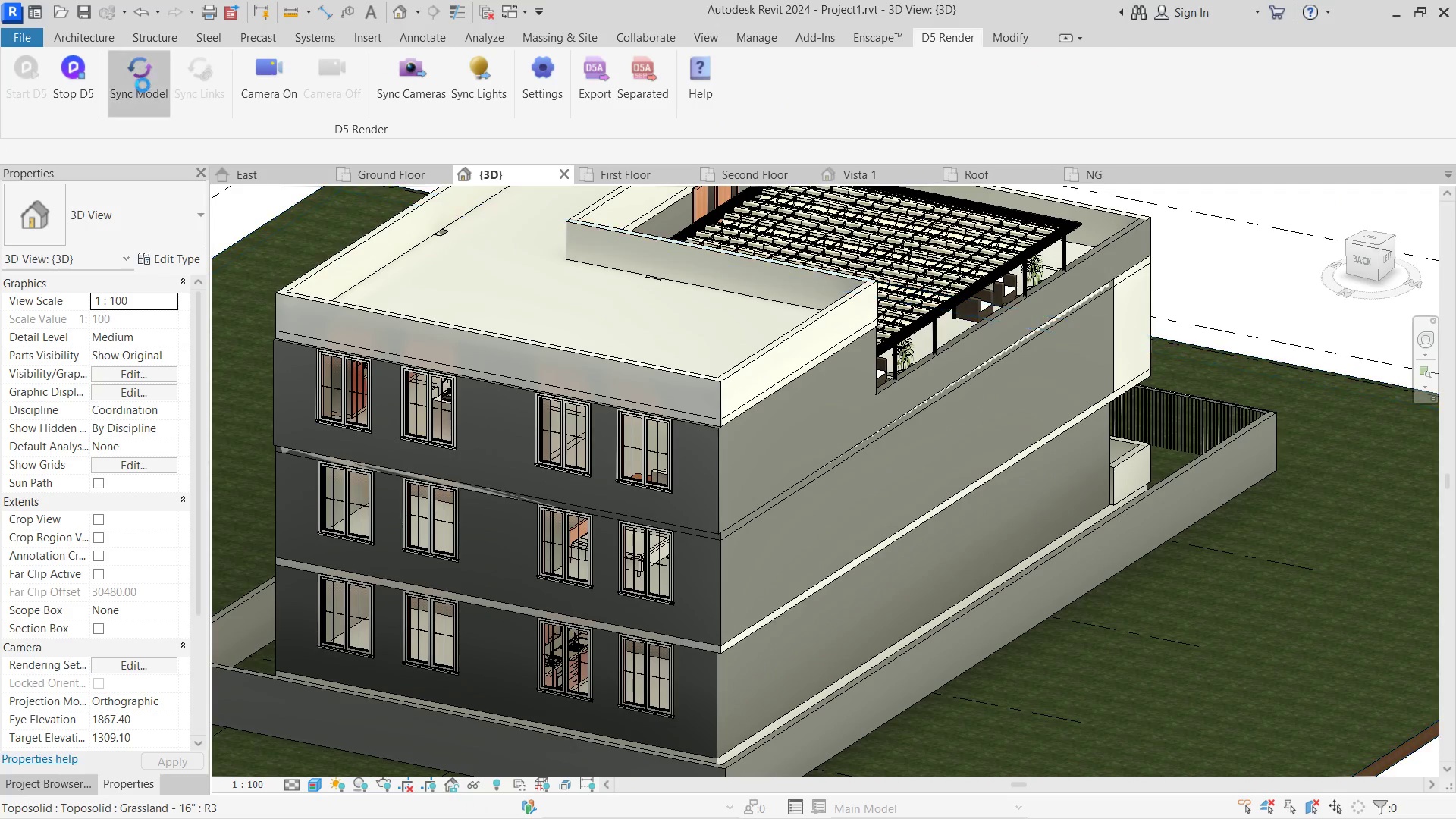 
key(Alt+Tab)
 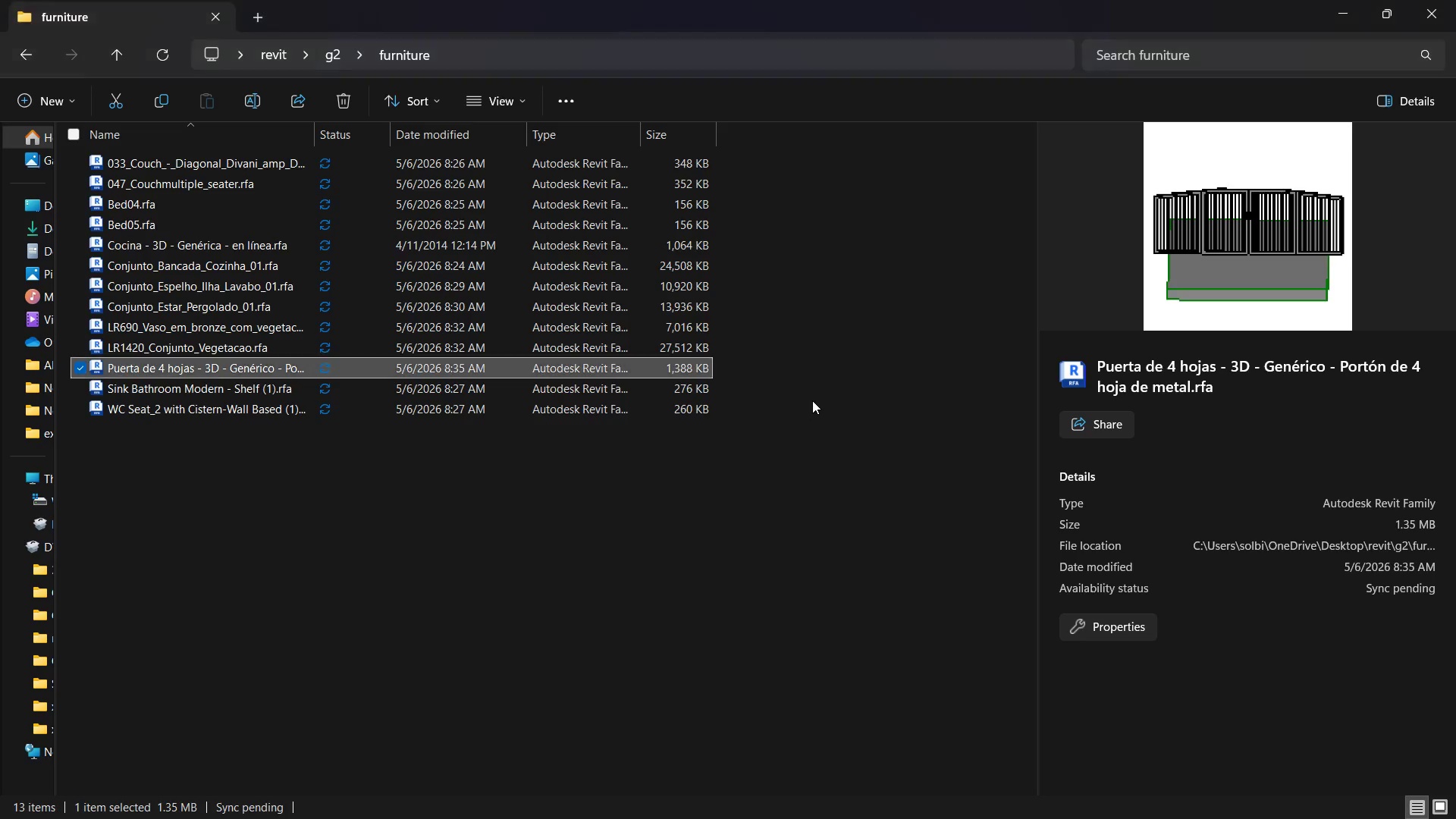 
key(Alt+Tab)
 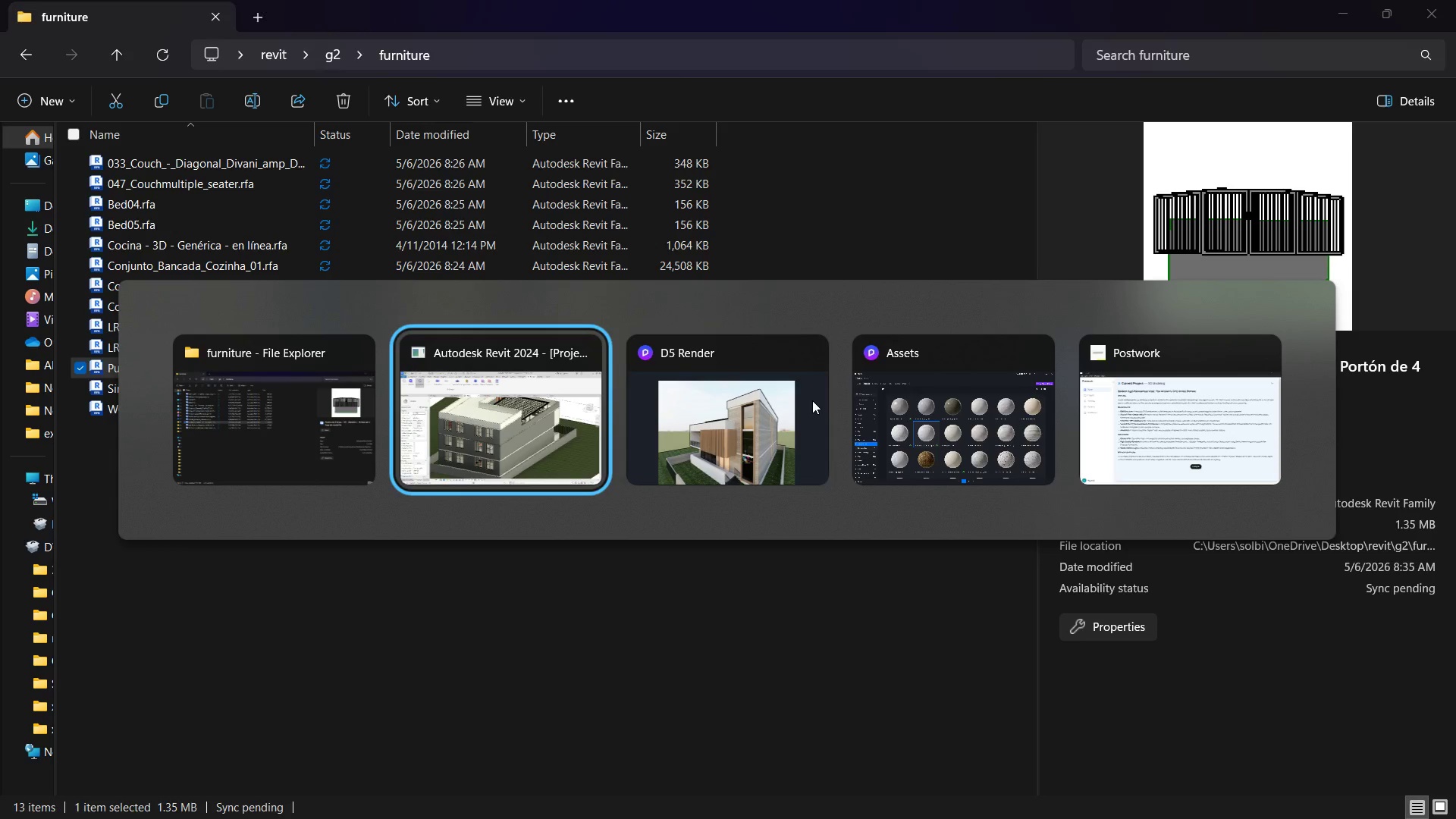 
key(Alt+Tab)
 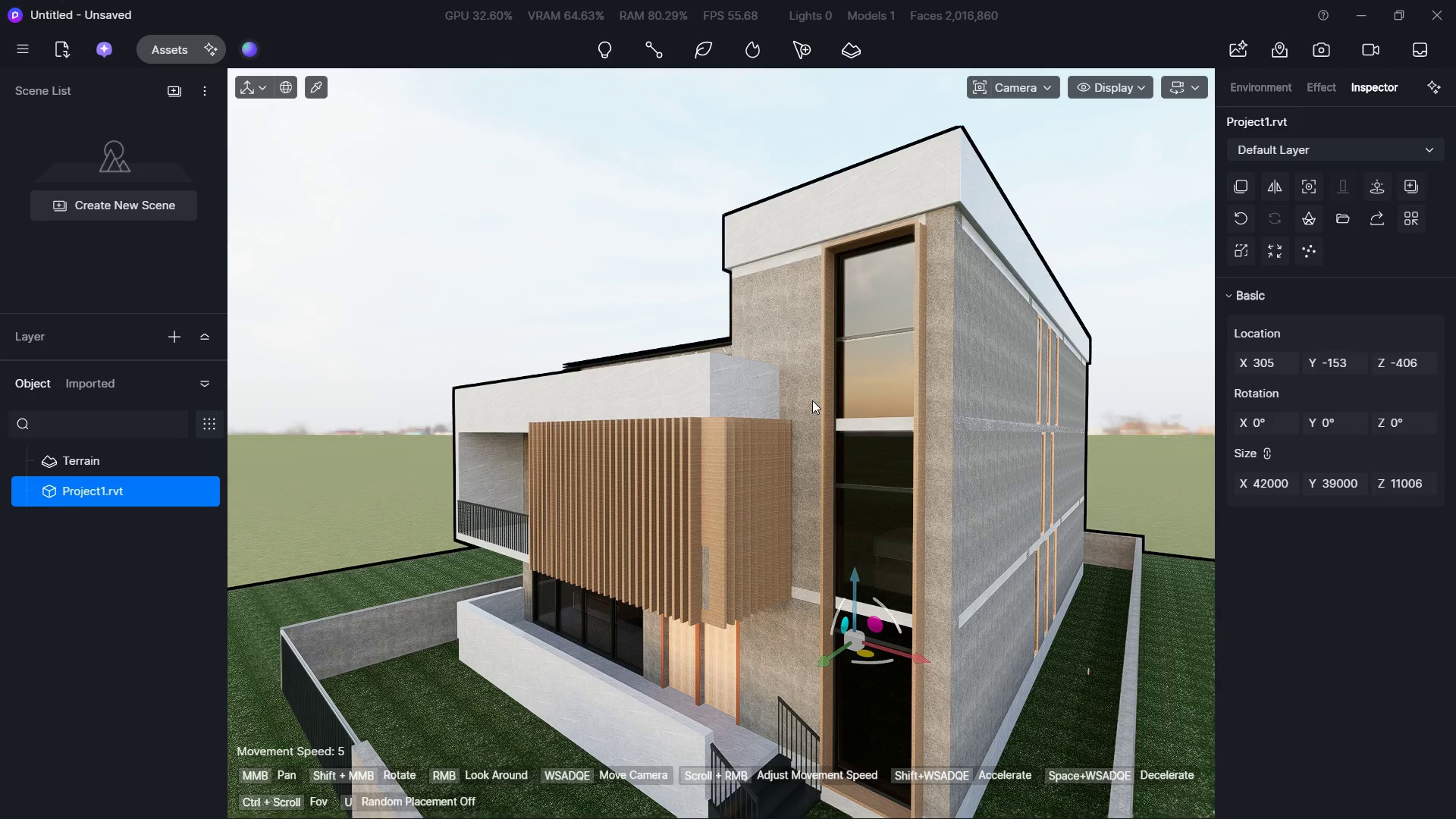 
hold_key(key=S, duration=0.67)
 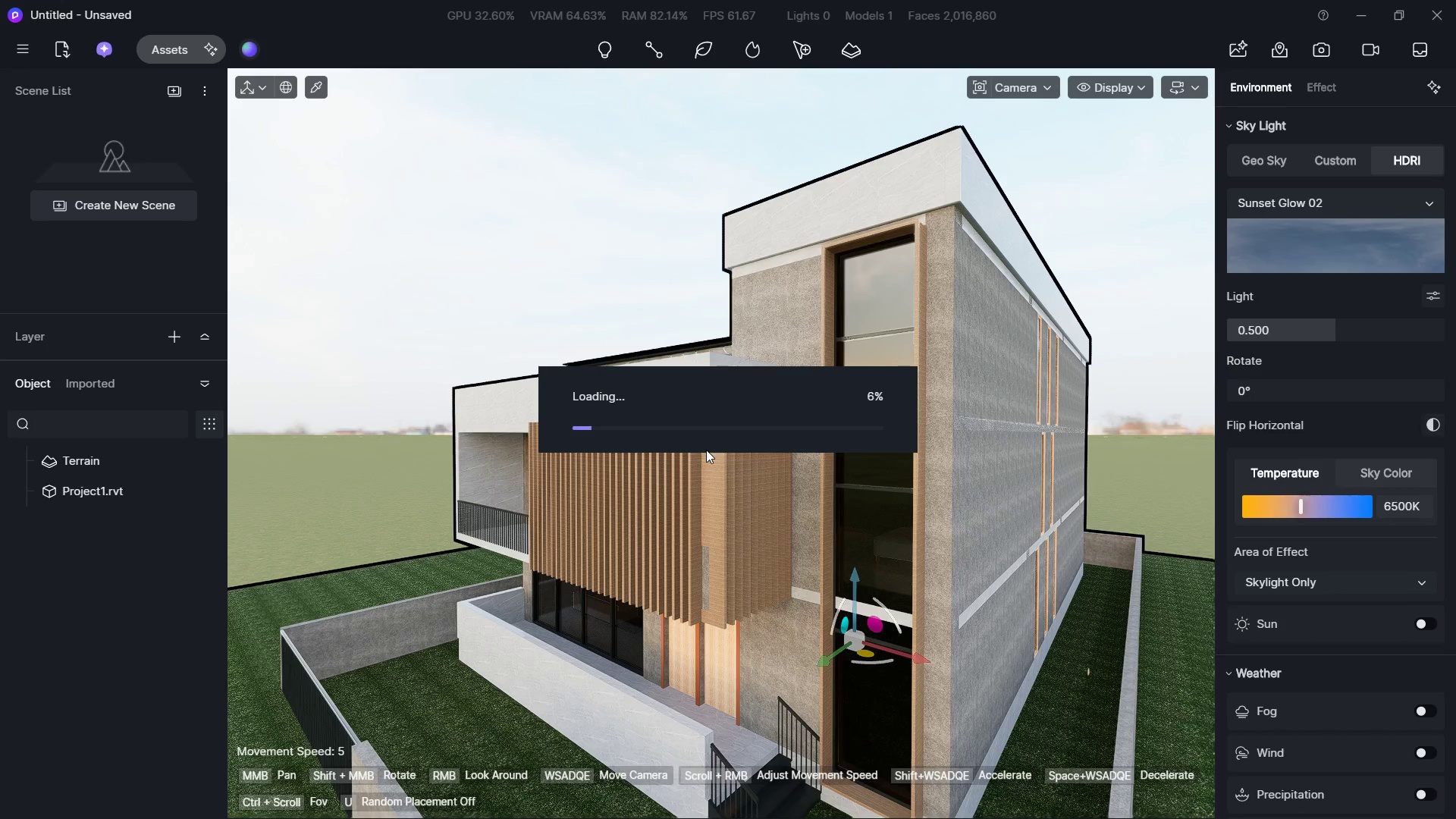 
key(Shift+ShiftLeft)
 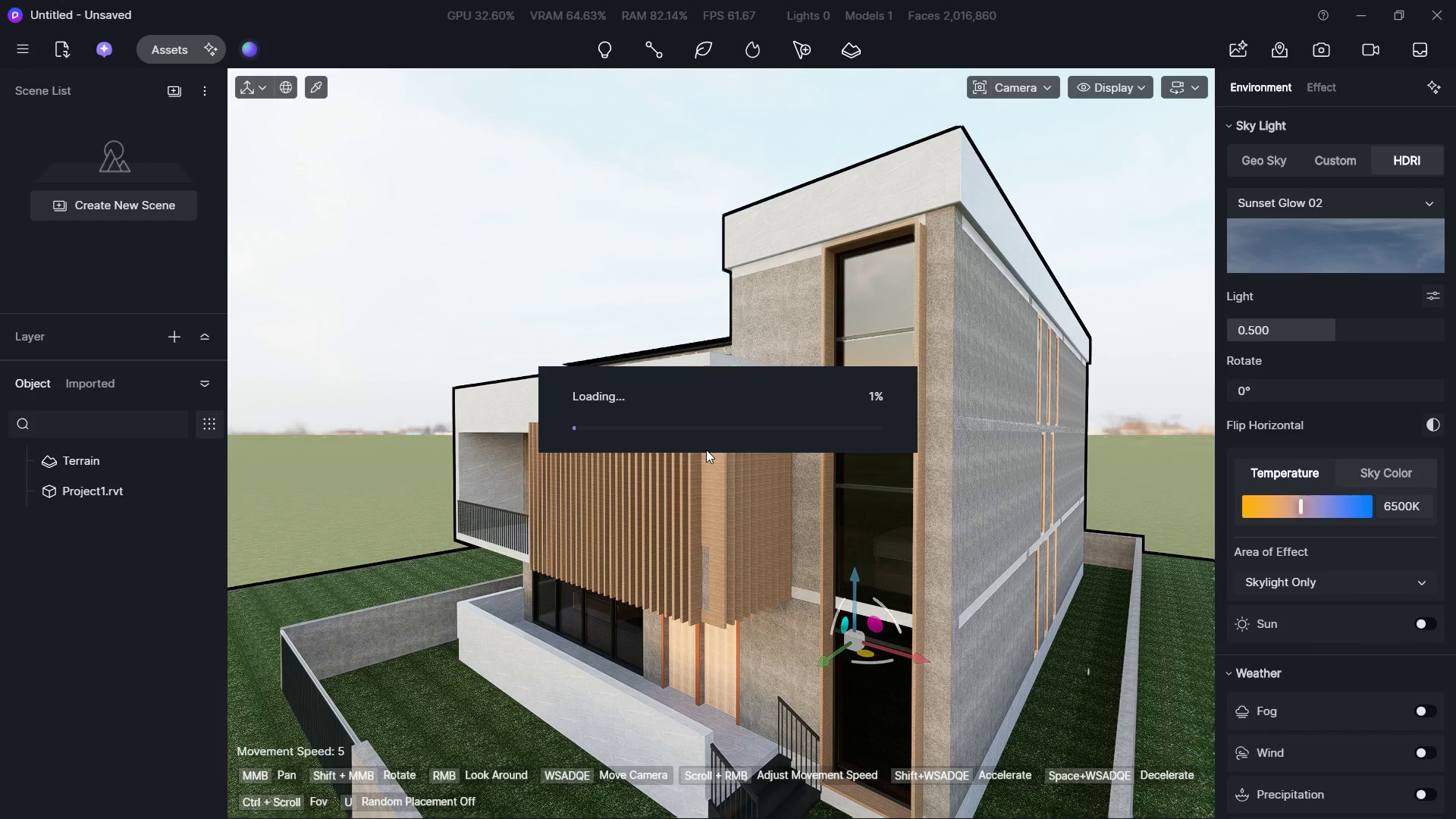 
right_click([706, 450])
 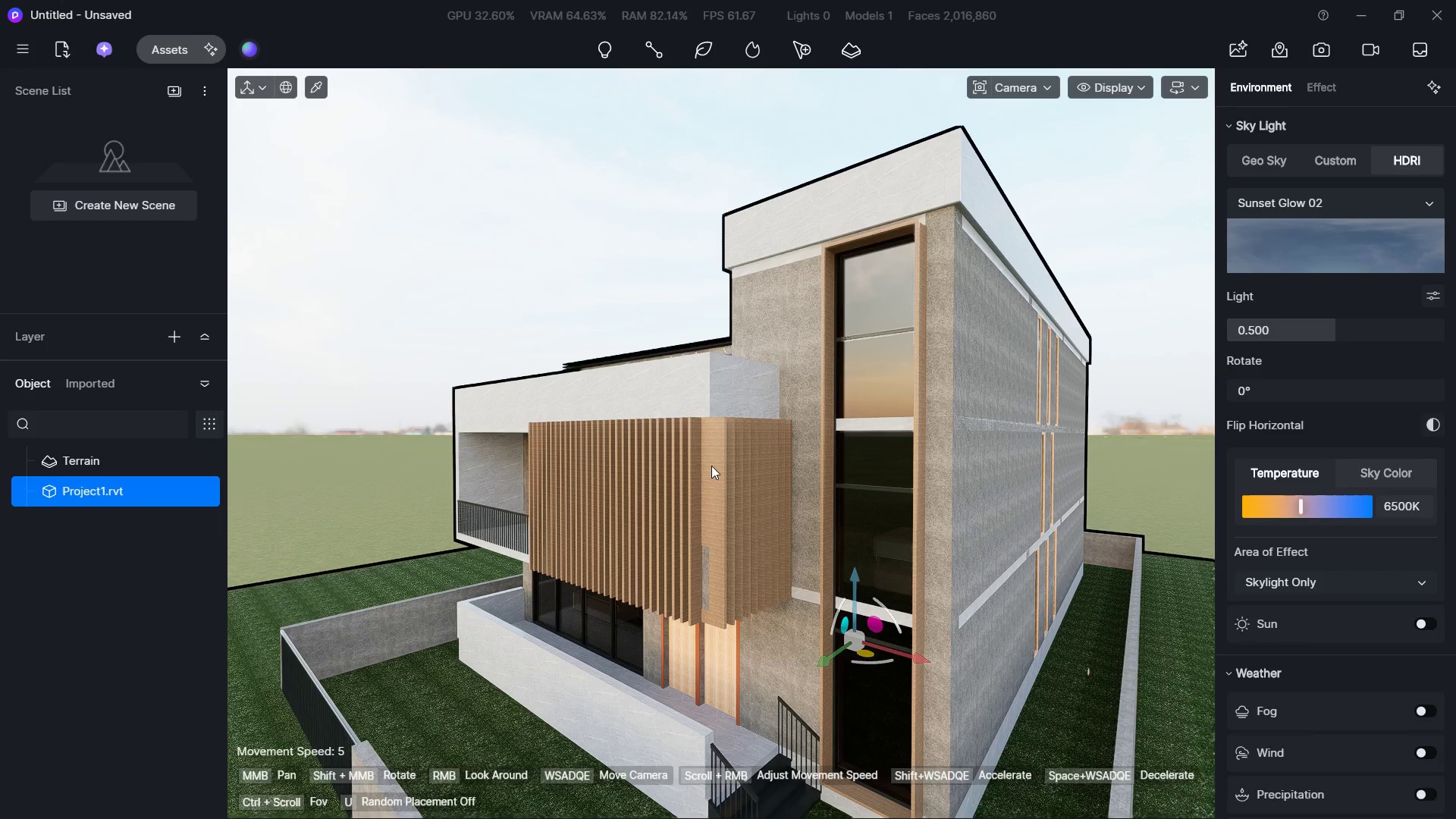 
wait(6.2)
 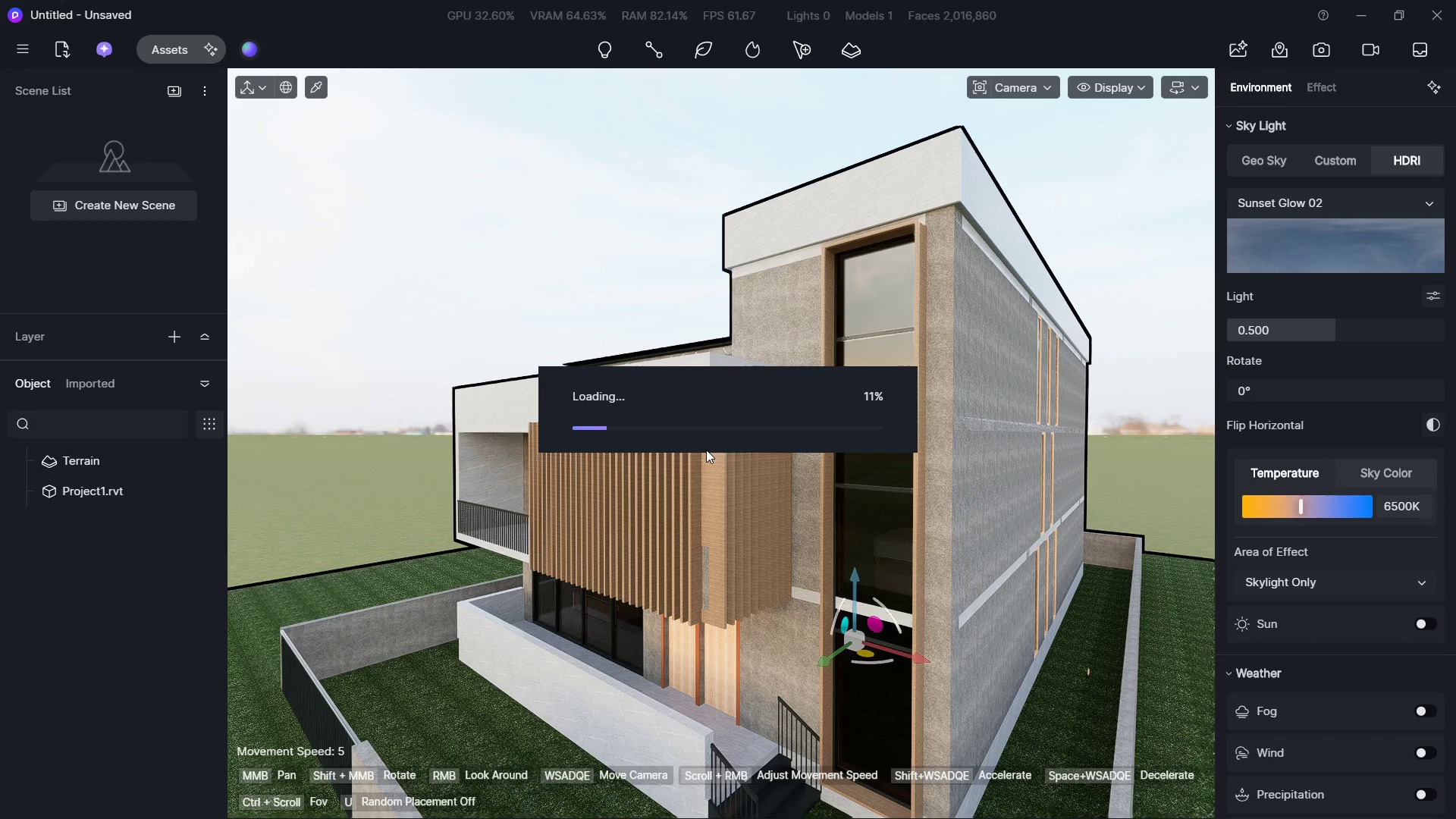 
type(SAWES)
 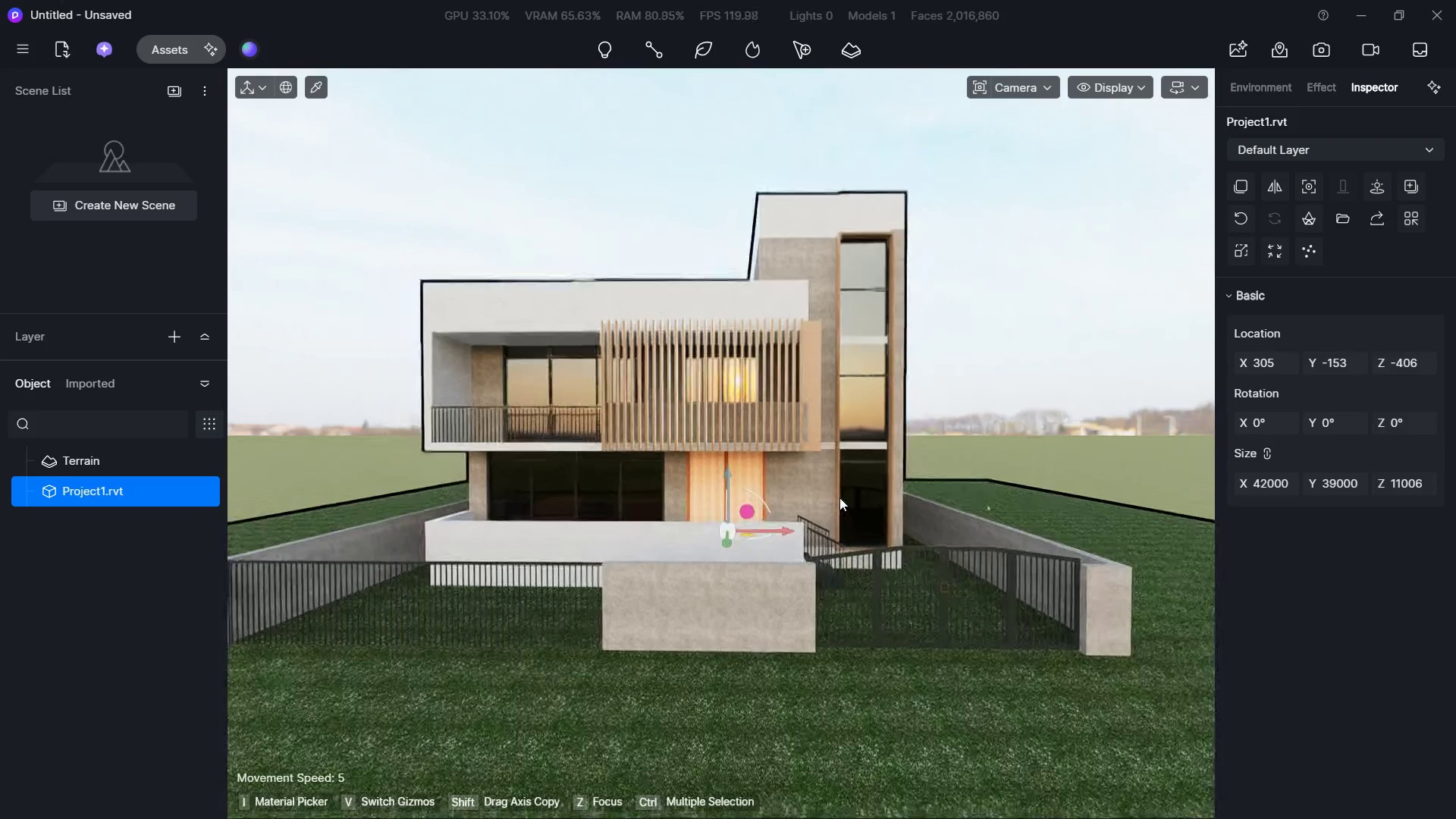 
hold_key(key=Q, duration=1.2)
 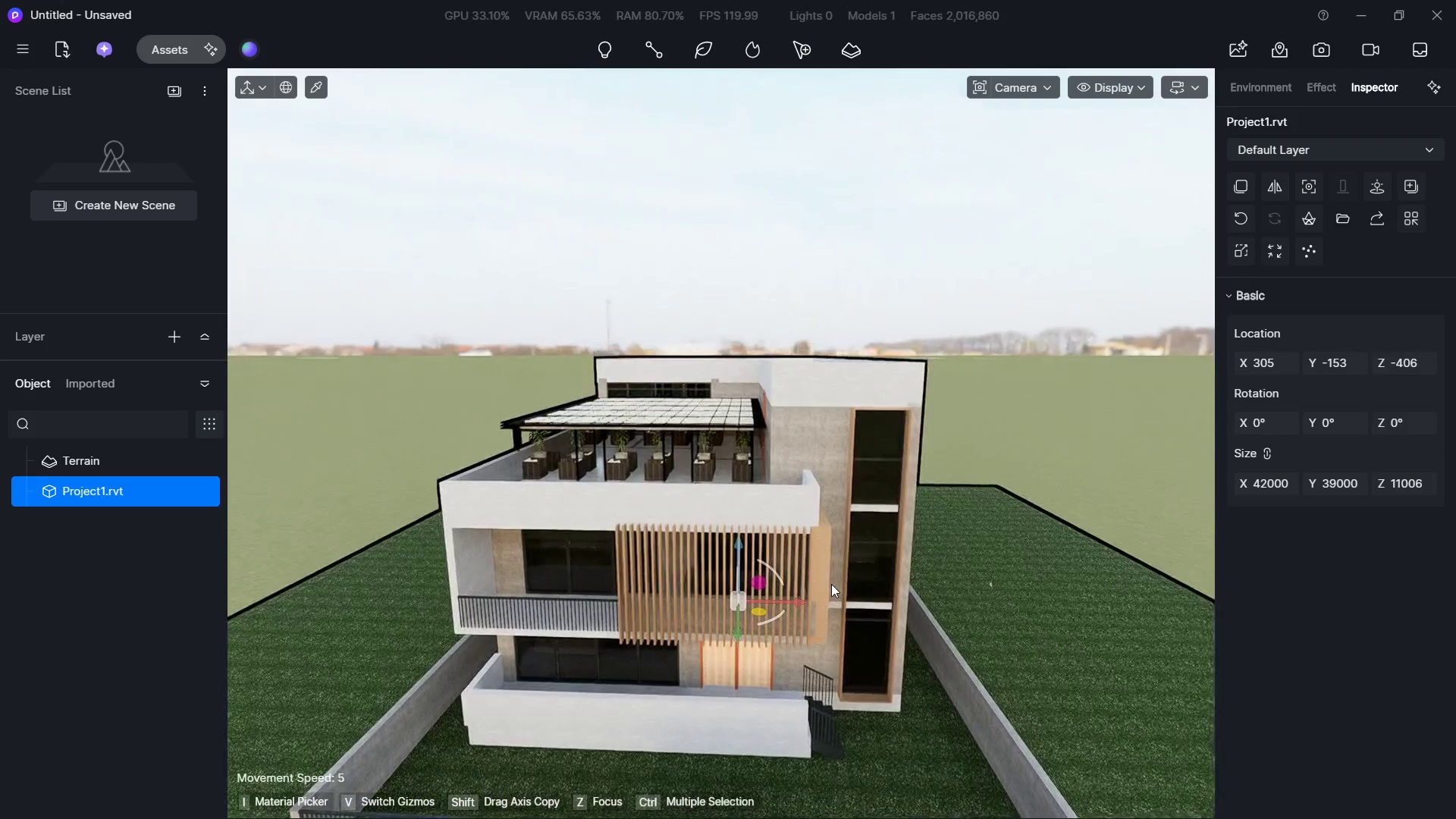 
hold_key(key=E, duration=1.11)
 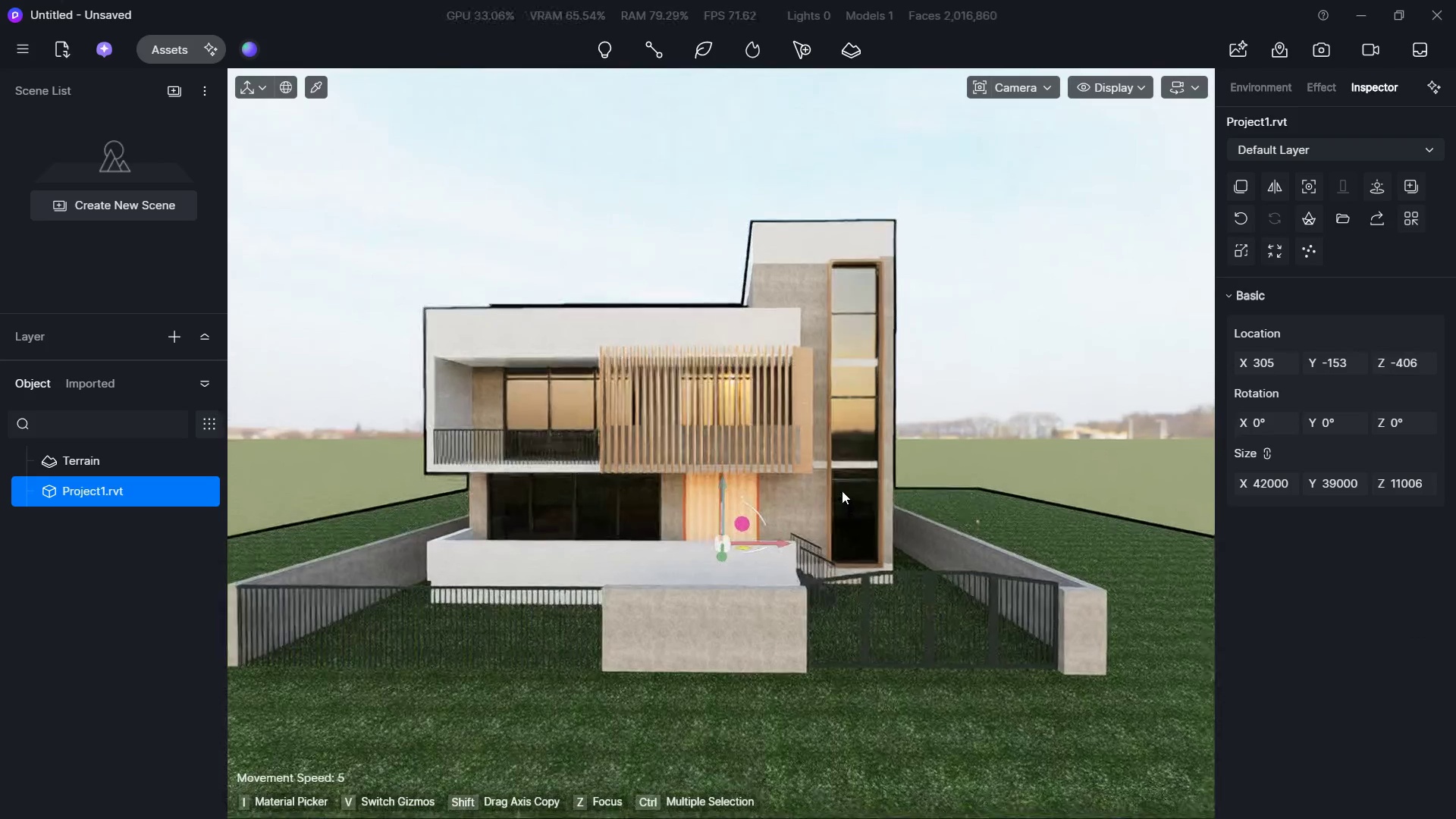 
type(WSs)
key(Tab)
key(Tab)
 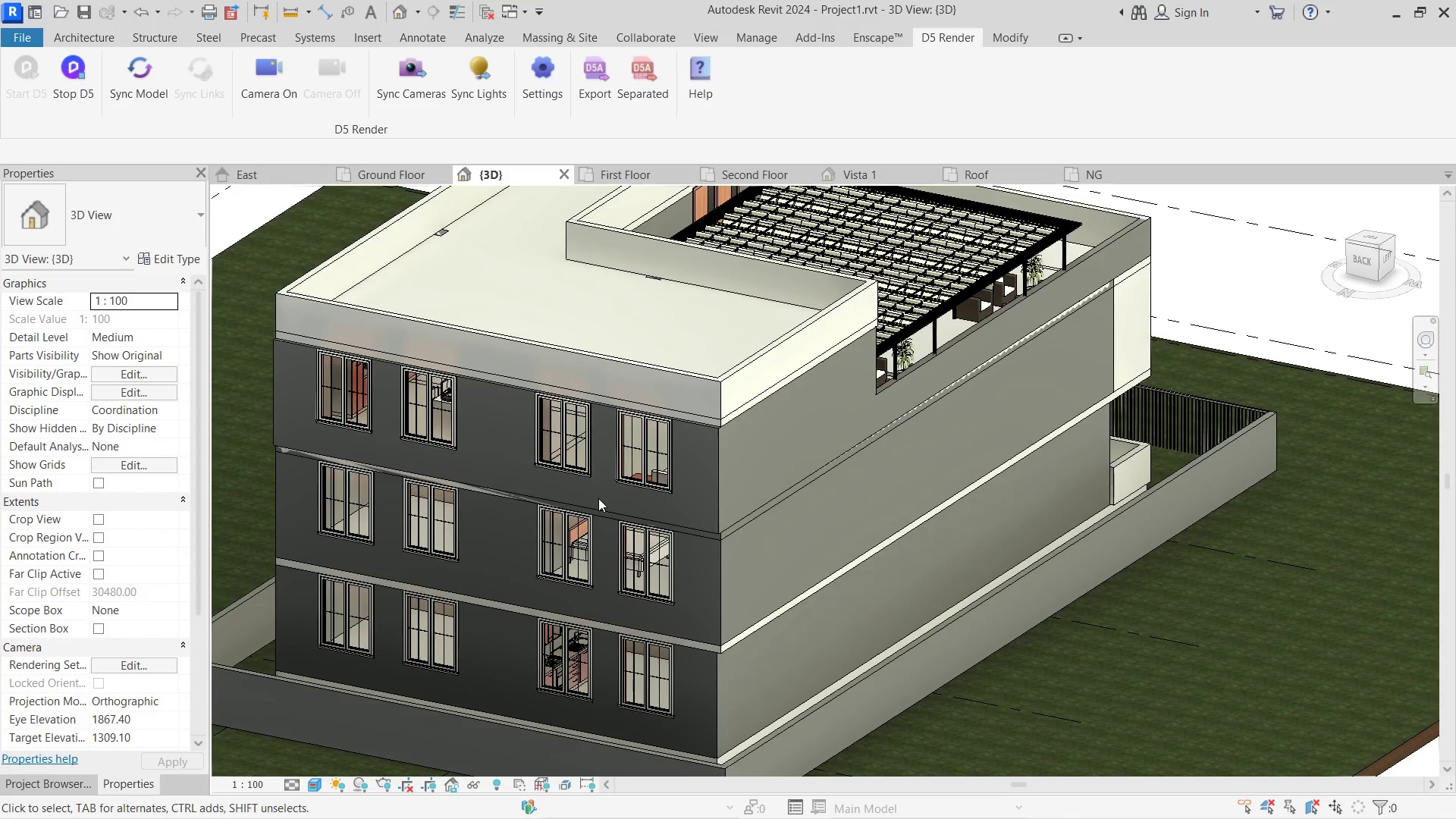 
hold_key(key=AltLeft, duration=0.88)
 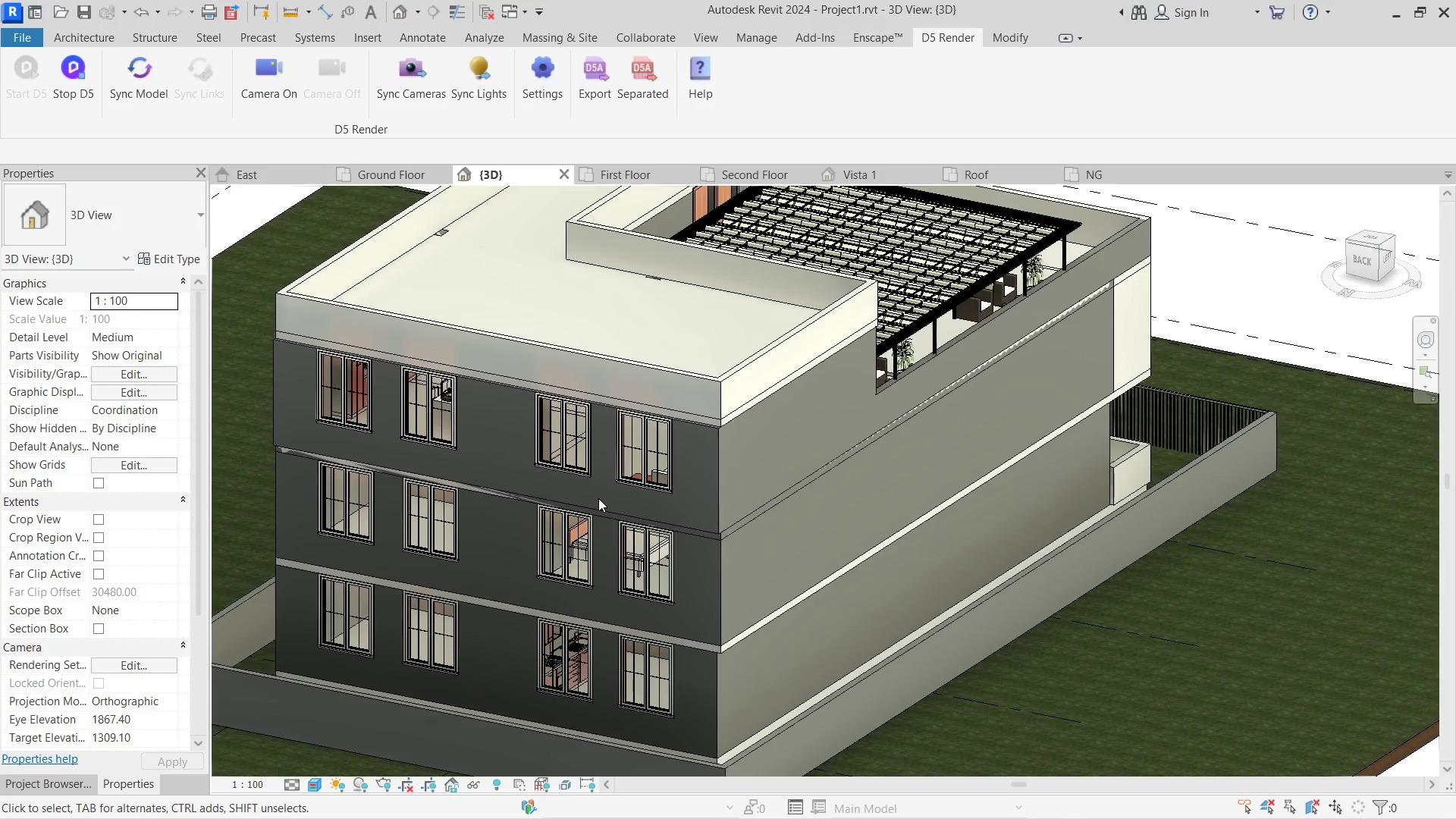 
hold_key(key=ShiftLeft, duration=0.84)
scroll: coordinate [568, 521], scroll_direction: down, amount: 6.0
 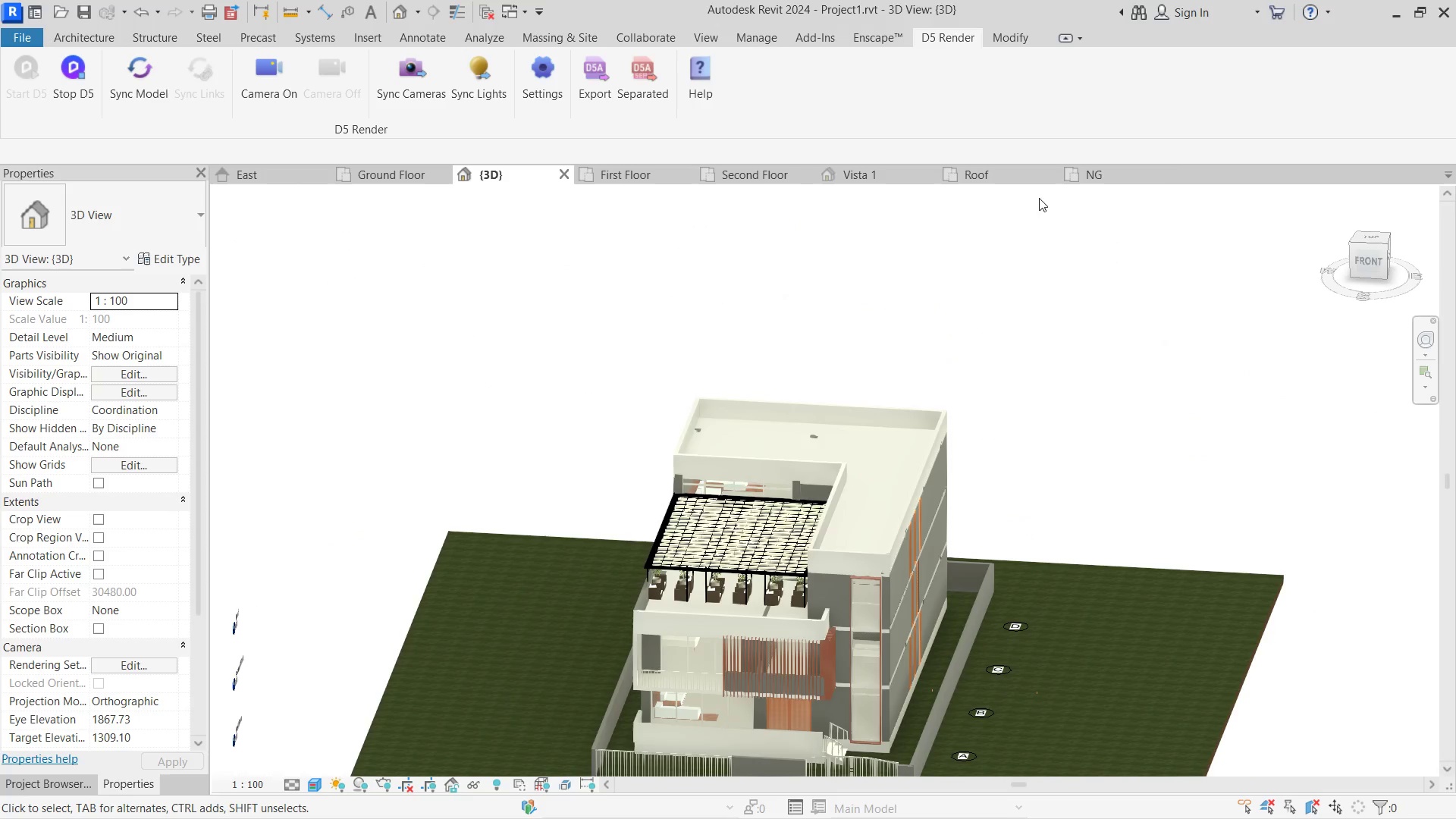 
left_click([1091, 180])
 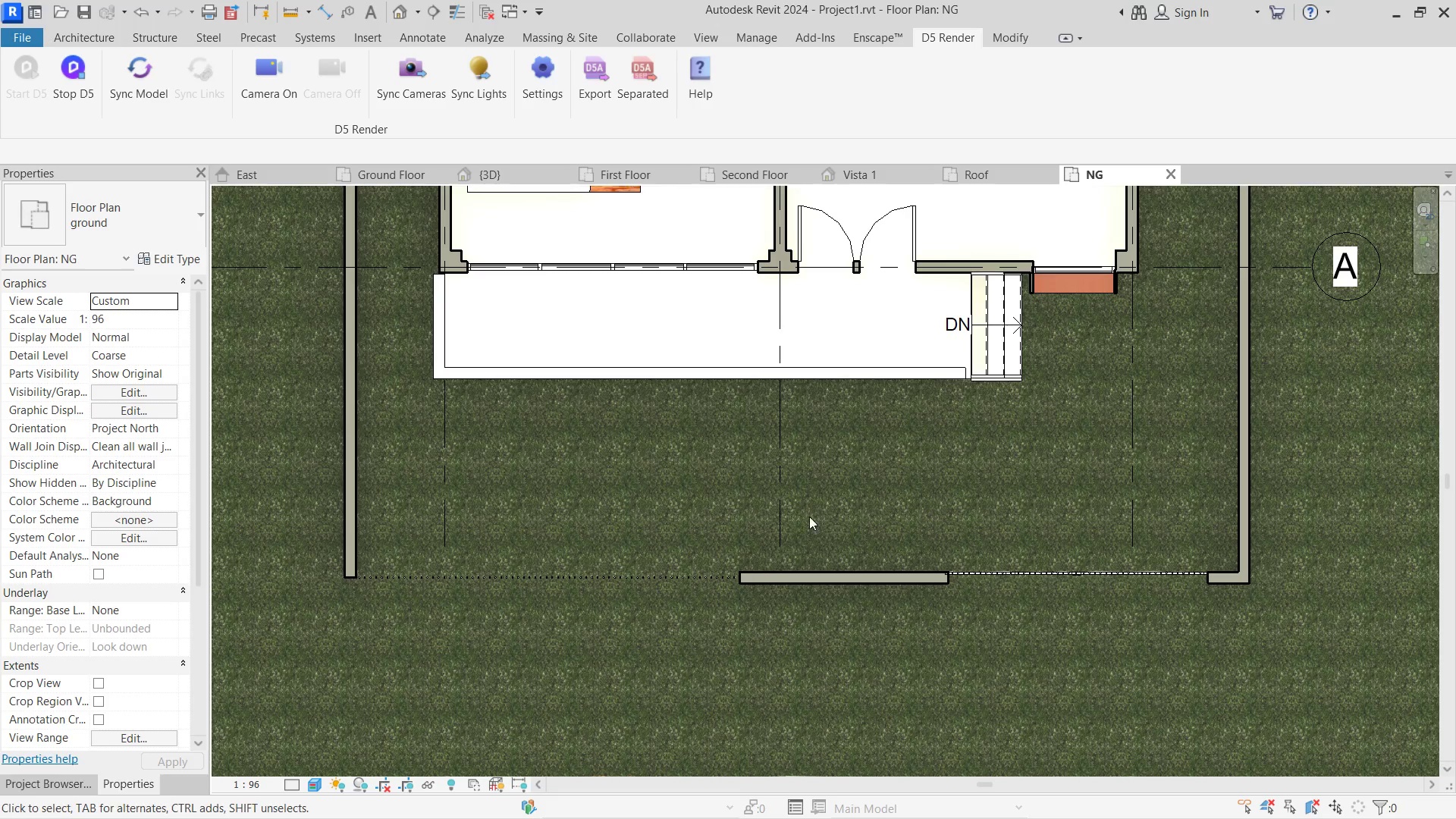 
scroll: coordinate [532, 573], scroll_direction: down, amount: 6.0
 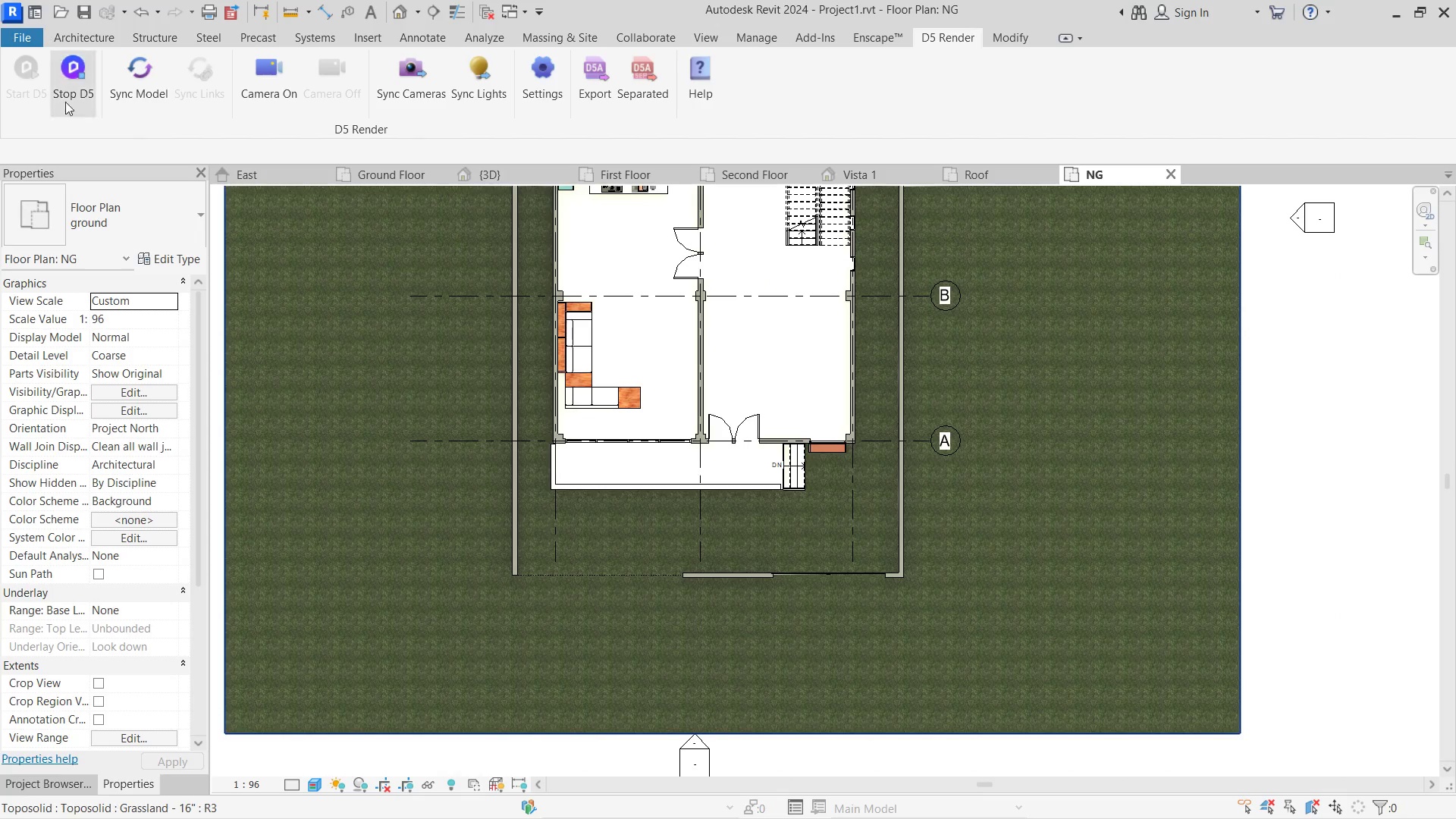 
left_click([59, 38])
 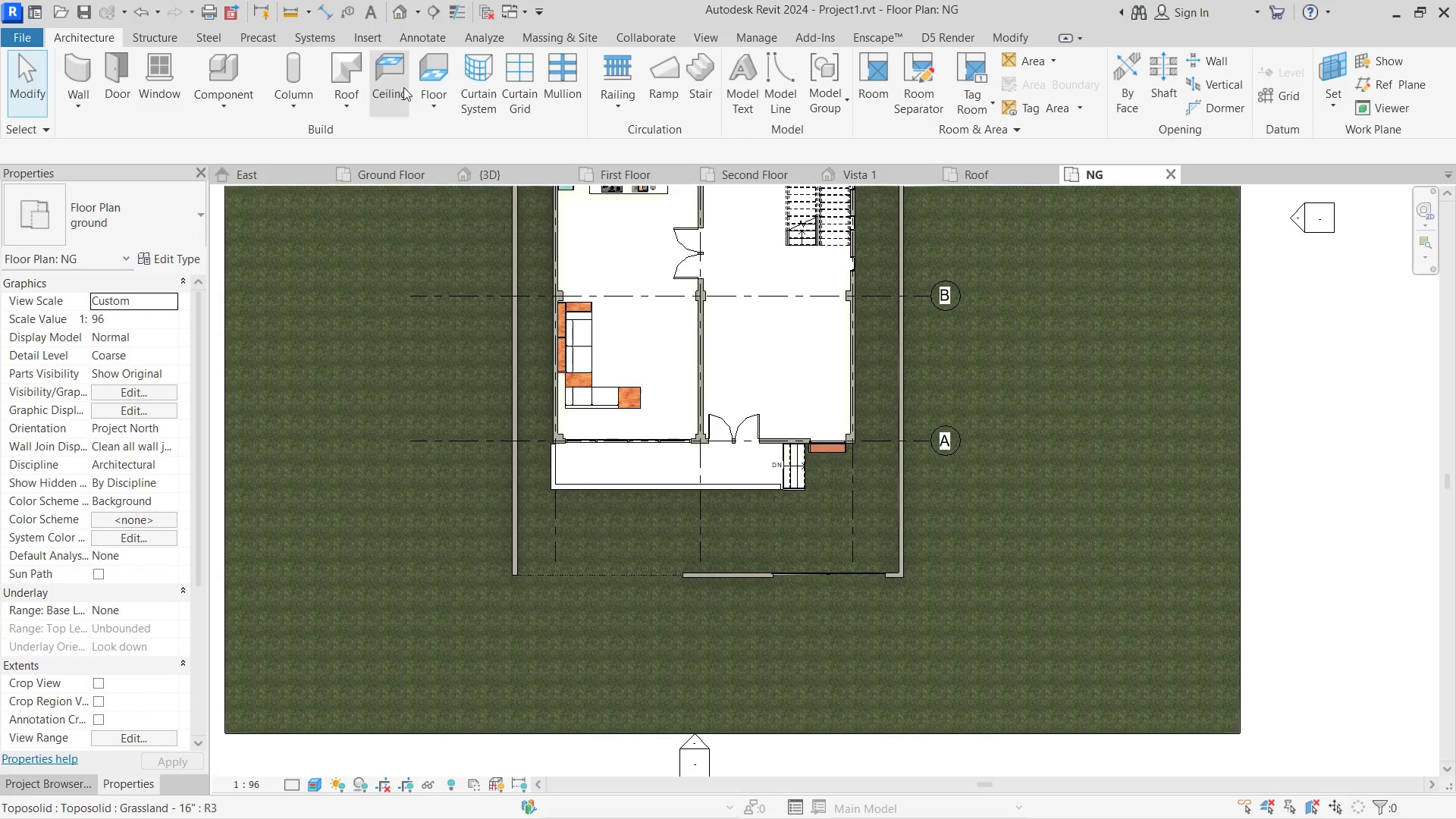 
left_click([438, 76])
 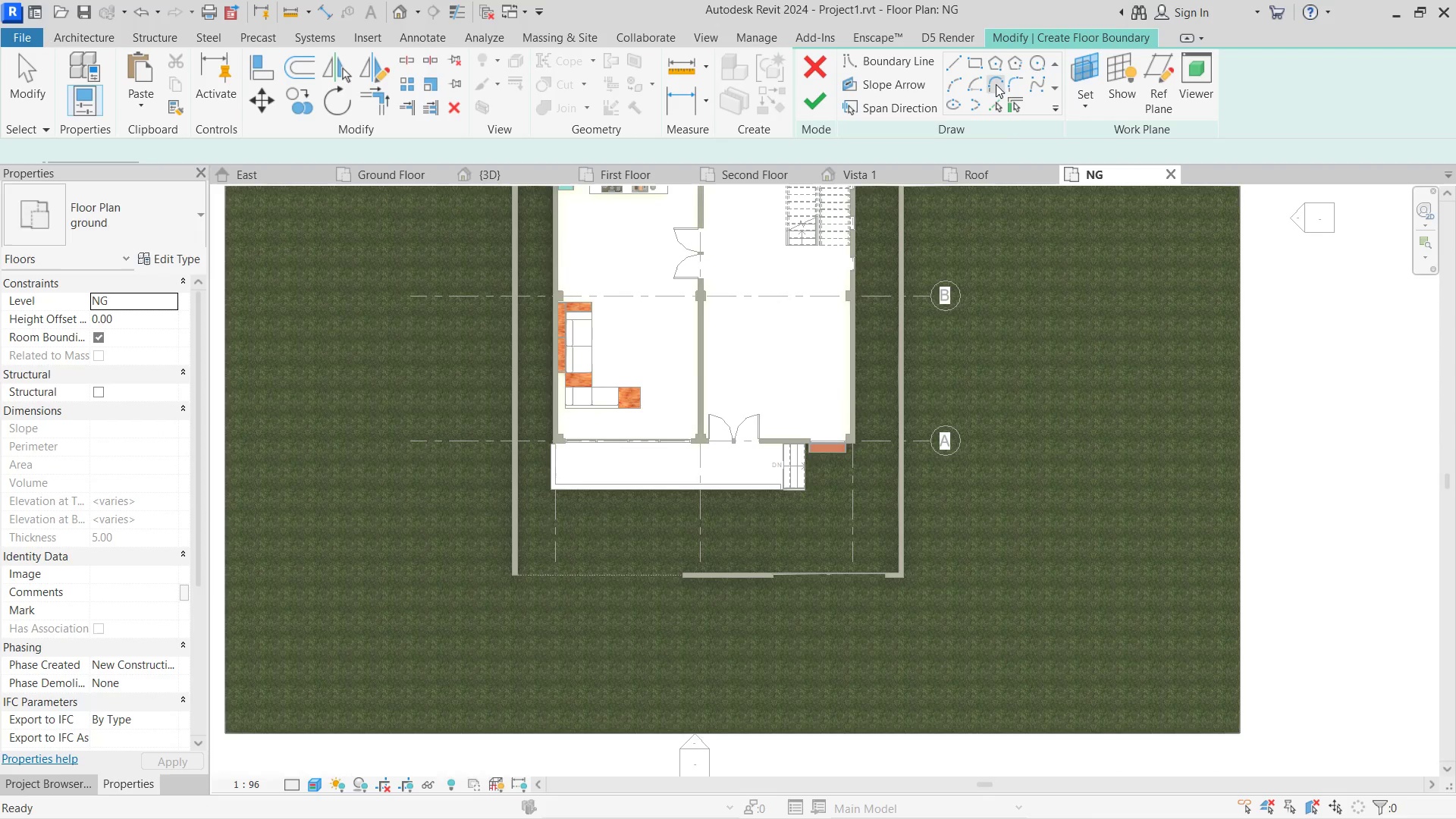 
left_click([974, 59])
 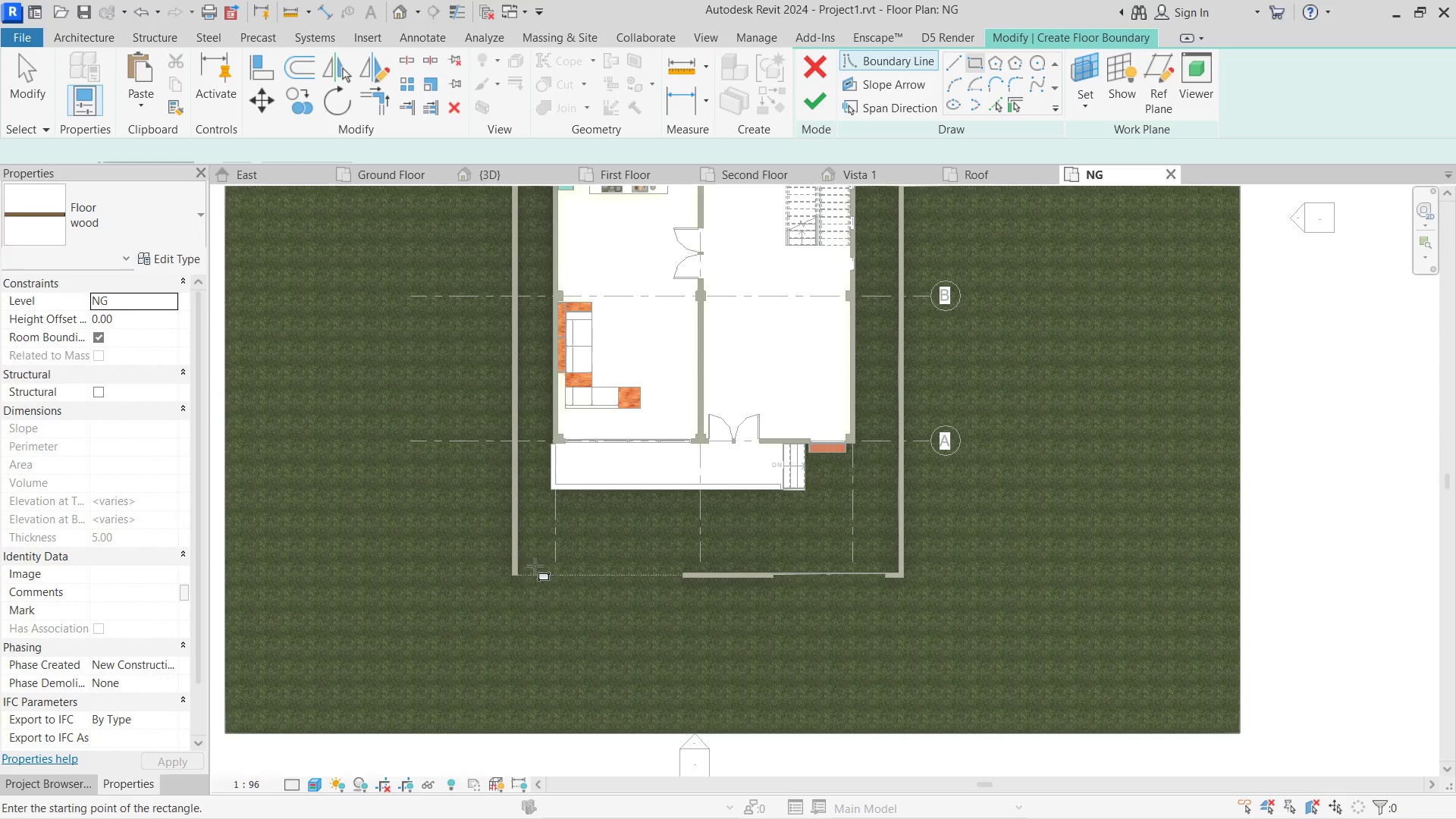 
scroll: coordinate [510, 573], scroll_direction: up, amount: 3.0
 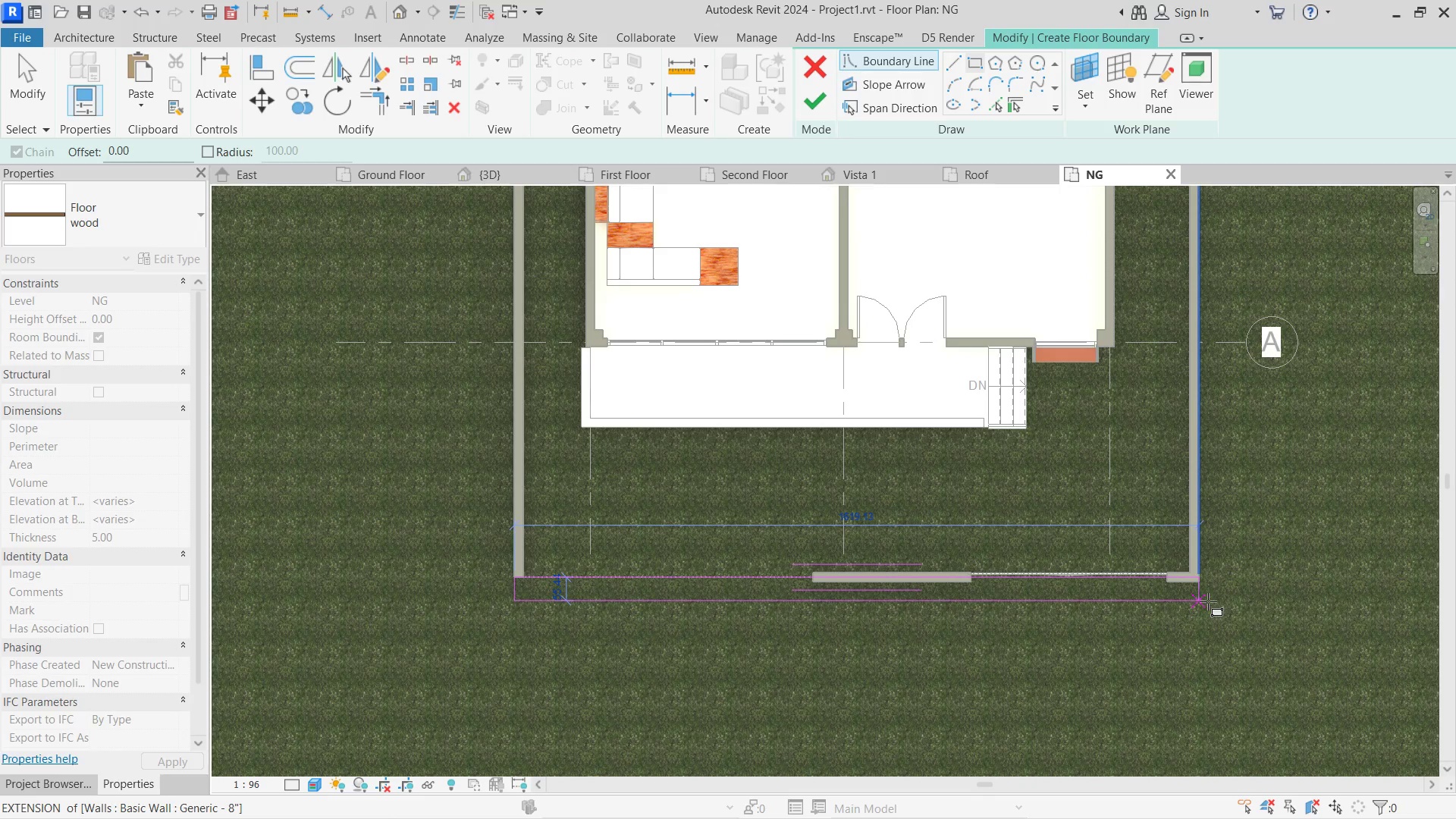 
left_click([1200, 602])
 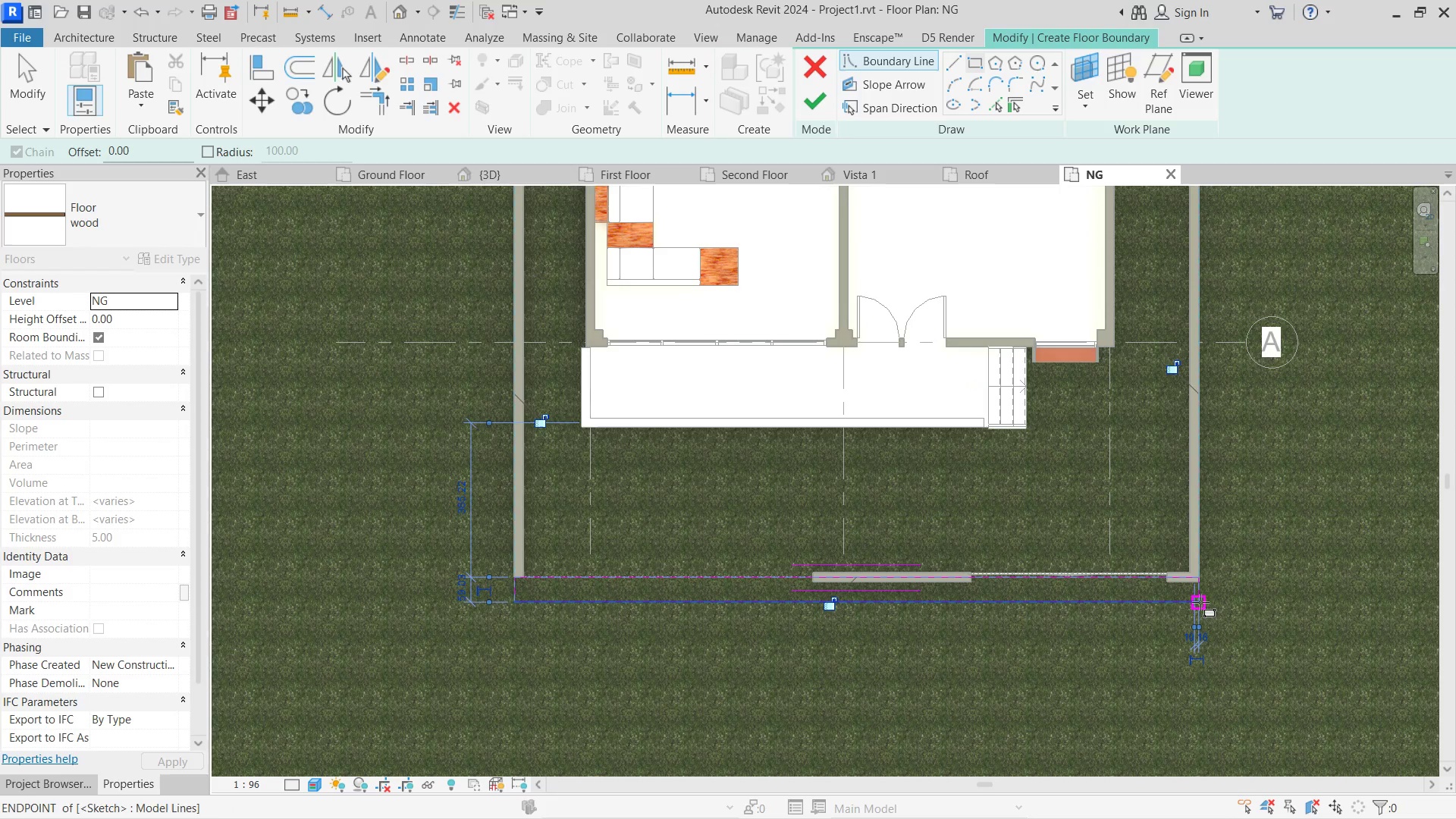 
key(Escape)
 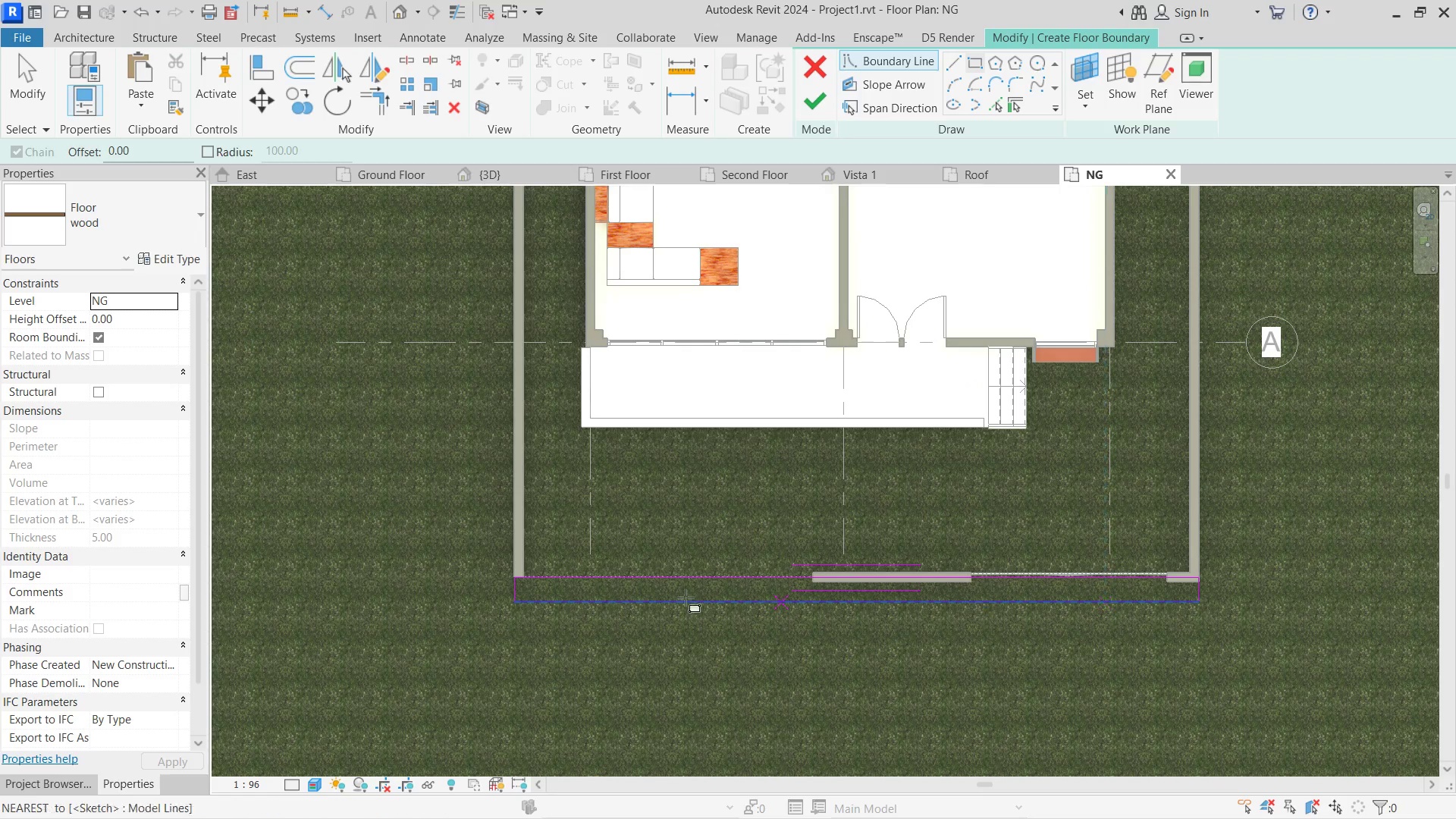 
key(Escape)
 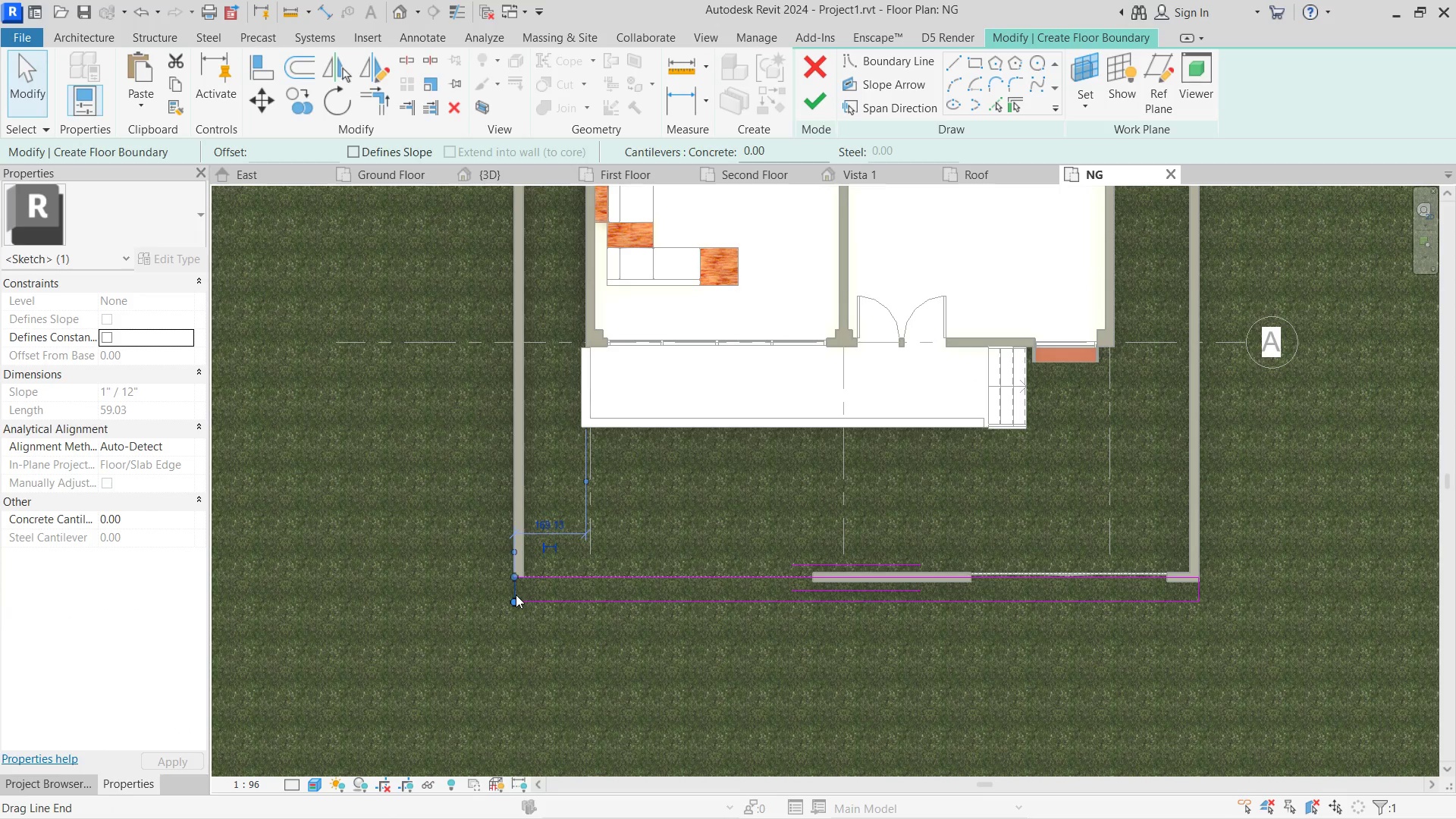 
scroll: coordinate [512, 585], scroll_direction: up, amount: 2.0
 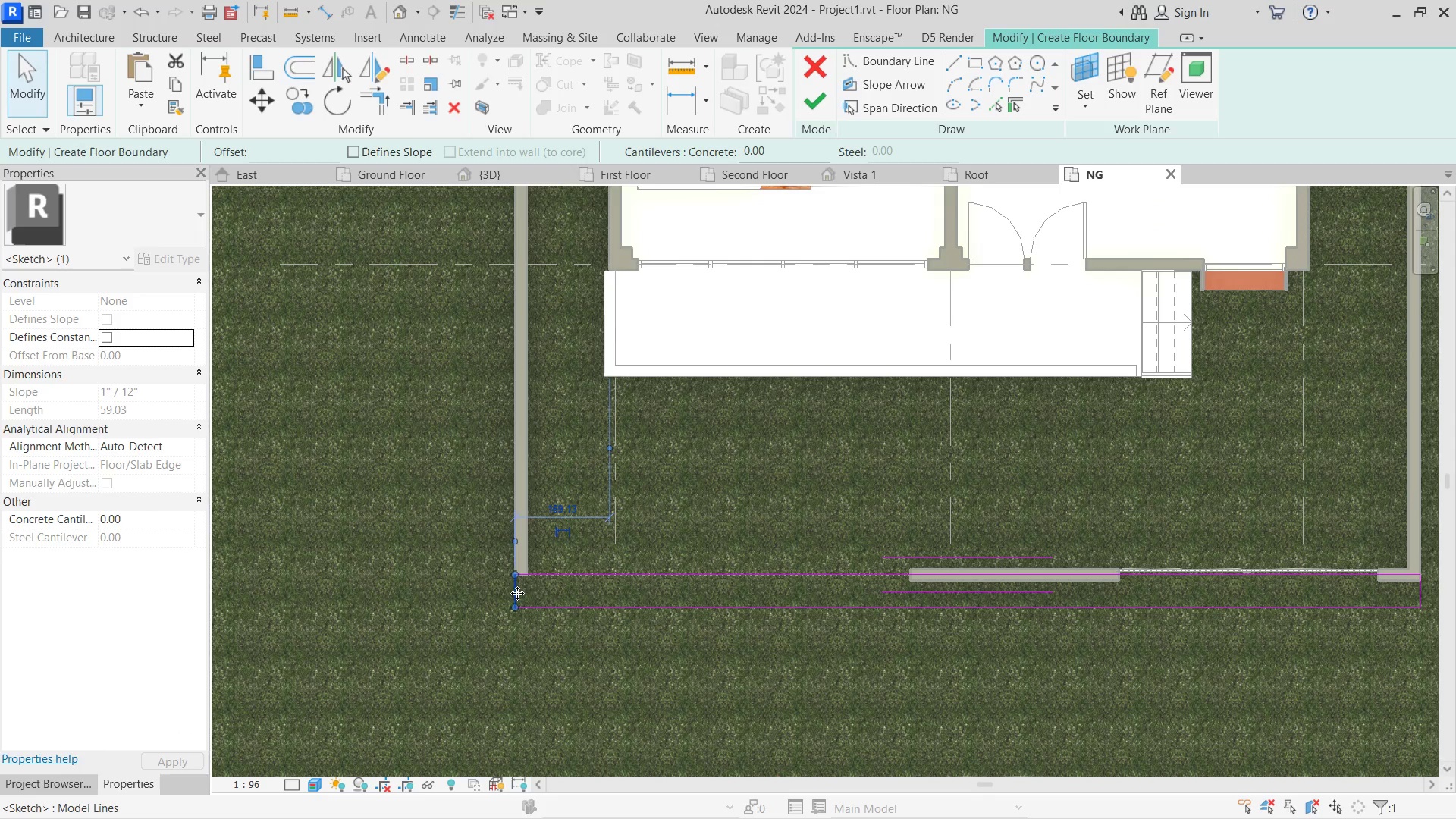 
left_click_drag(start_coordinate=[517, 593], to_coordinate=[327, 578])
 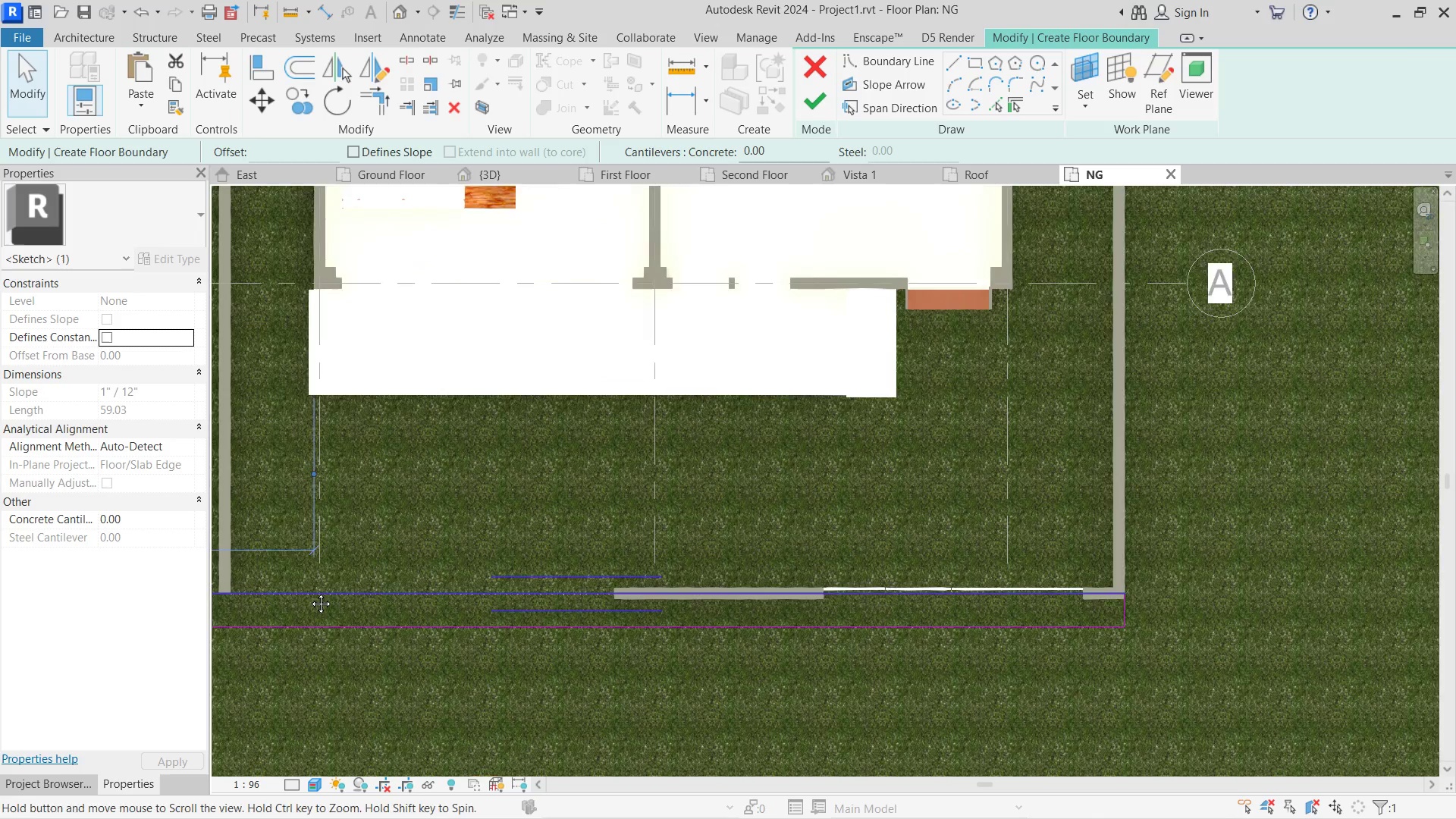 
scroll: coordinate [792, 585], scroll_direction: down, amount: 8.0
 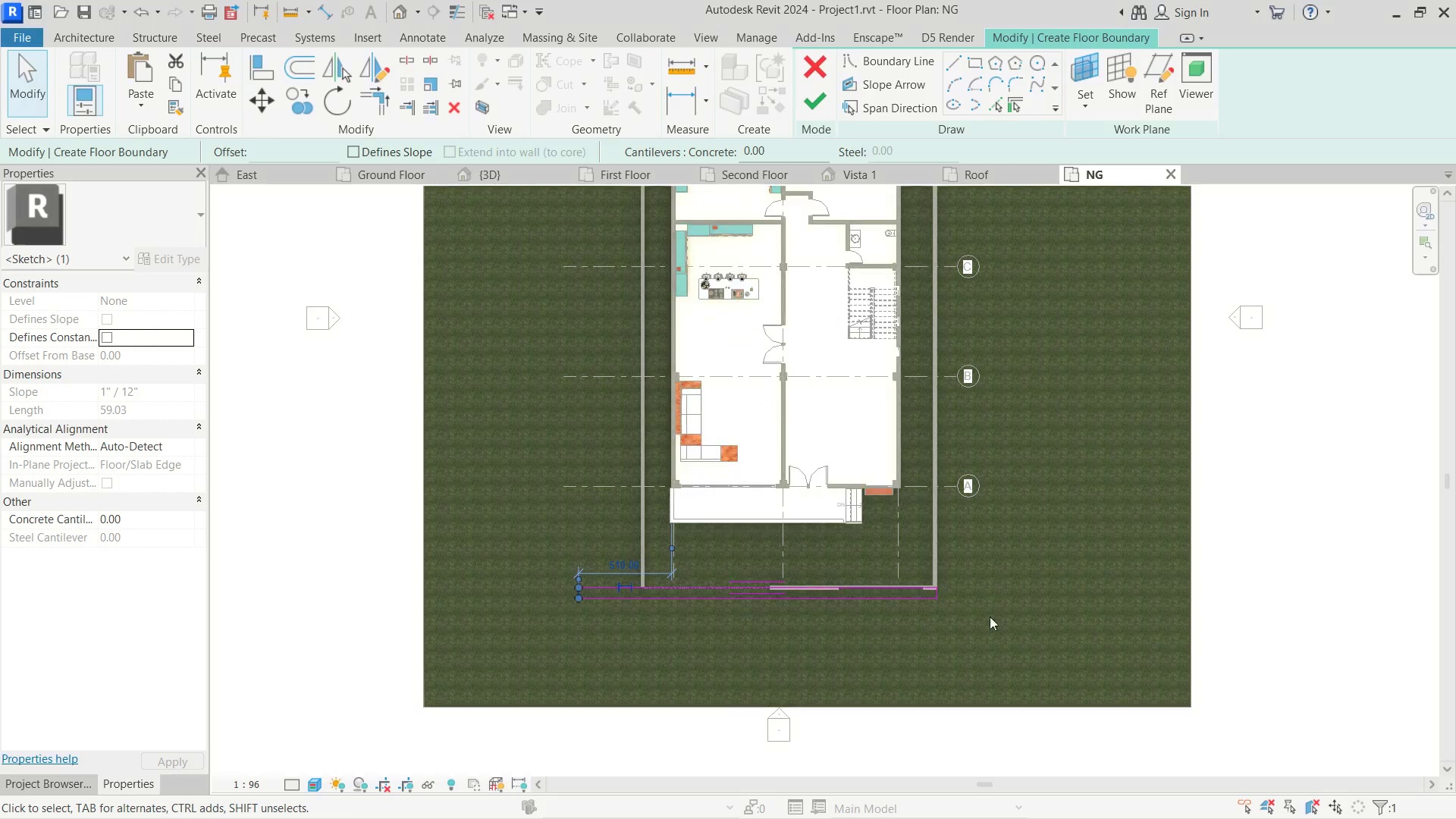 
left_click([958, 601])
 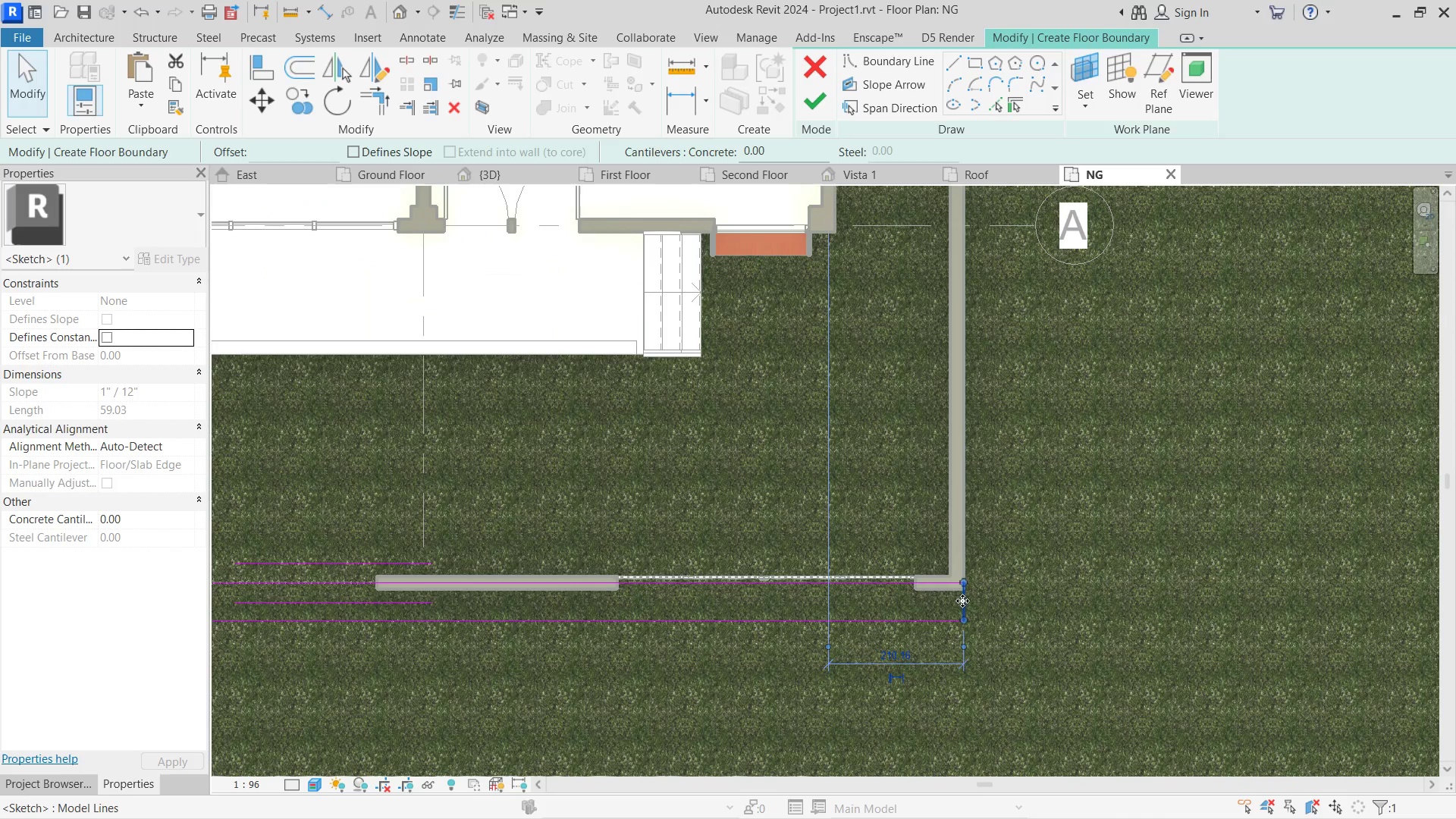 
scroll: coordinate [953, 601], scroll_direction: up, amount: 9.0
 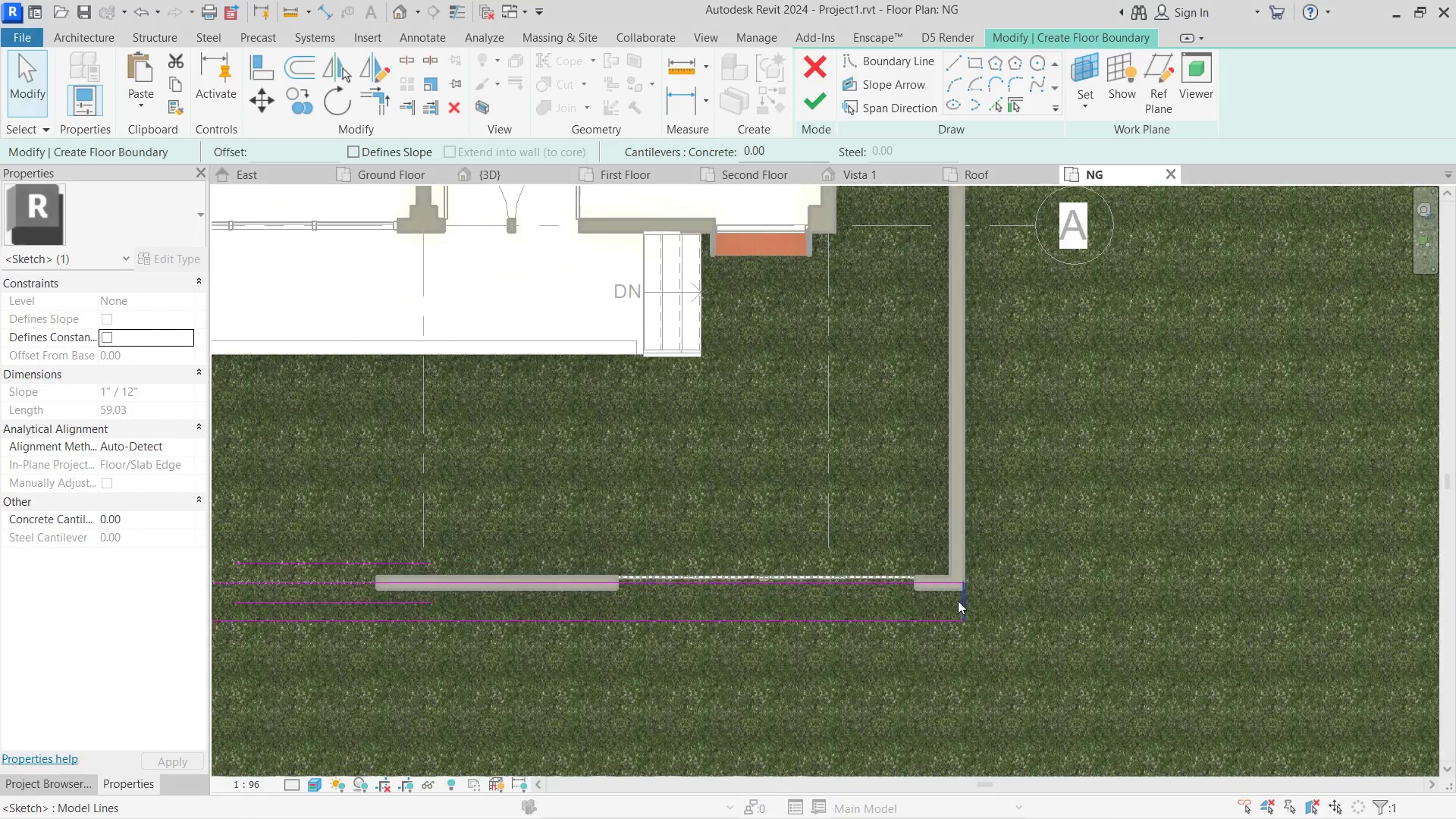 
left_click_drag(start_coordinate=[962, 601], to_coordinate=[1432, 613])
 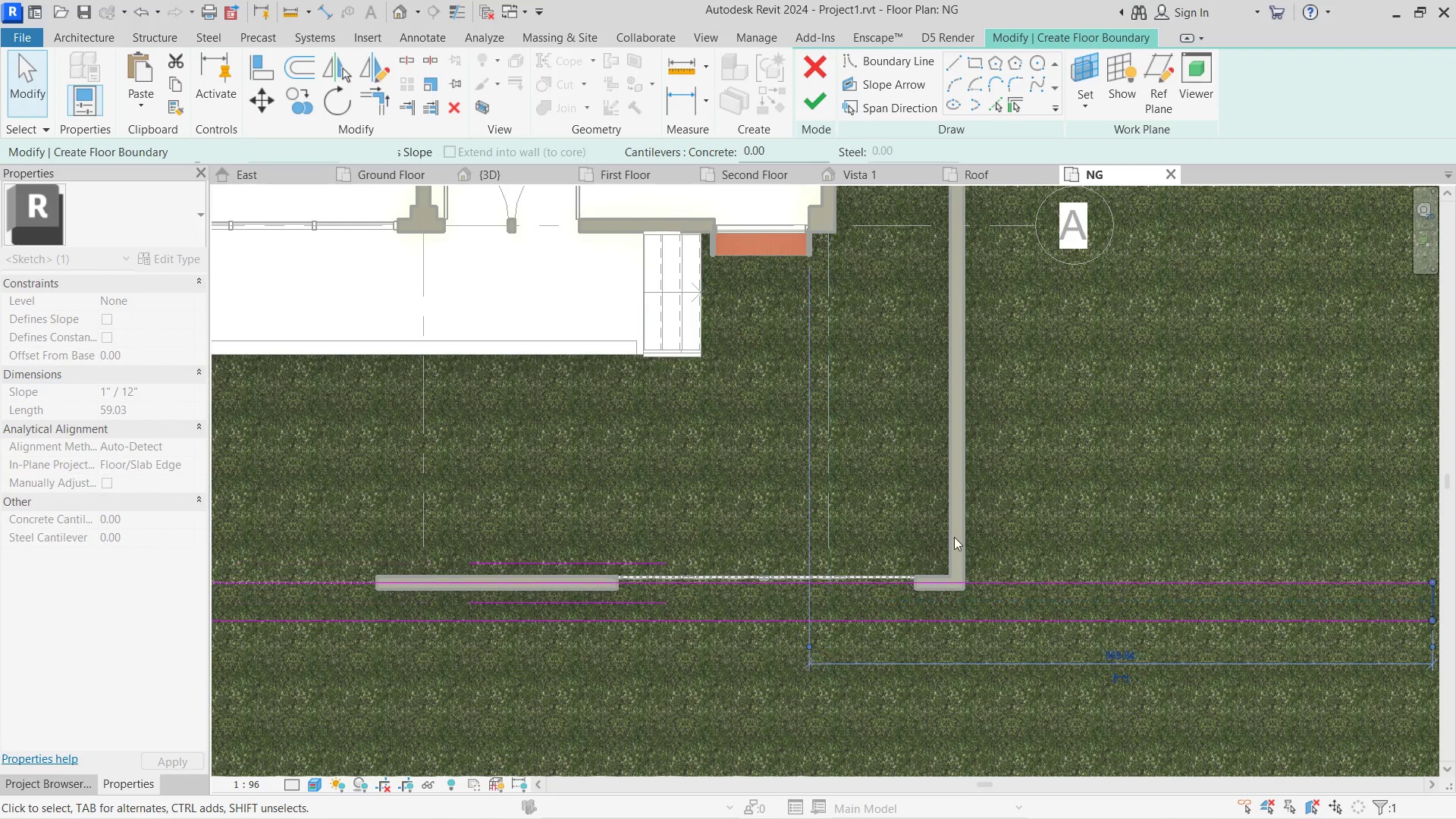 
scroll: coordinate [1050, 588], scroll_direction: down, amount: 9.0
 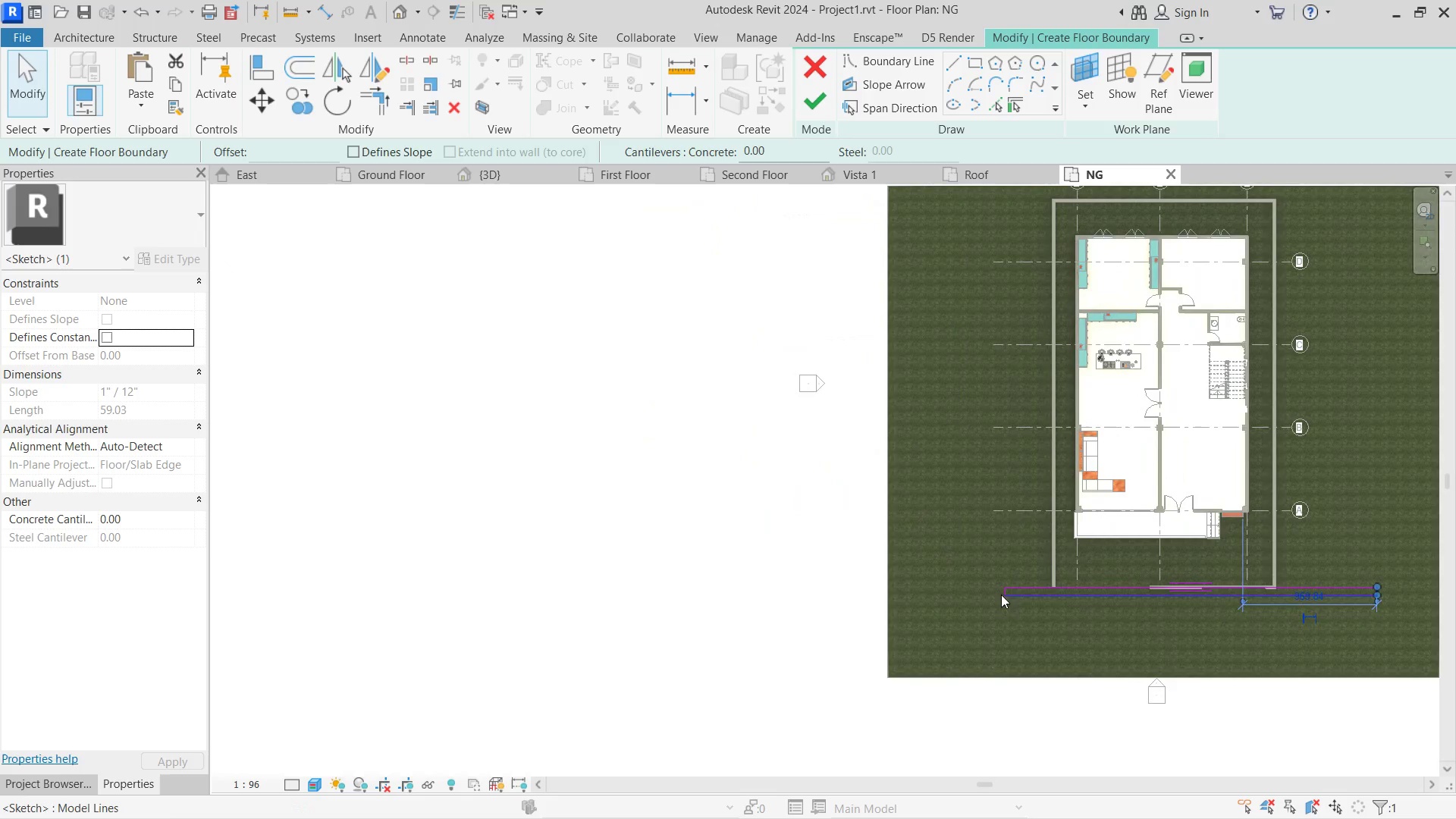 
scroll: coordinate [899, 598], scroll_direction: up, amount: 10.0
 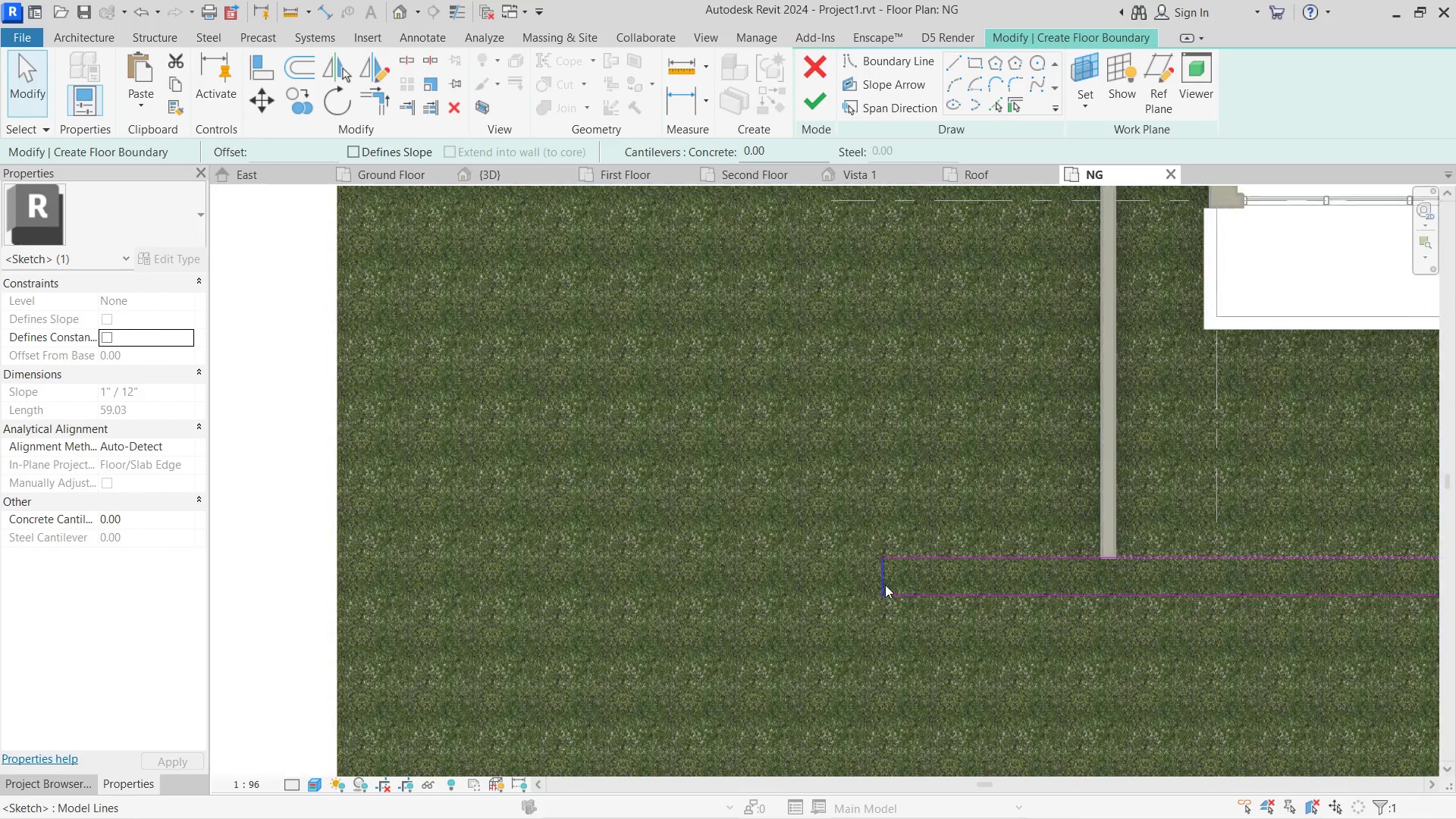 
left_click([885, 585])
 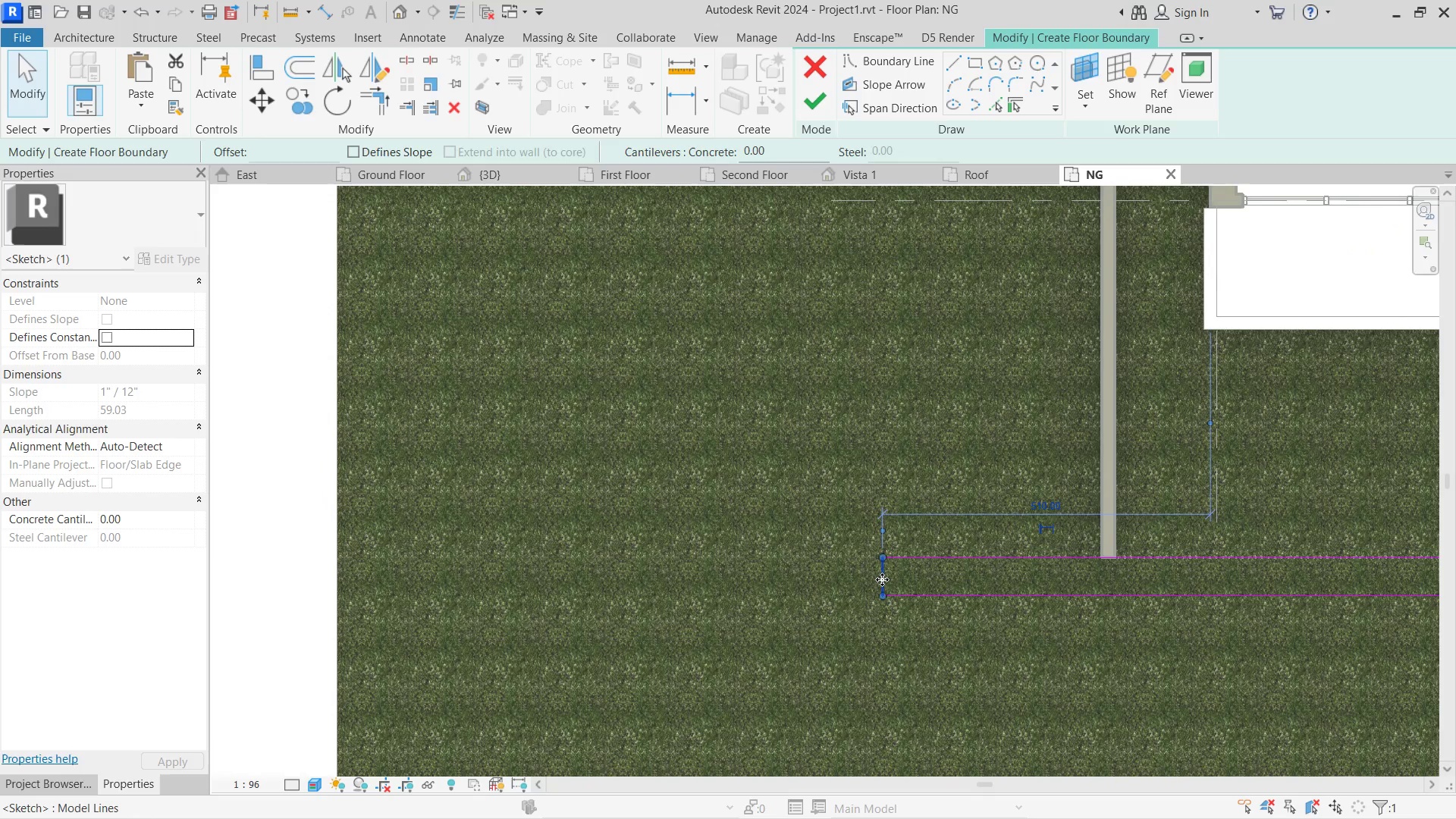 
left_click_drag(start_coordinate=[882, 579], to_coordinate=[336, 611])
 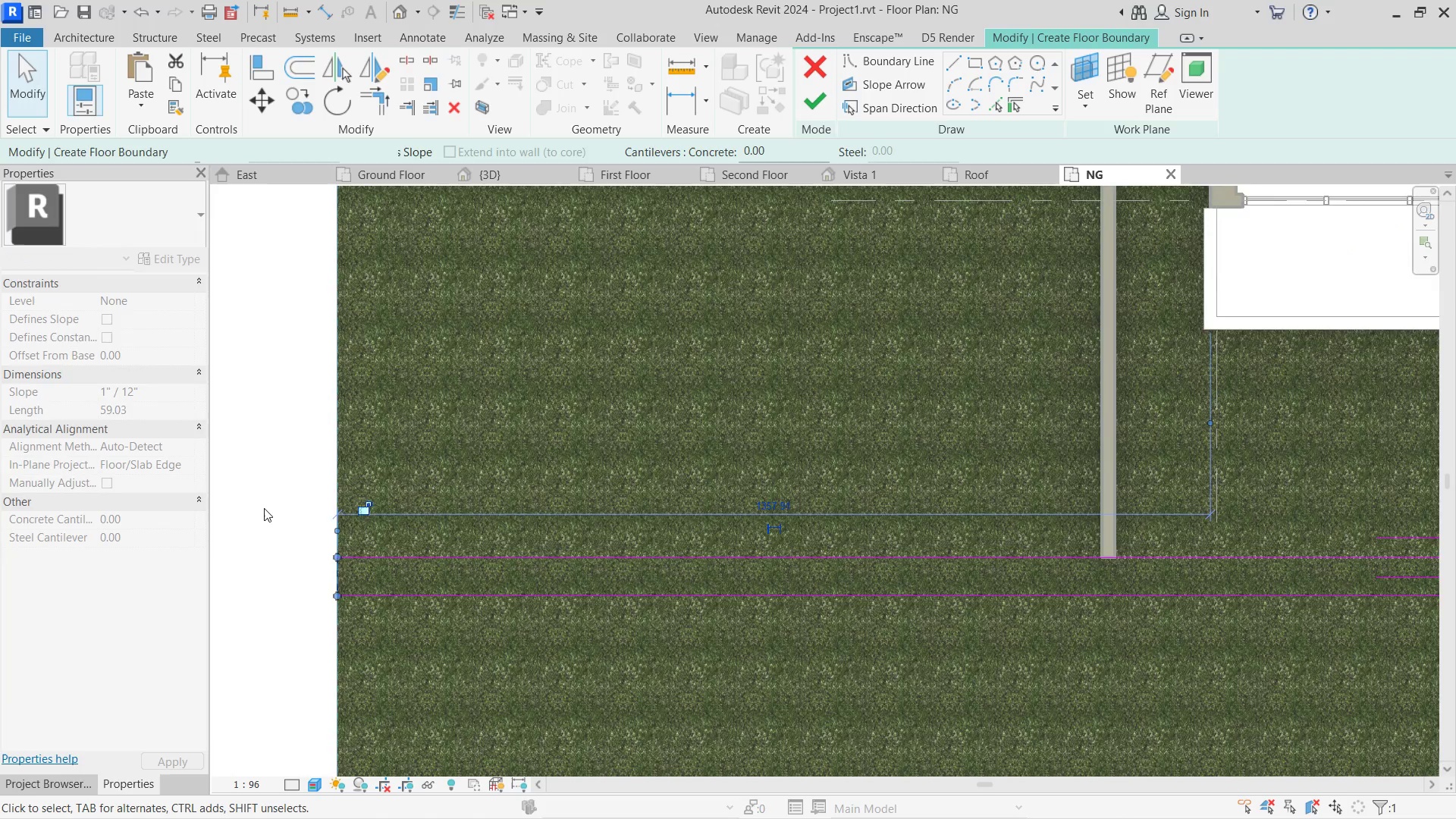 
scroll: coordinate [297, 505], scroll_direction: down, amount: 5.0
 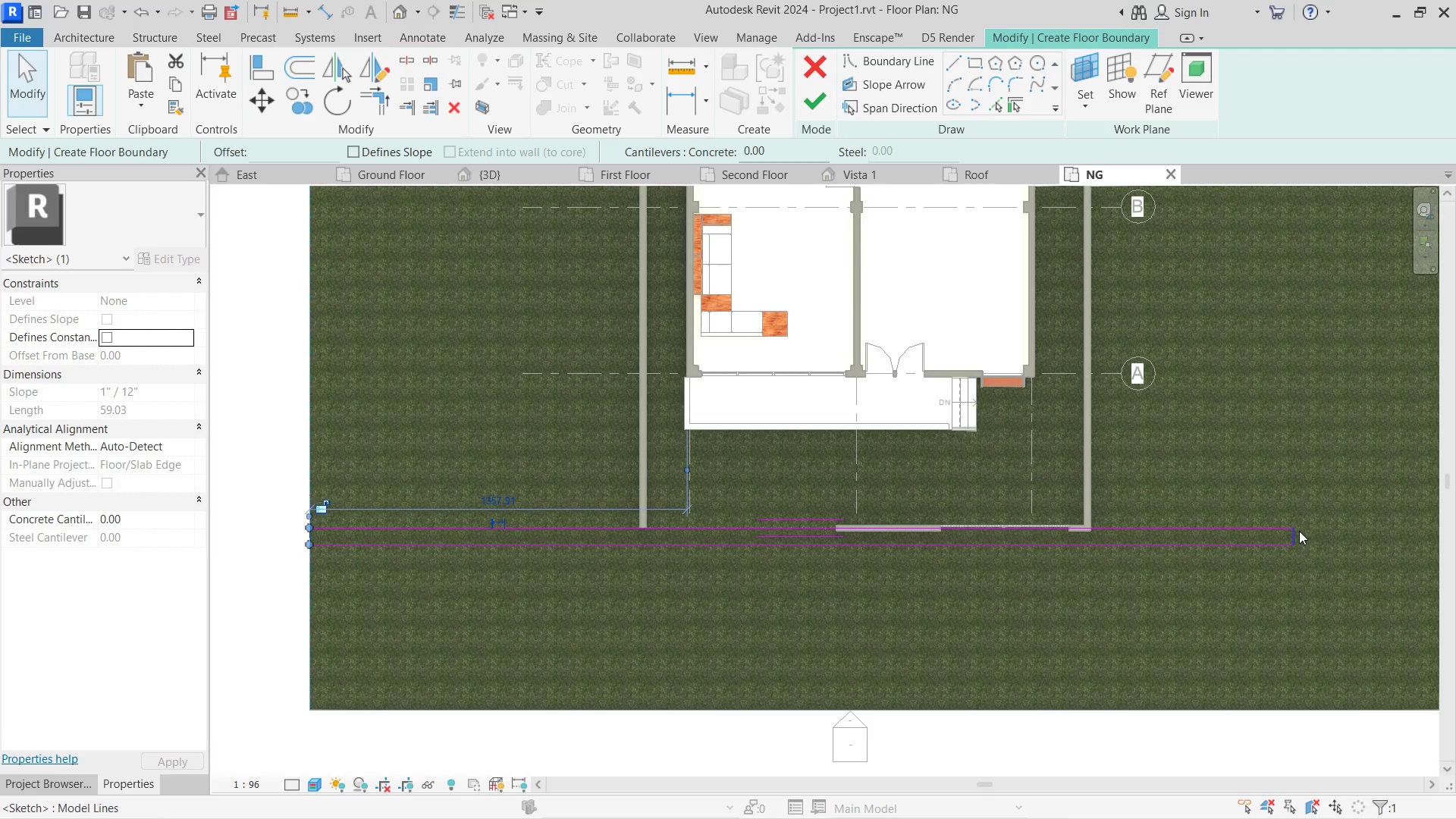 
left_click([1299, 531])
 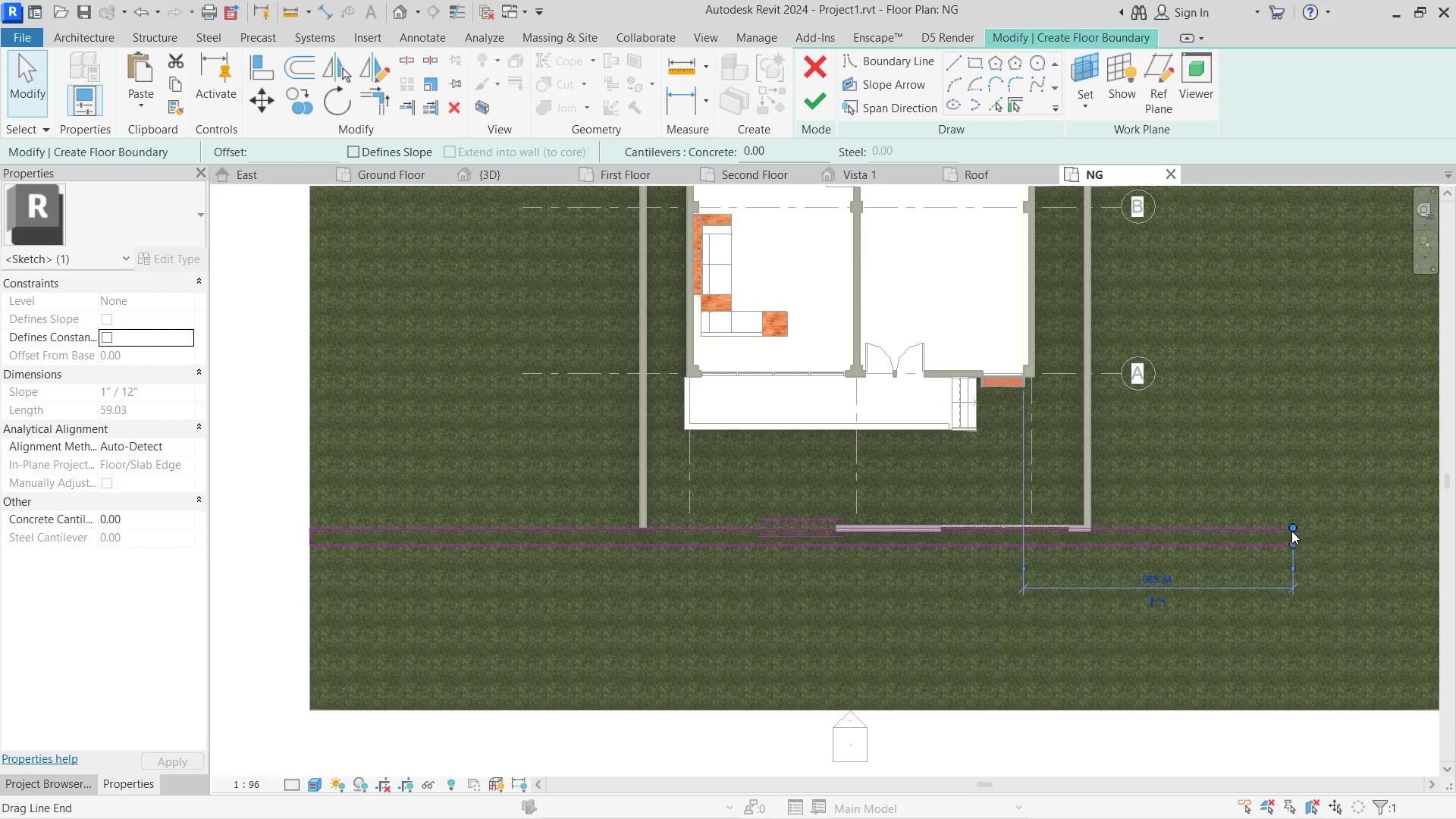 
scroll: coordinate [1309, 536], scroll_direction: up, amount: 6.0
 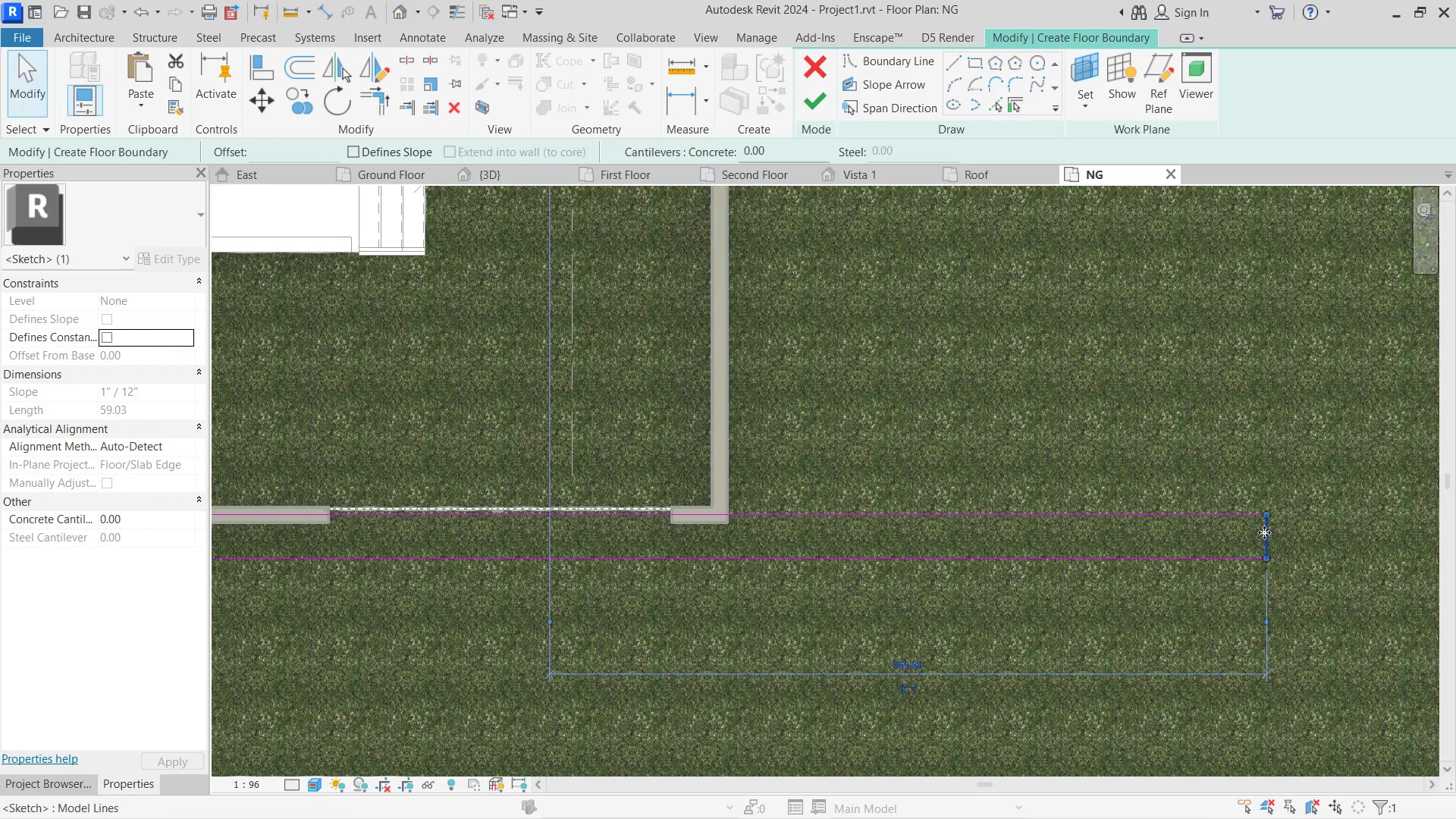 
left_click_drag(start_coordinate=[1264, 532], to_coordinate=[1147, 553])
 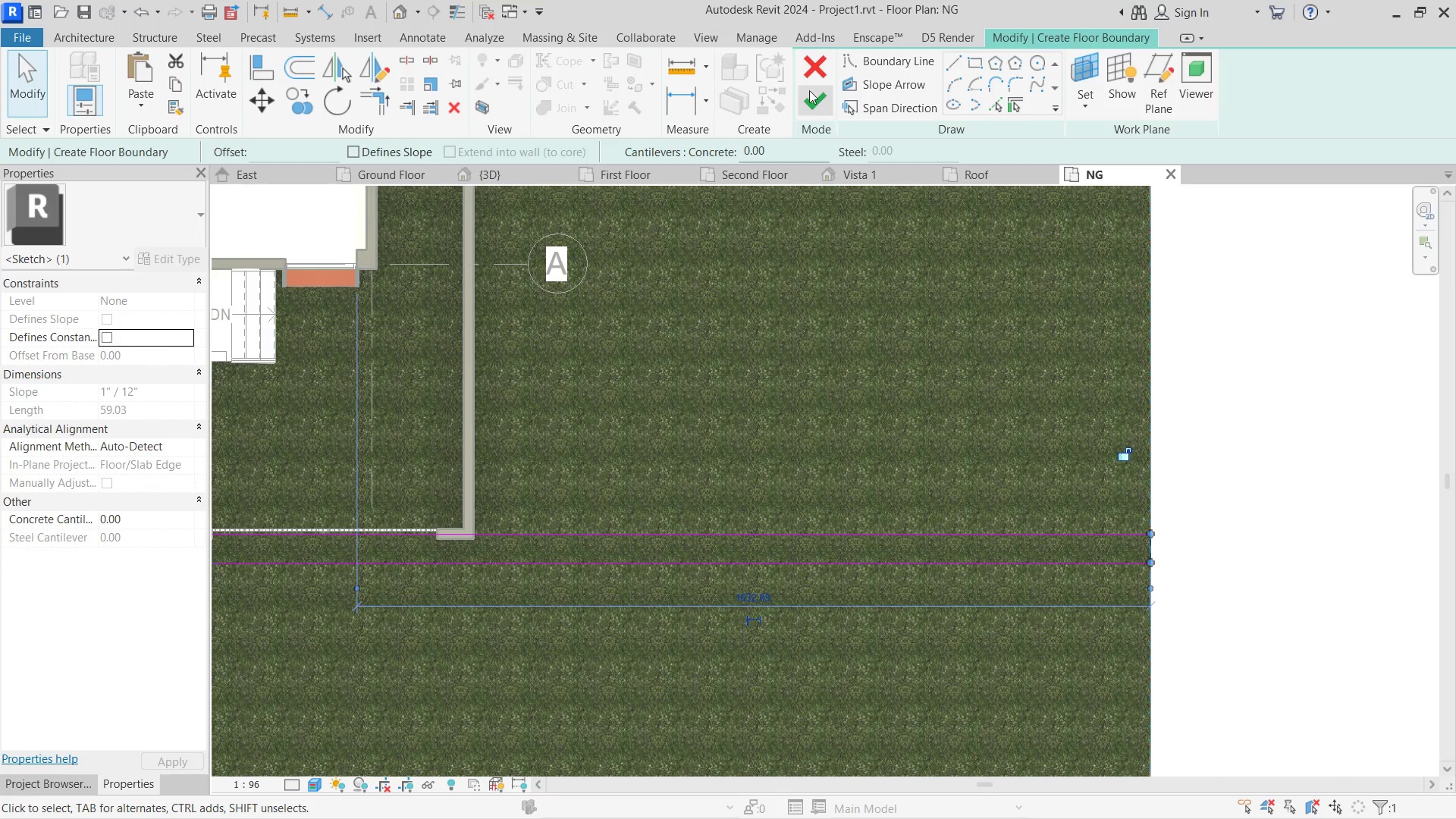 
scroll: coordinate [1298, 519], scroll_direction: down, amount: 3.0
 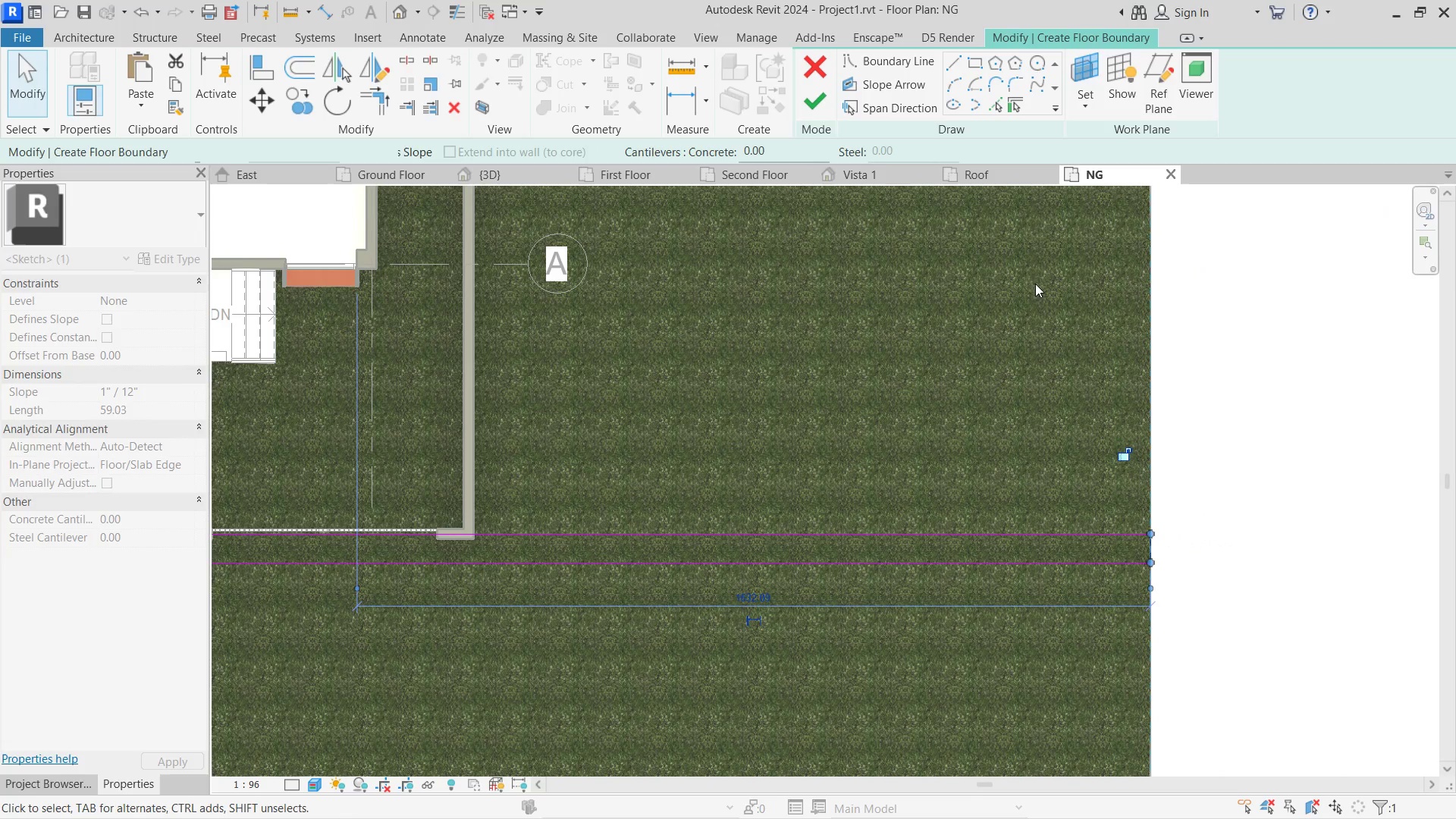 
left_click([805, 108])
 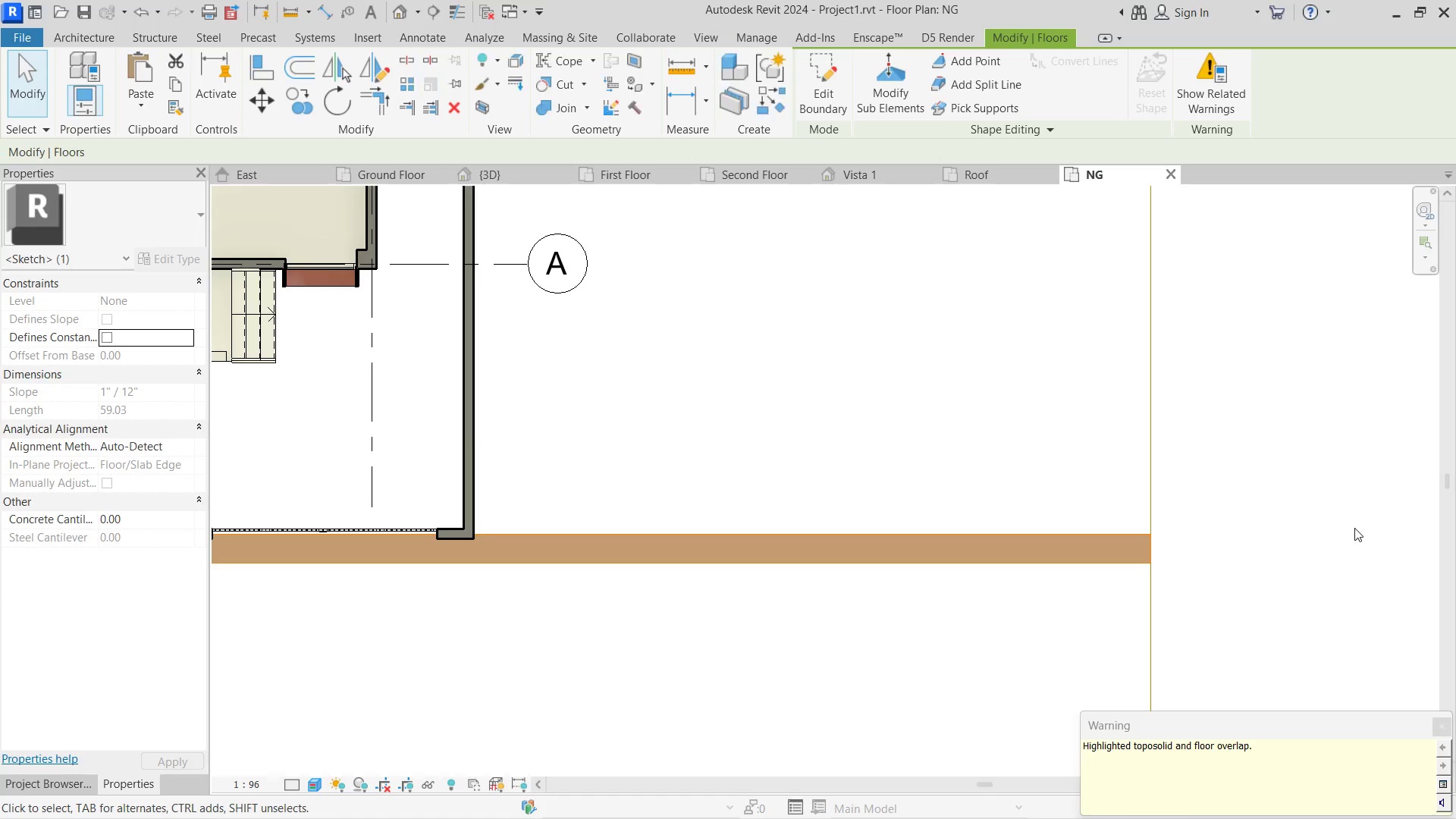 
left_click([1340, 530])
 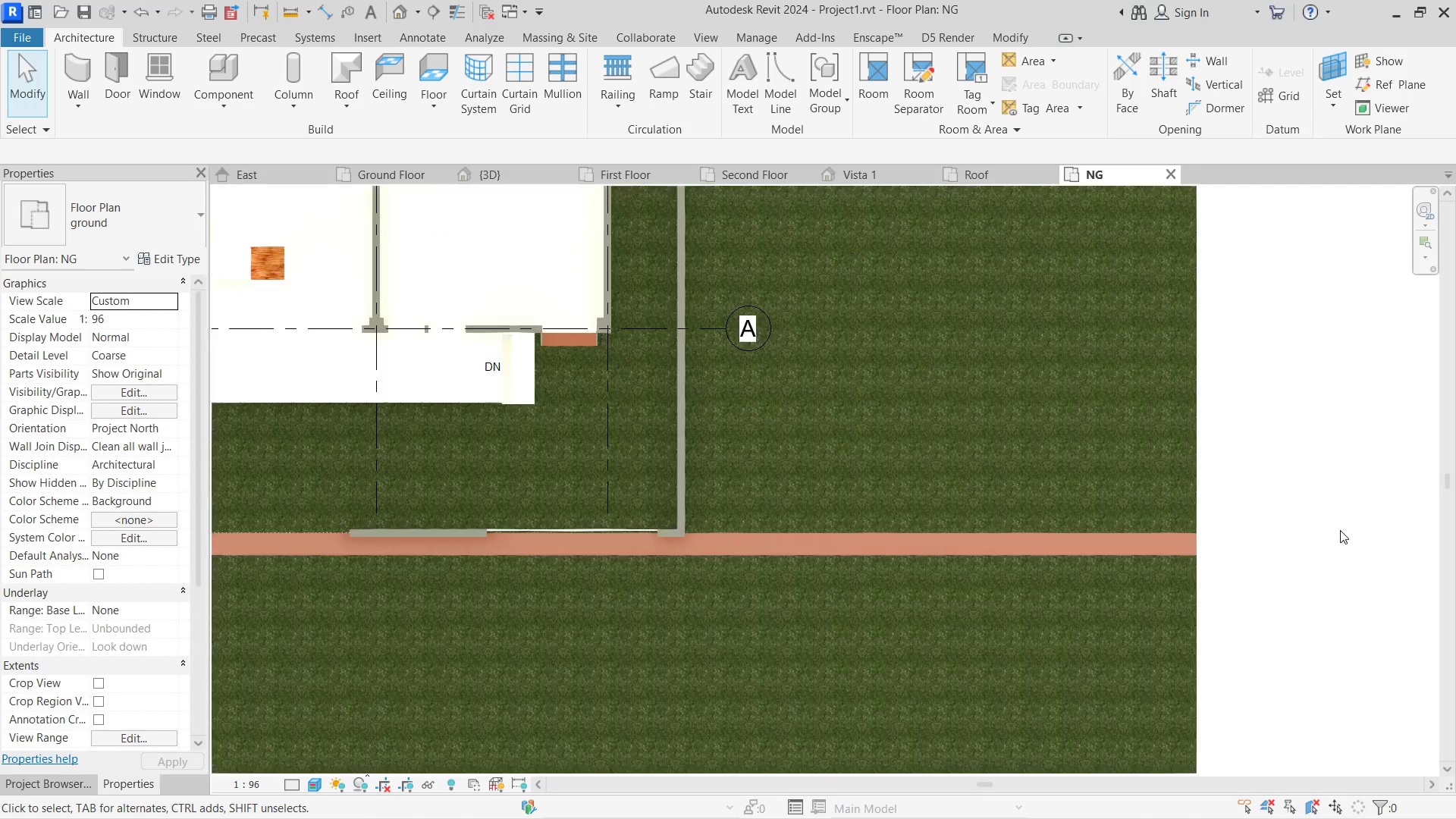 
scroll: coordinate [1340, 530], scroll_direction: down, amount: 4.0
 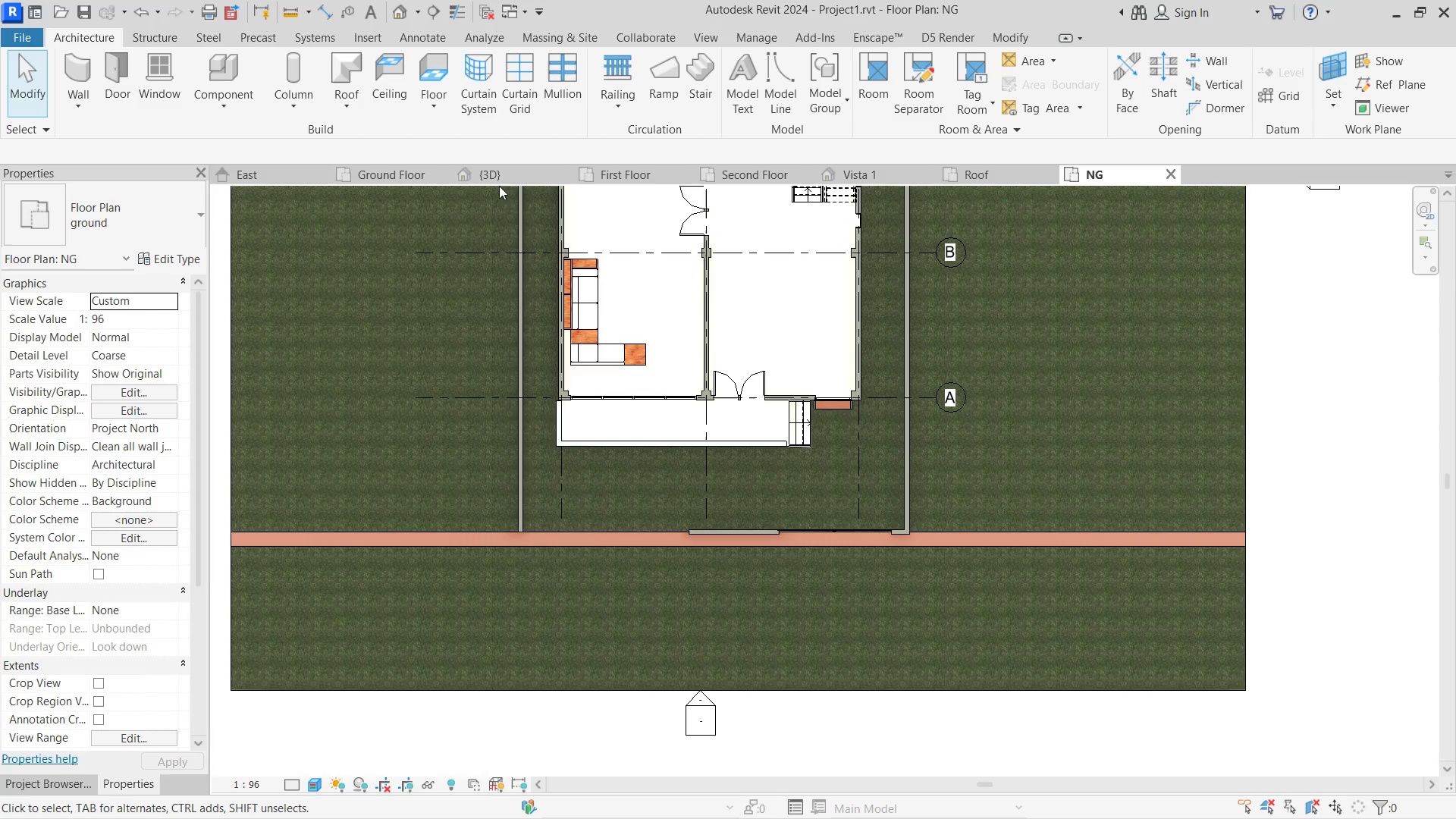 
left_click([510, 165])
 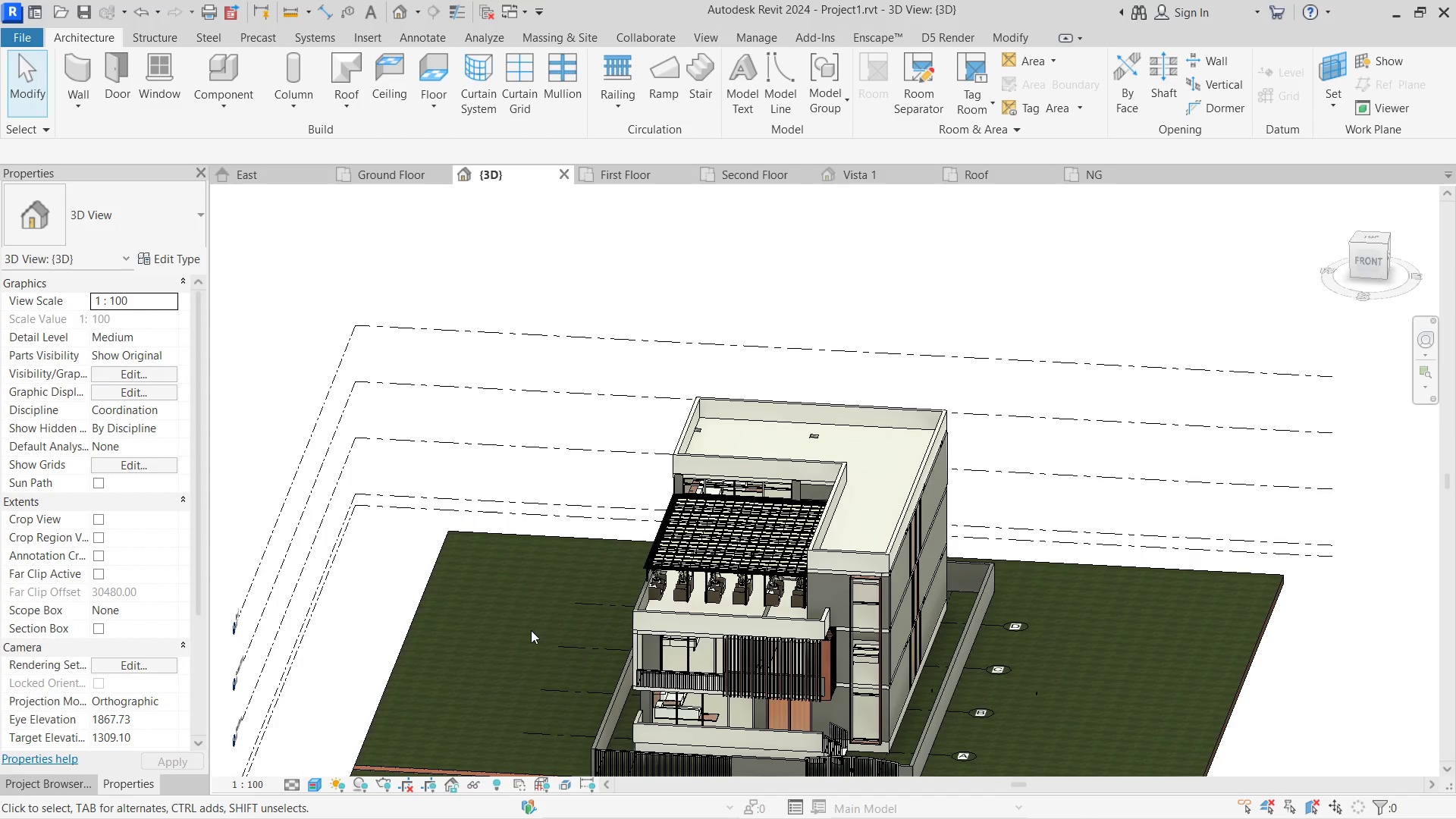 
scroll: coordinate [435, 762], scroll_direction: up, amount: 1.0
 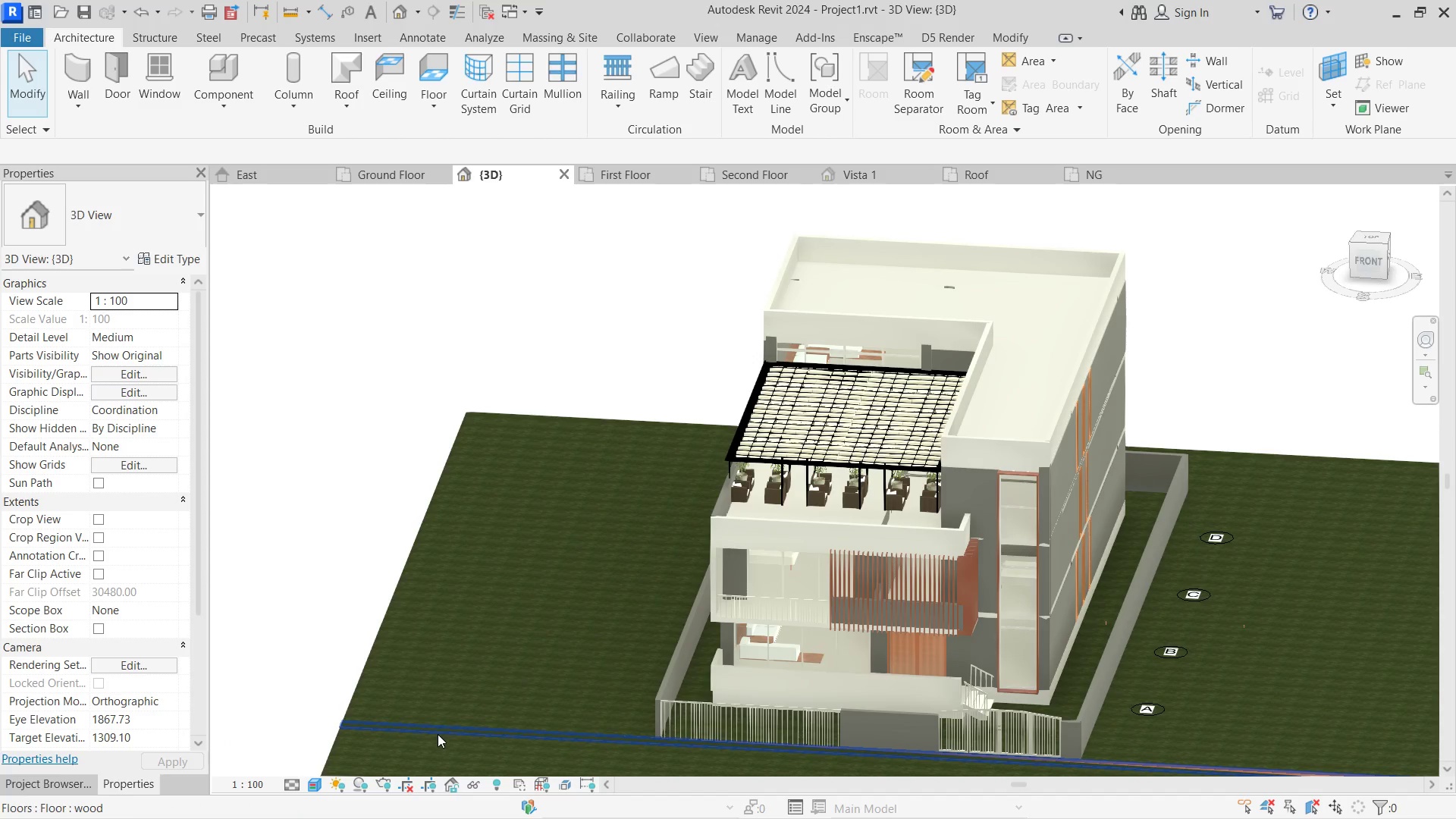 
left_click([438, 734])
 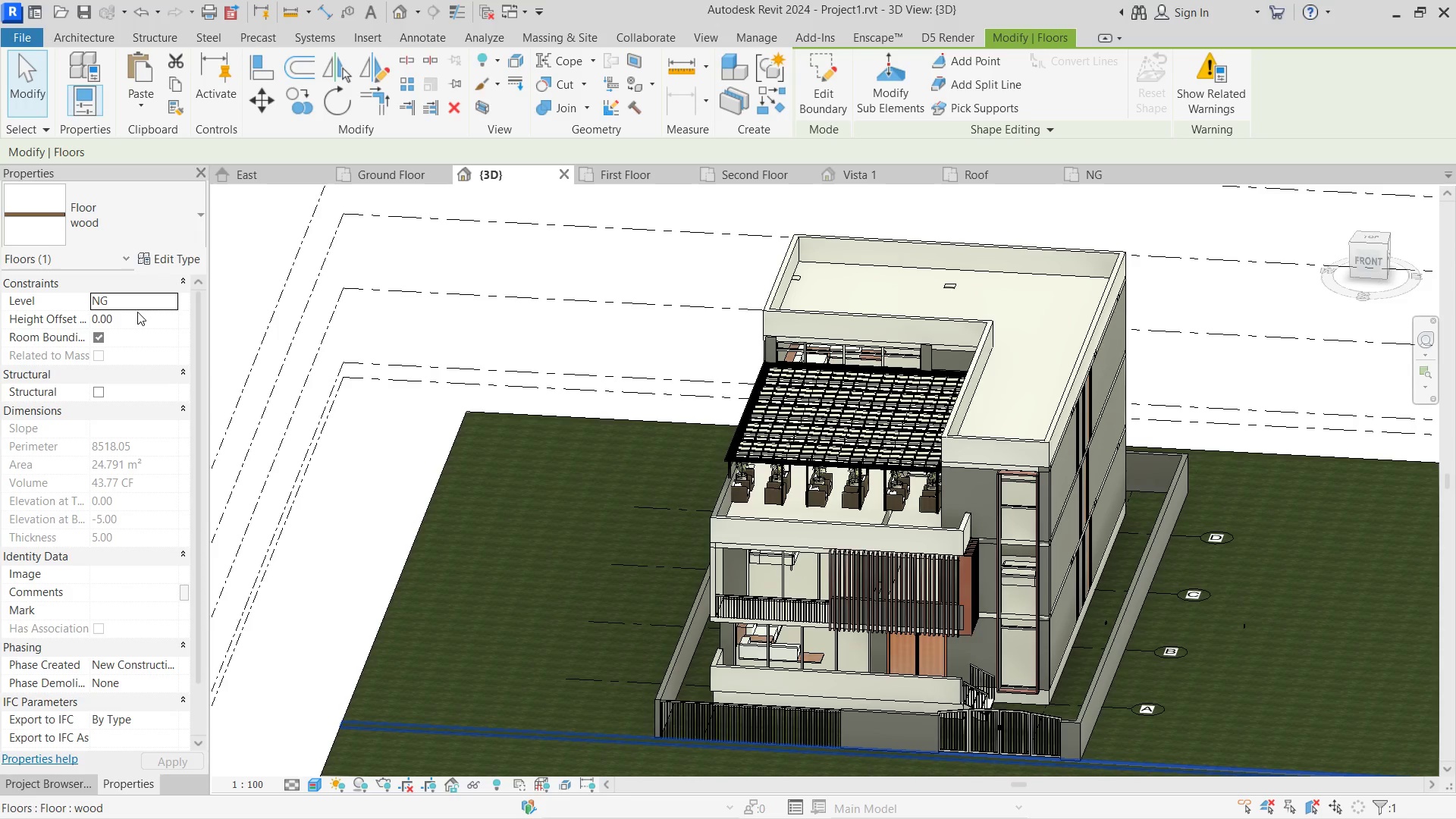 
left_click([134, 318])
 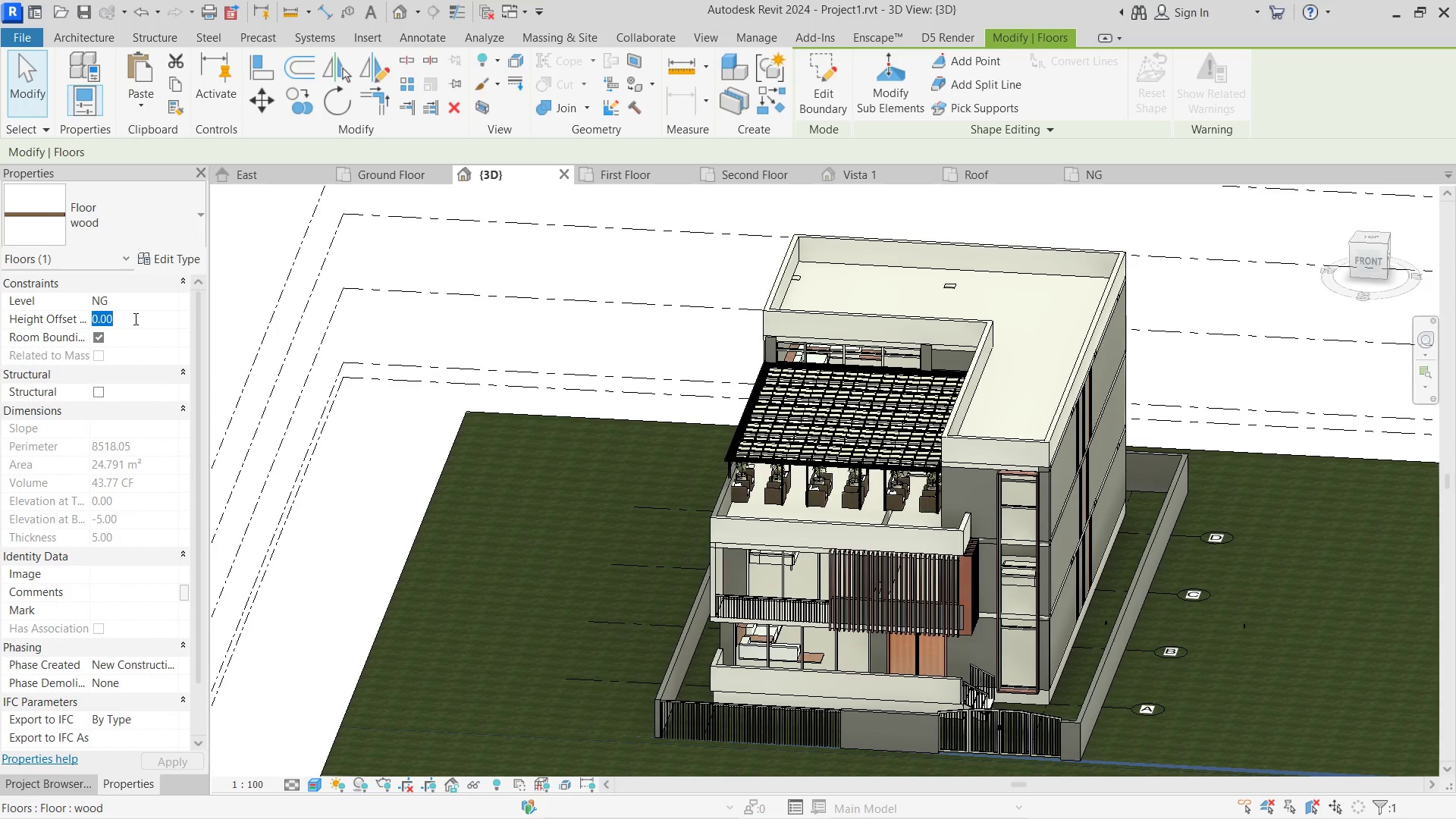 
key(NumpadEnter)
 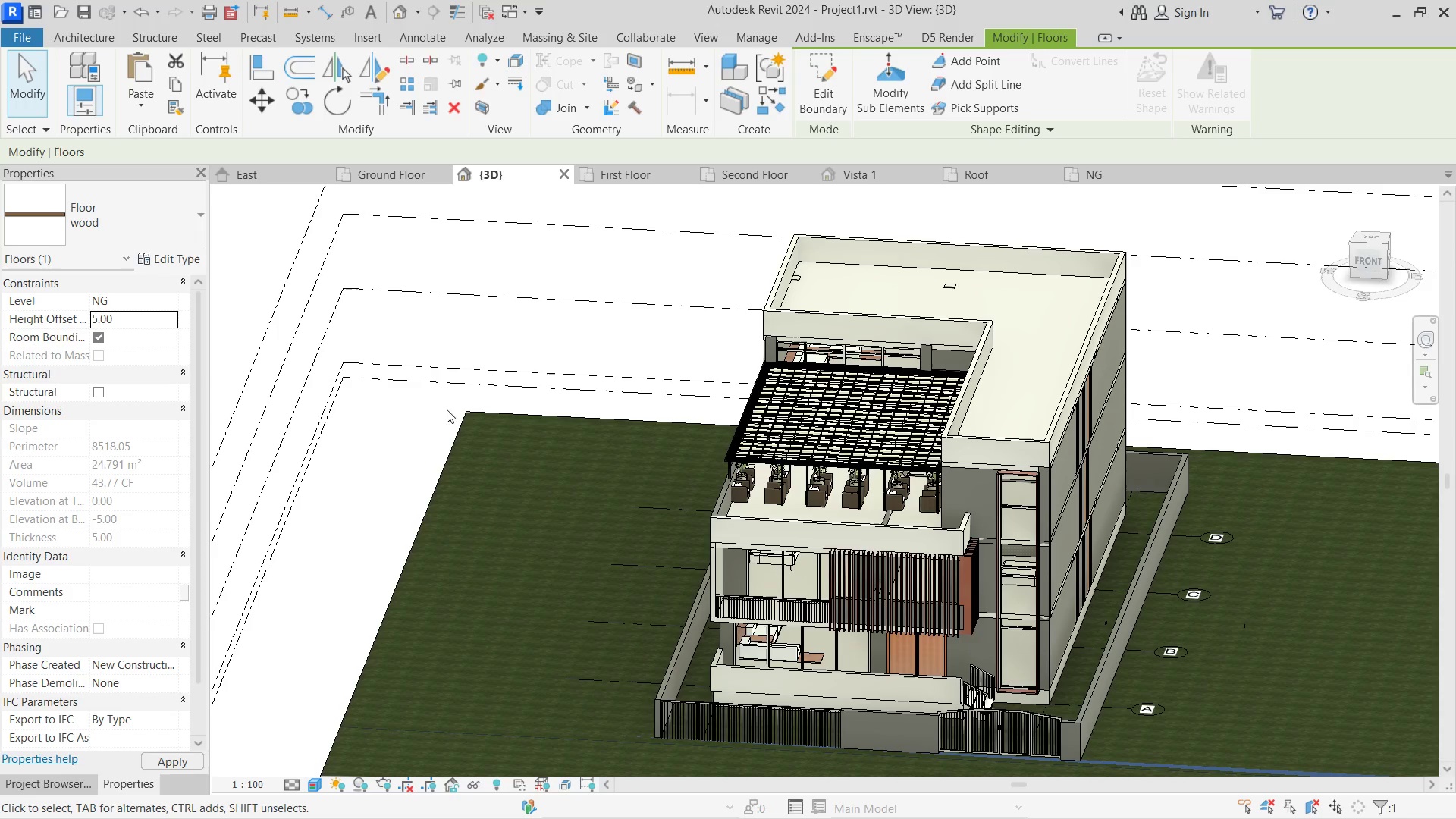 
left_click([344, 494])
 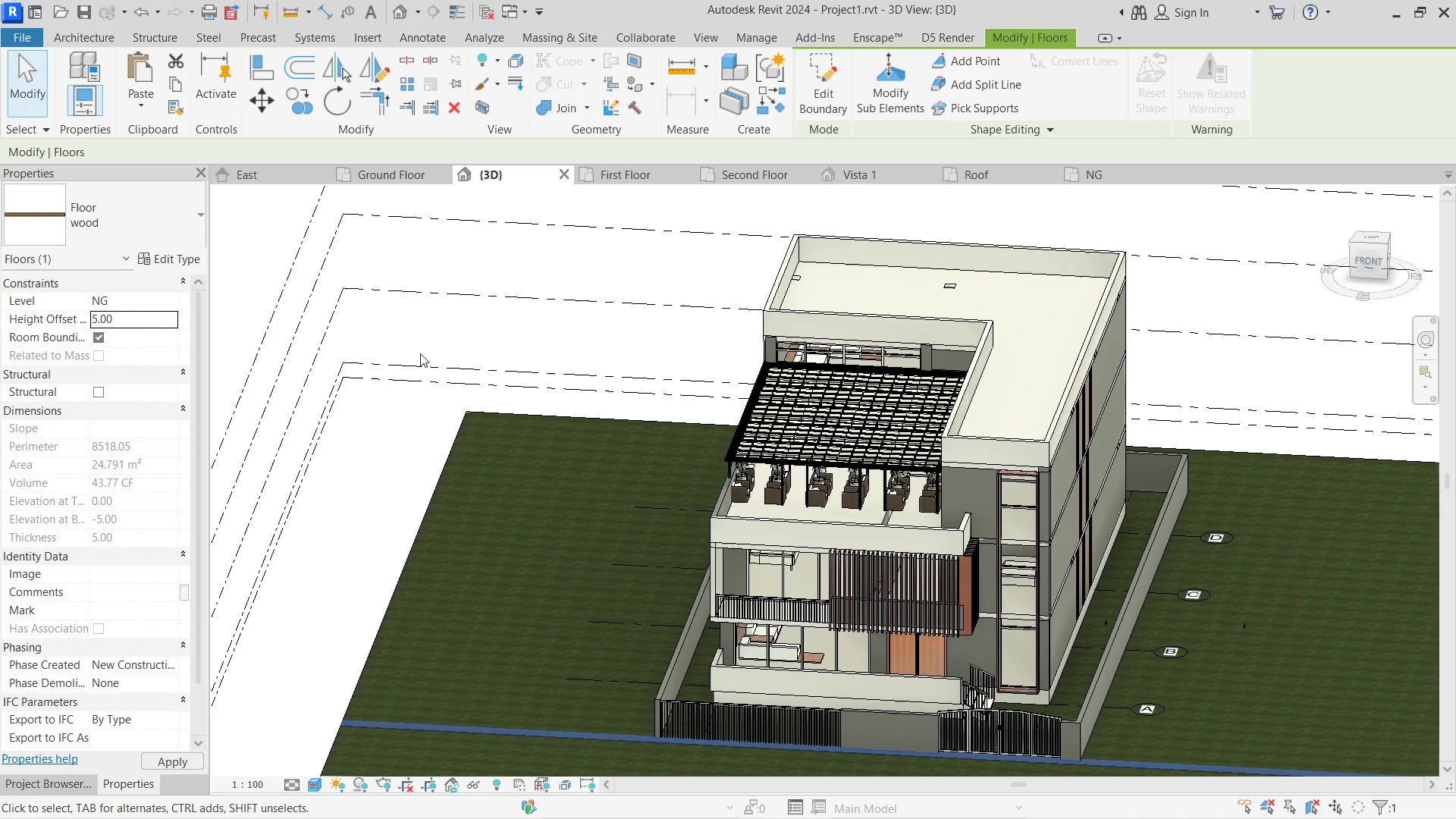 
scroll: coordinate [449, 348], scroll_direction: down, amount: 3.0
 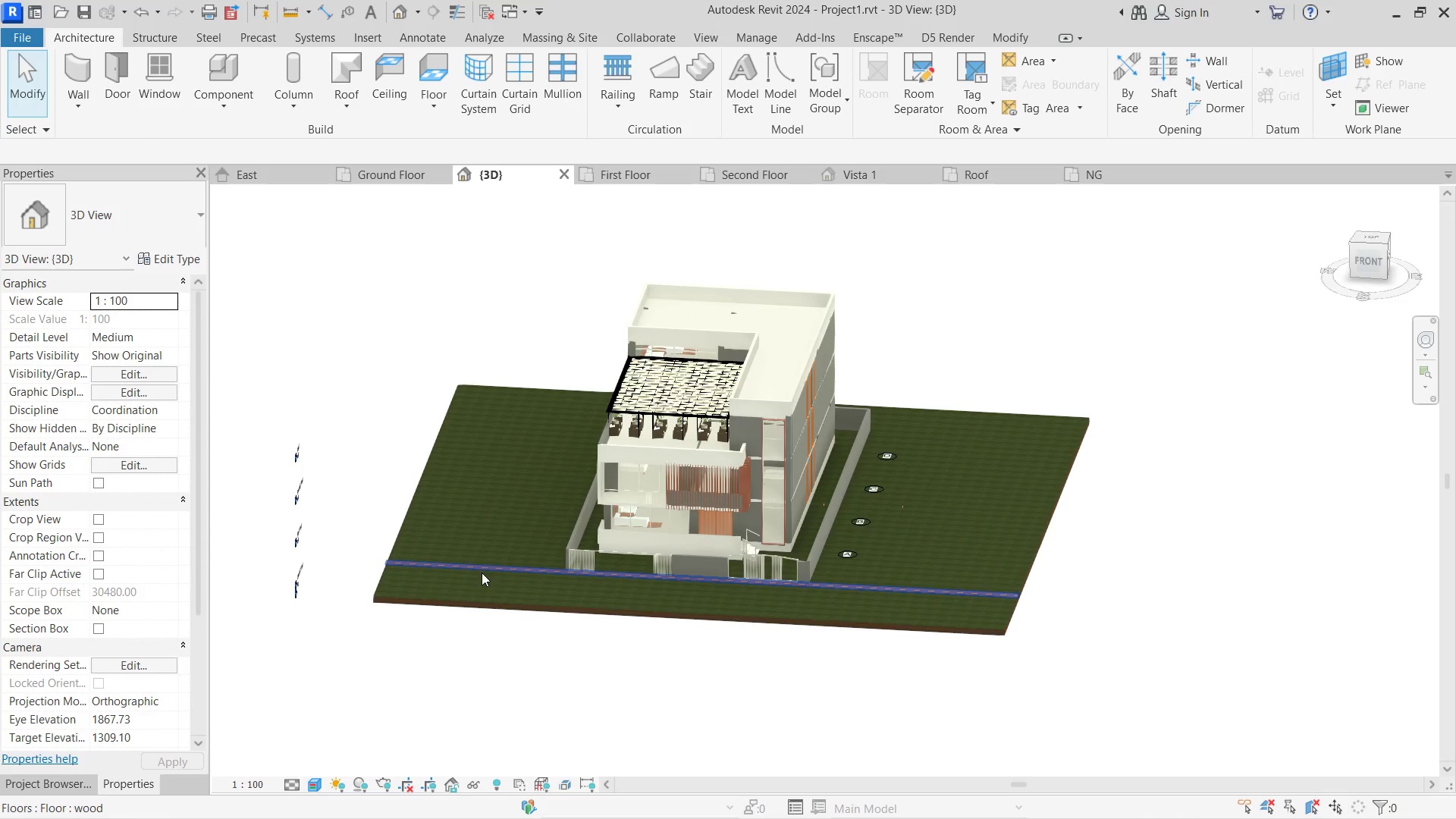 
left_click([483, 563])
 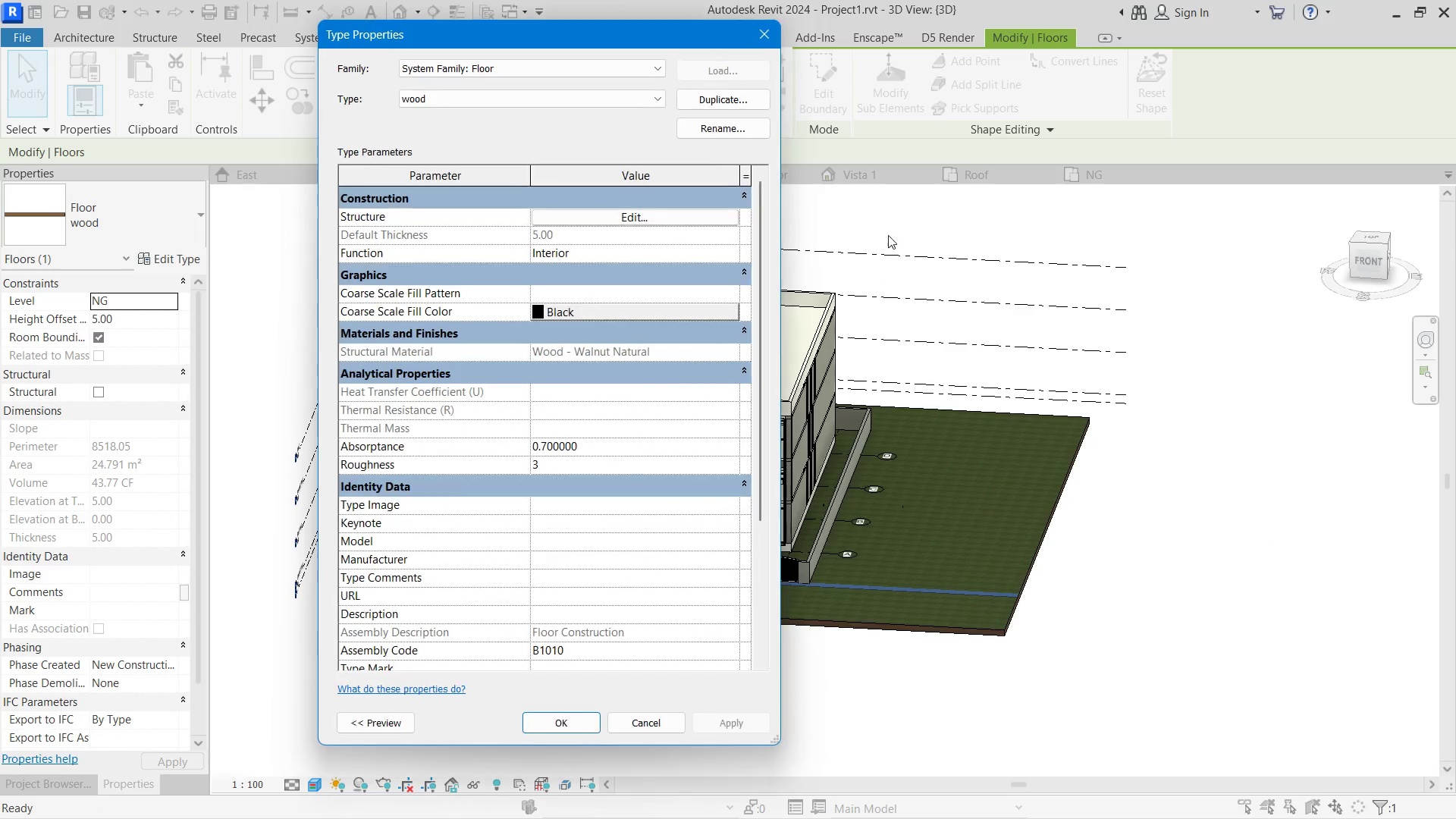 
left_click([669, 212])
 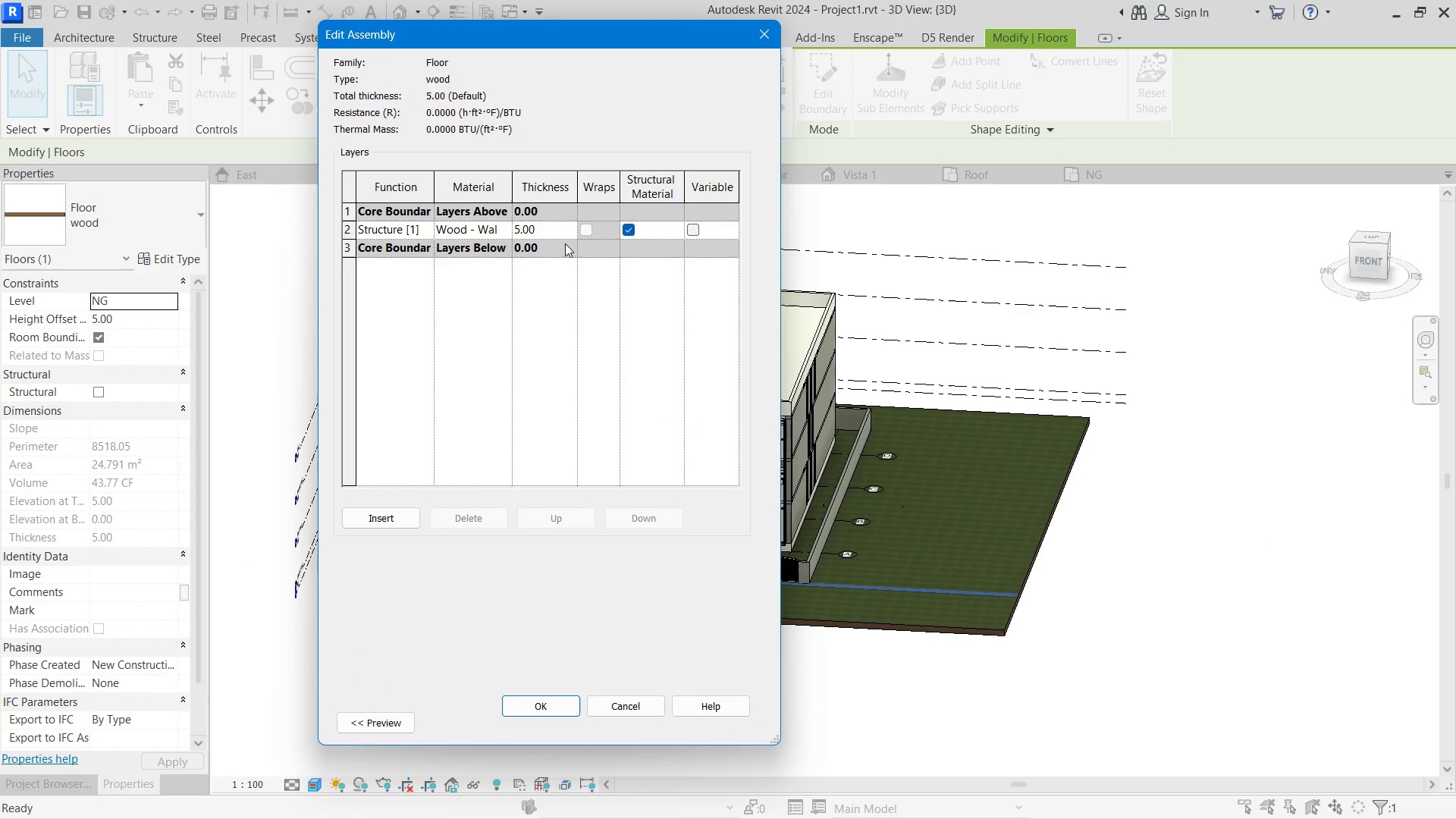 
left_click([556, 238])
 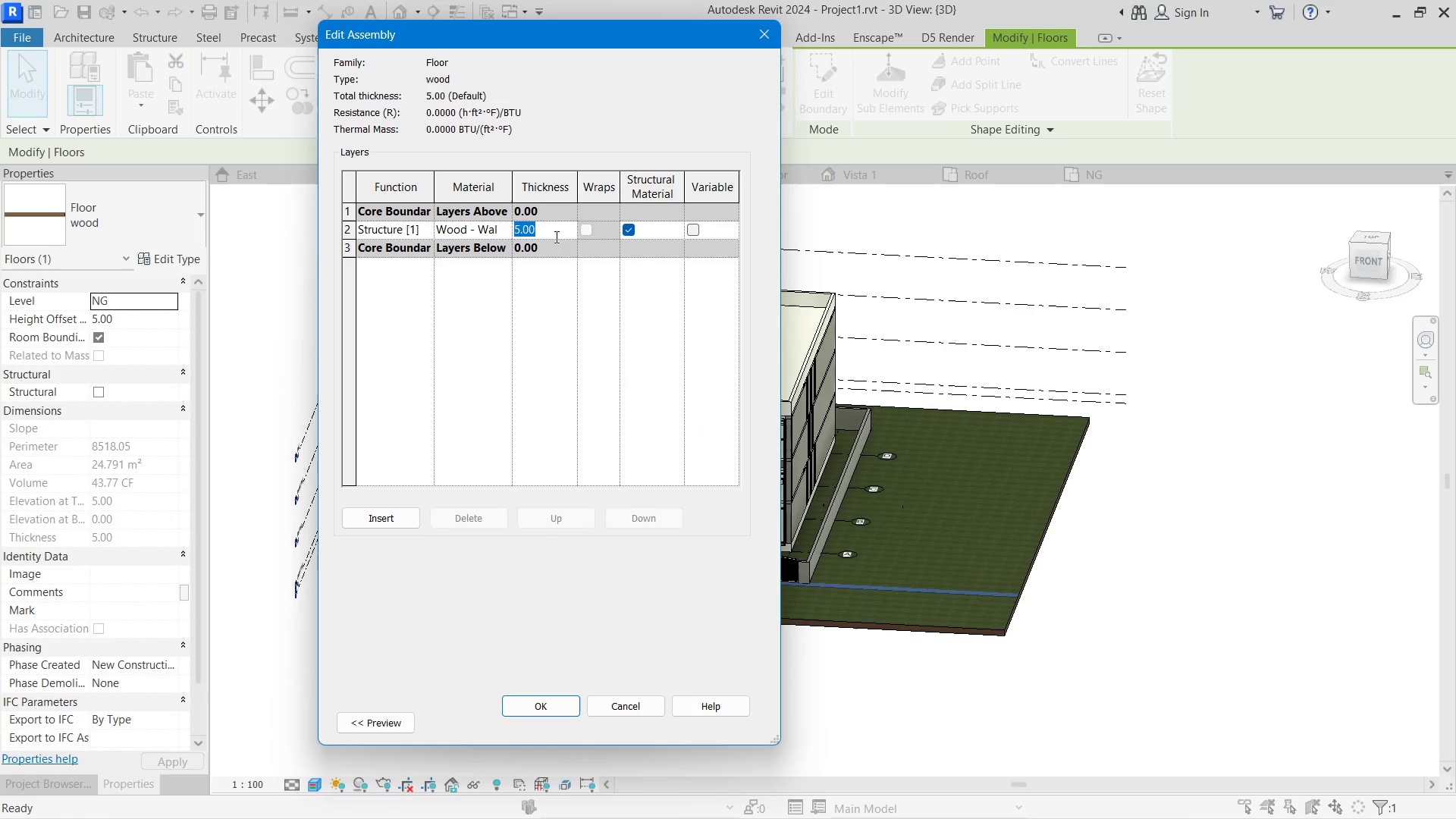 
key(Numpad2)
 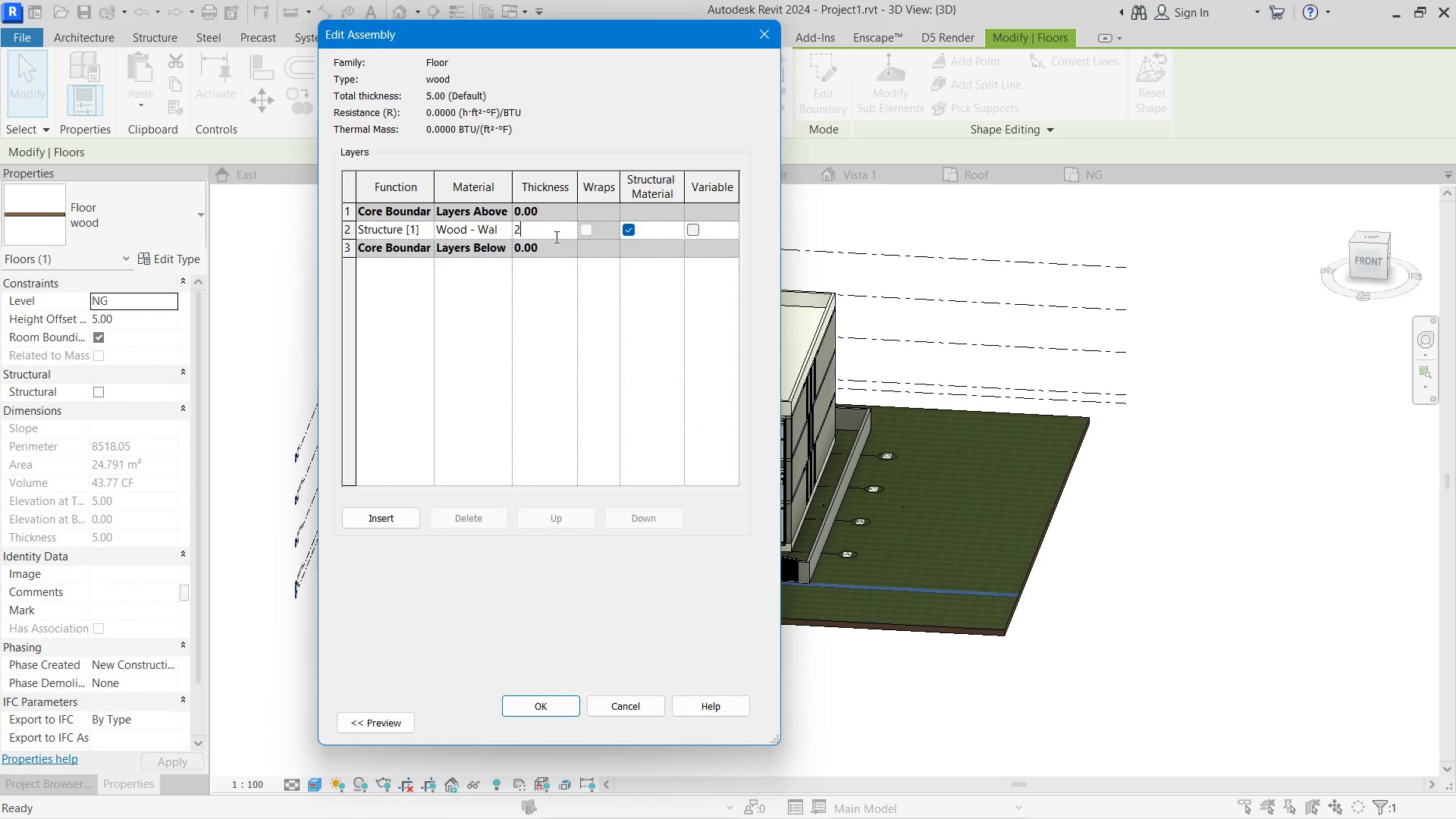 
key(Numpad0)
 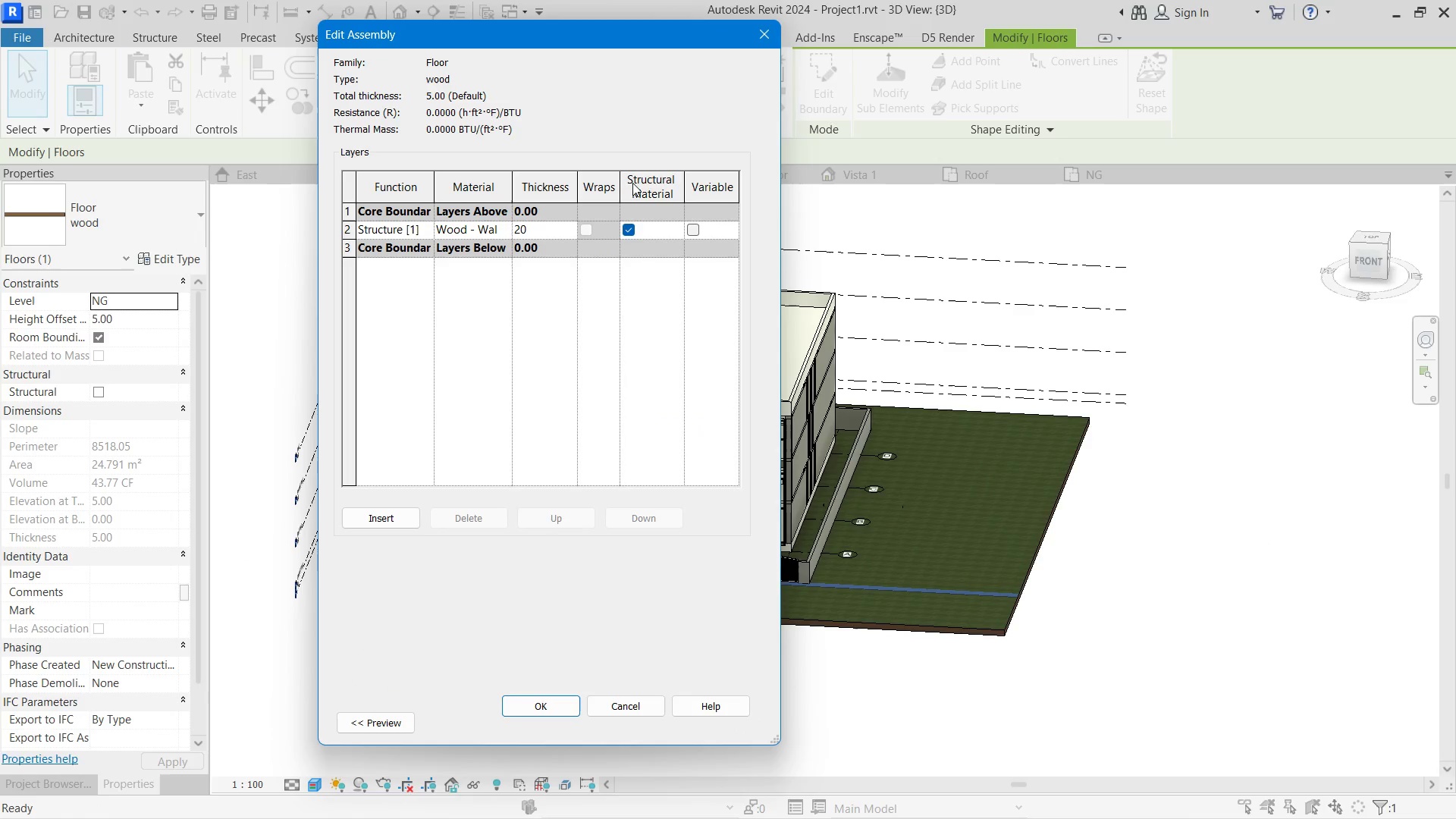 
left_click([764, 27])
 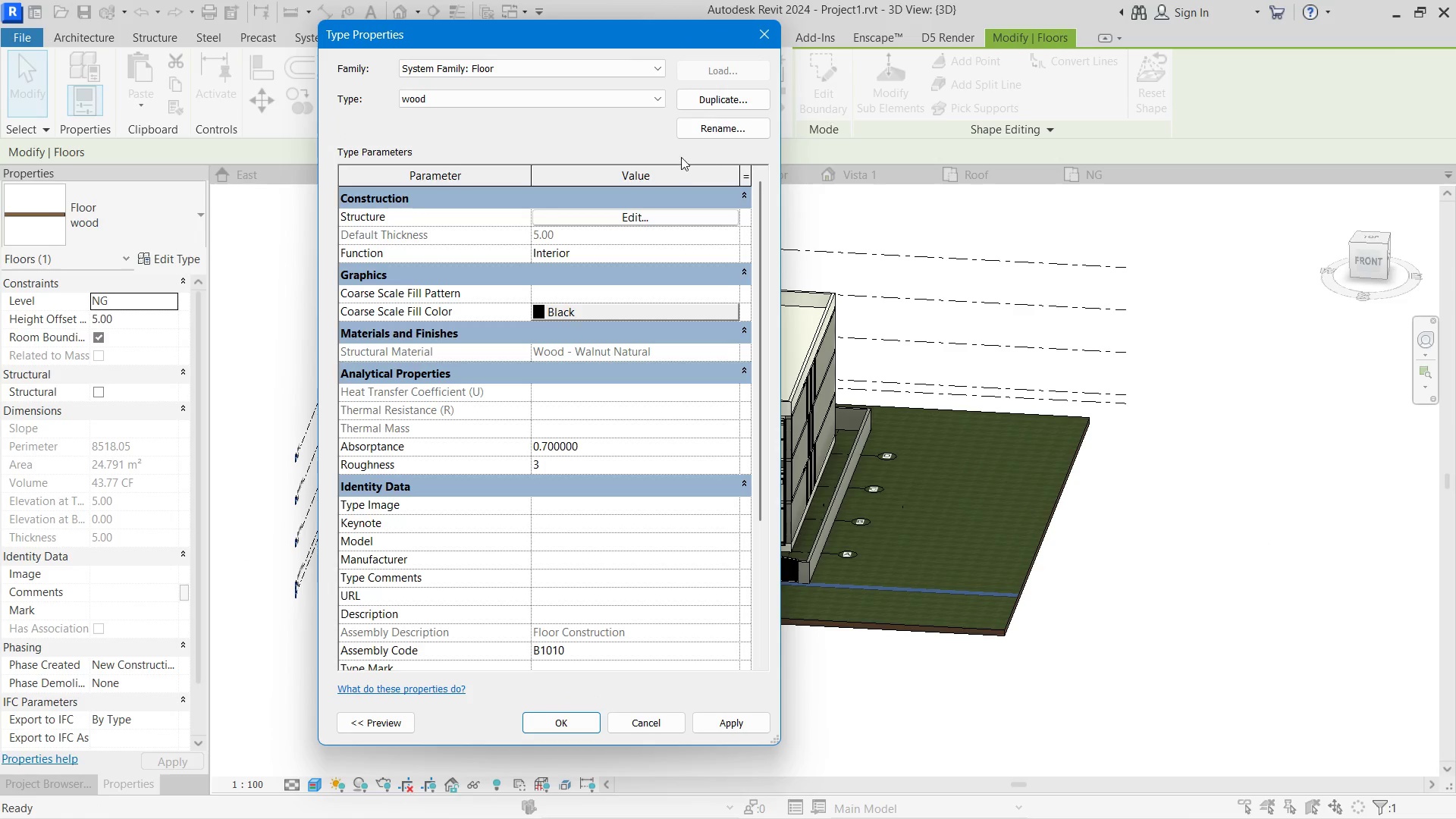 
left_click([715, 96])
 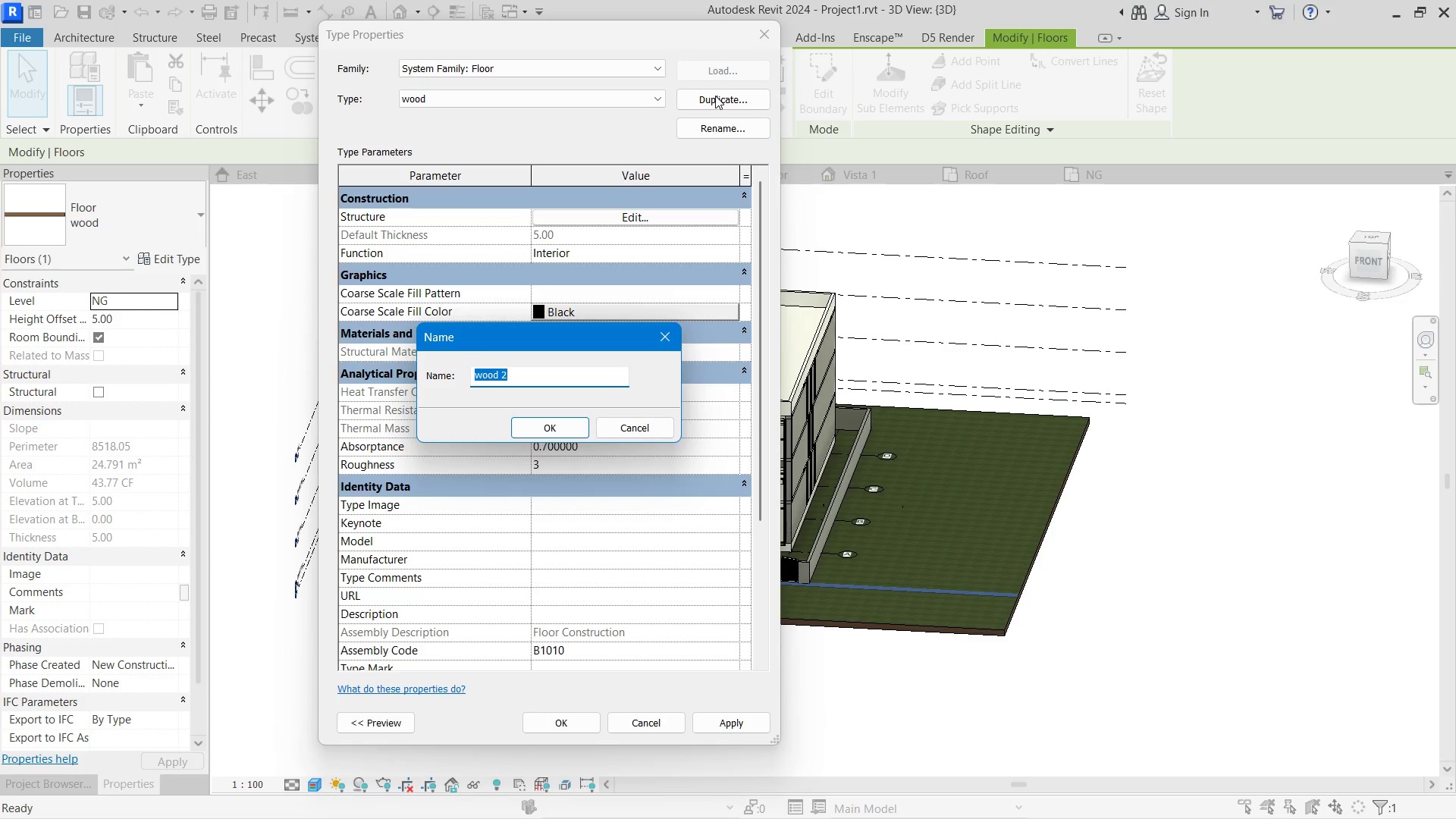 
type(tile)
 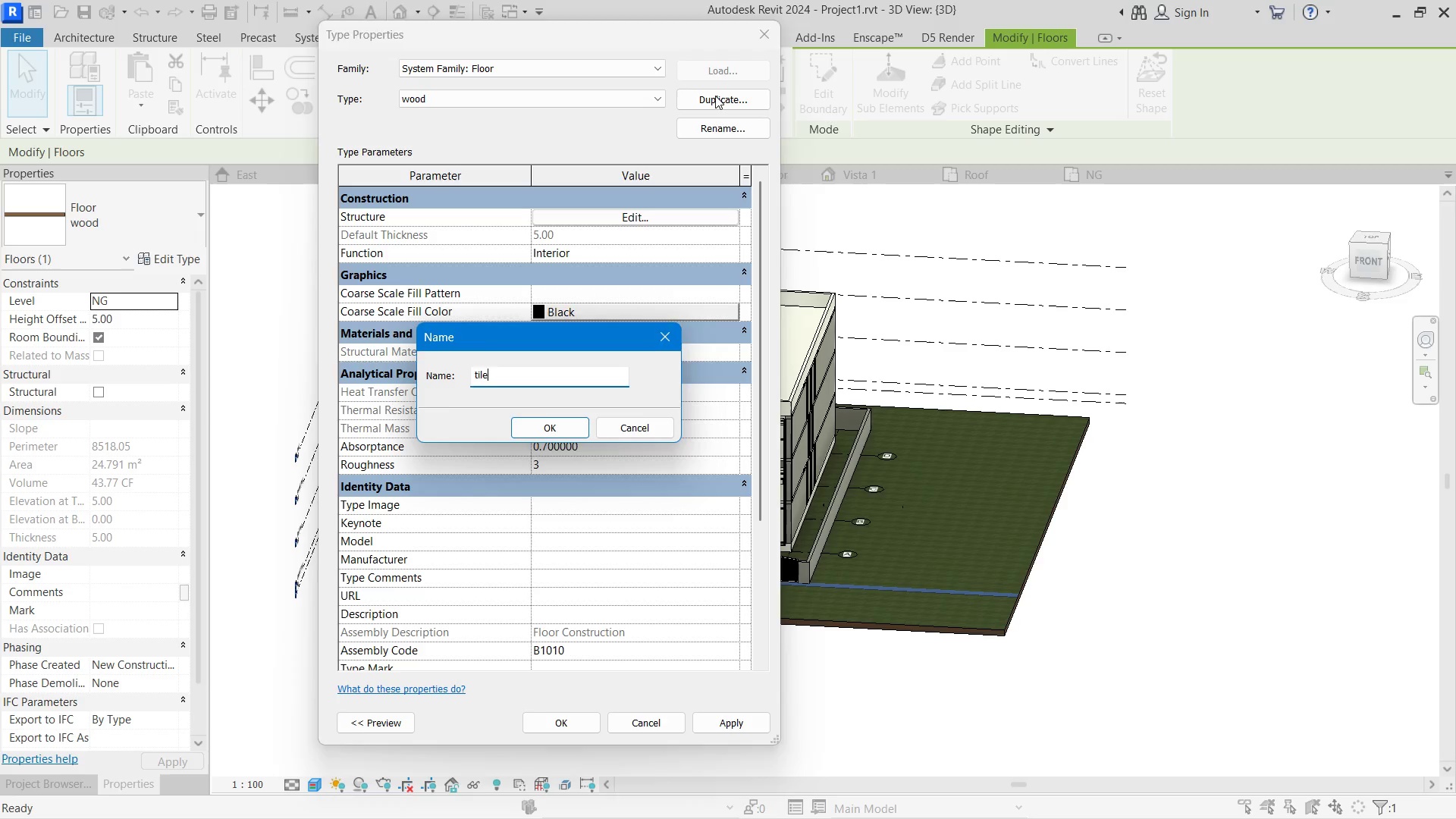 
key(Enter)
 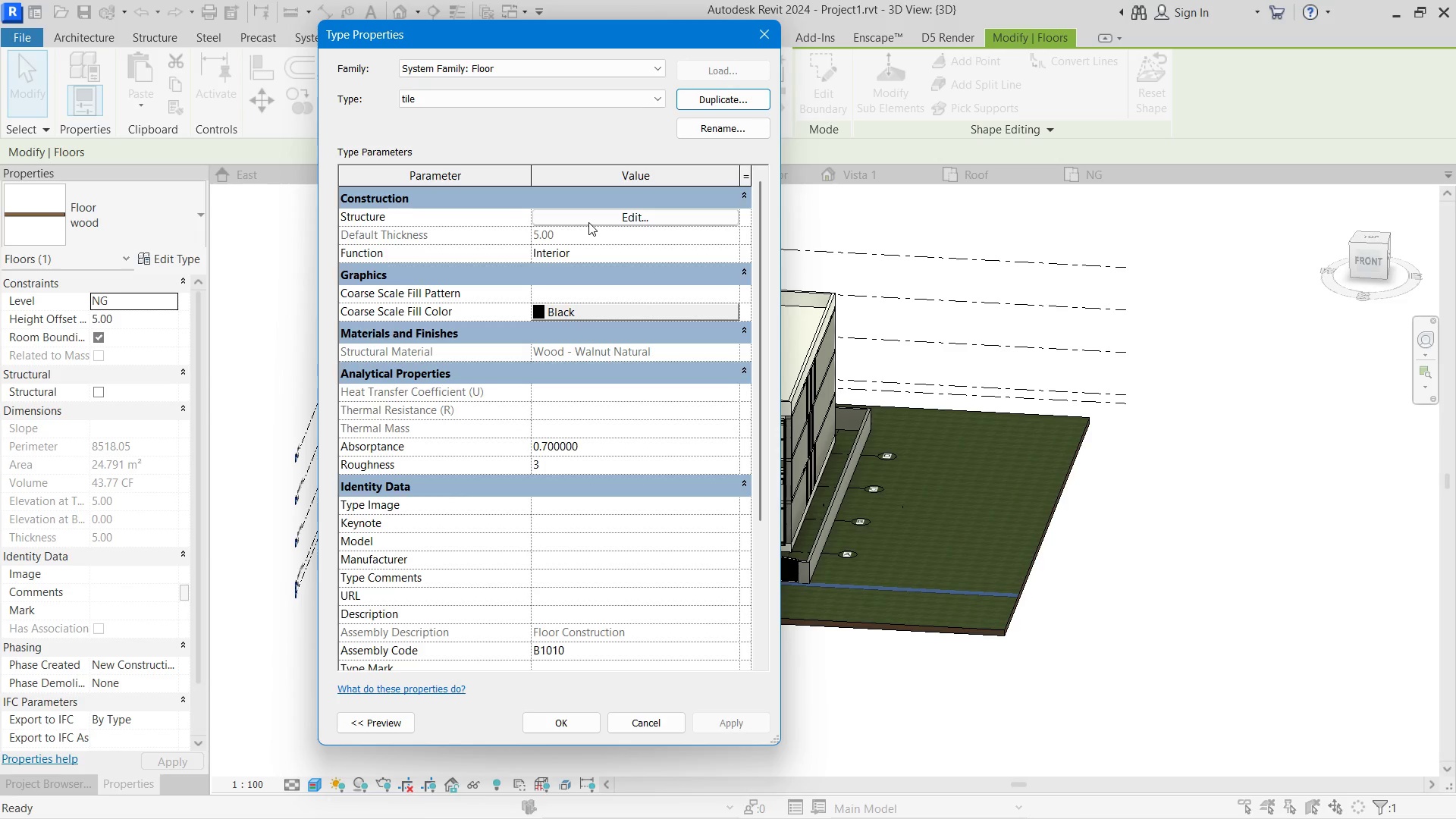 
left_click([588, 222])
 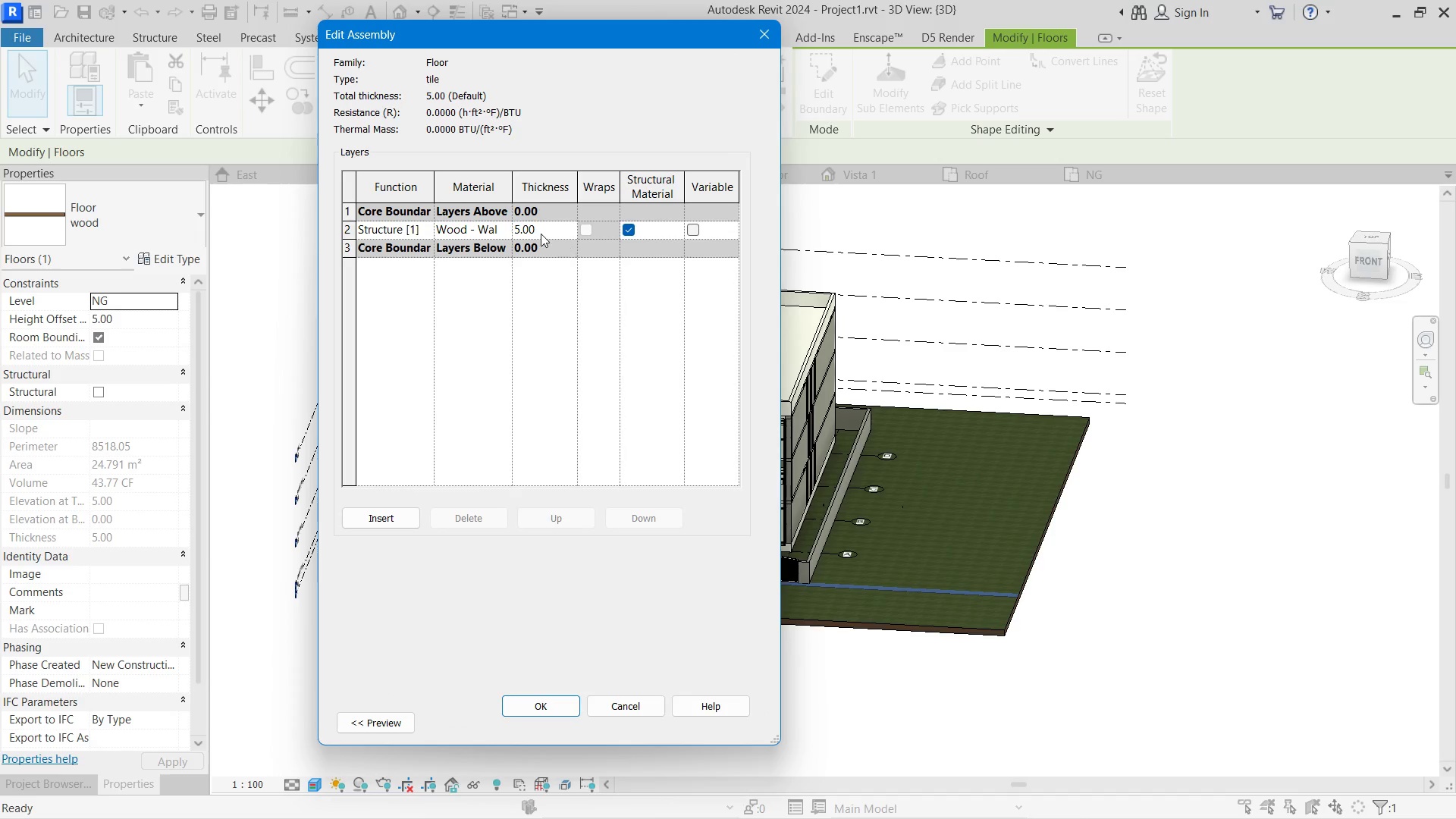 
left_click([541, 234])
 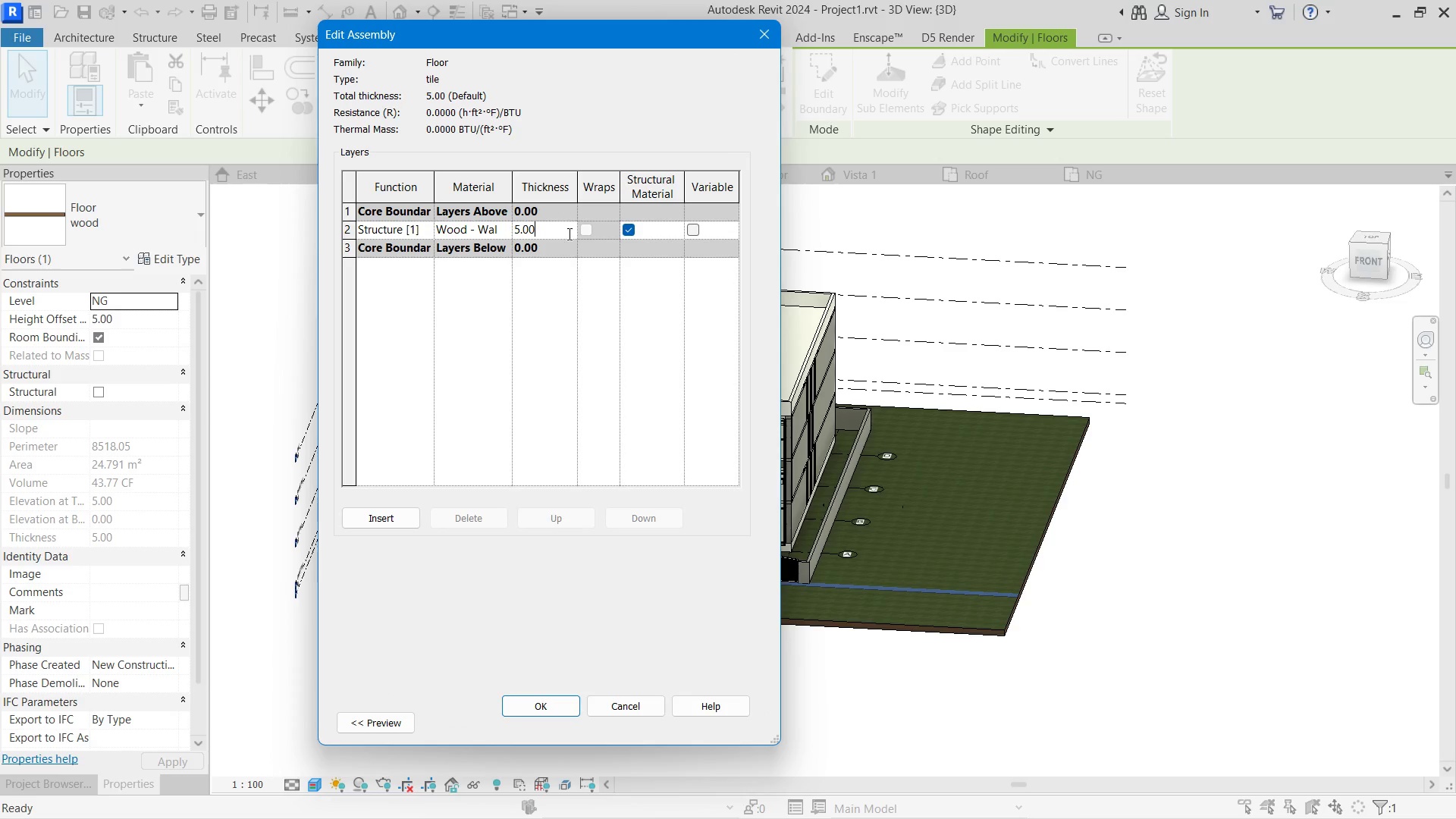 
left_click_drag(start_coordinate=[568, 234], to_coordinate=[437, 233])
 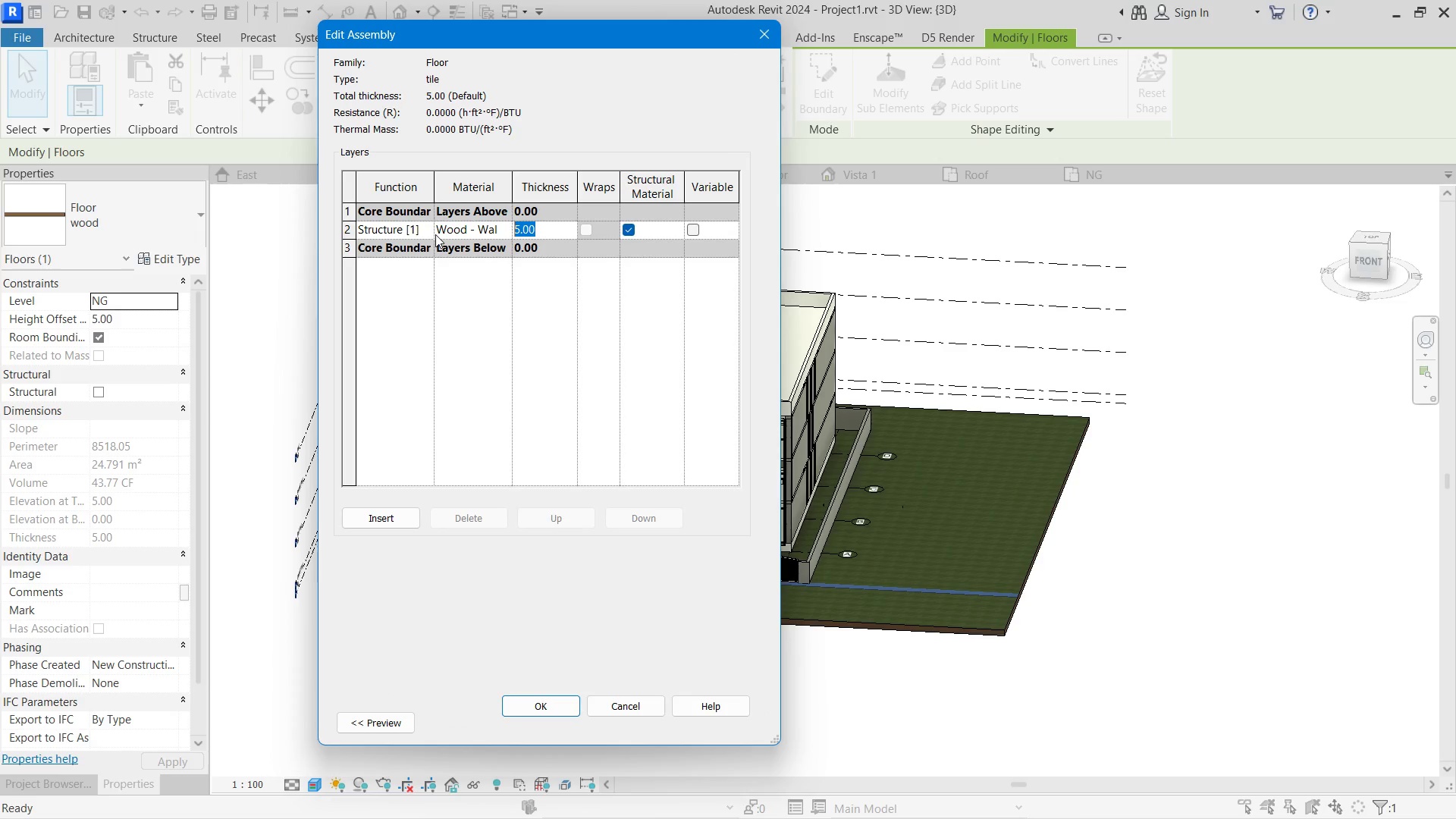 
key(Numpad2)
 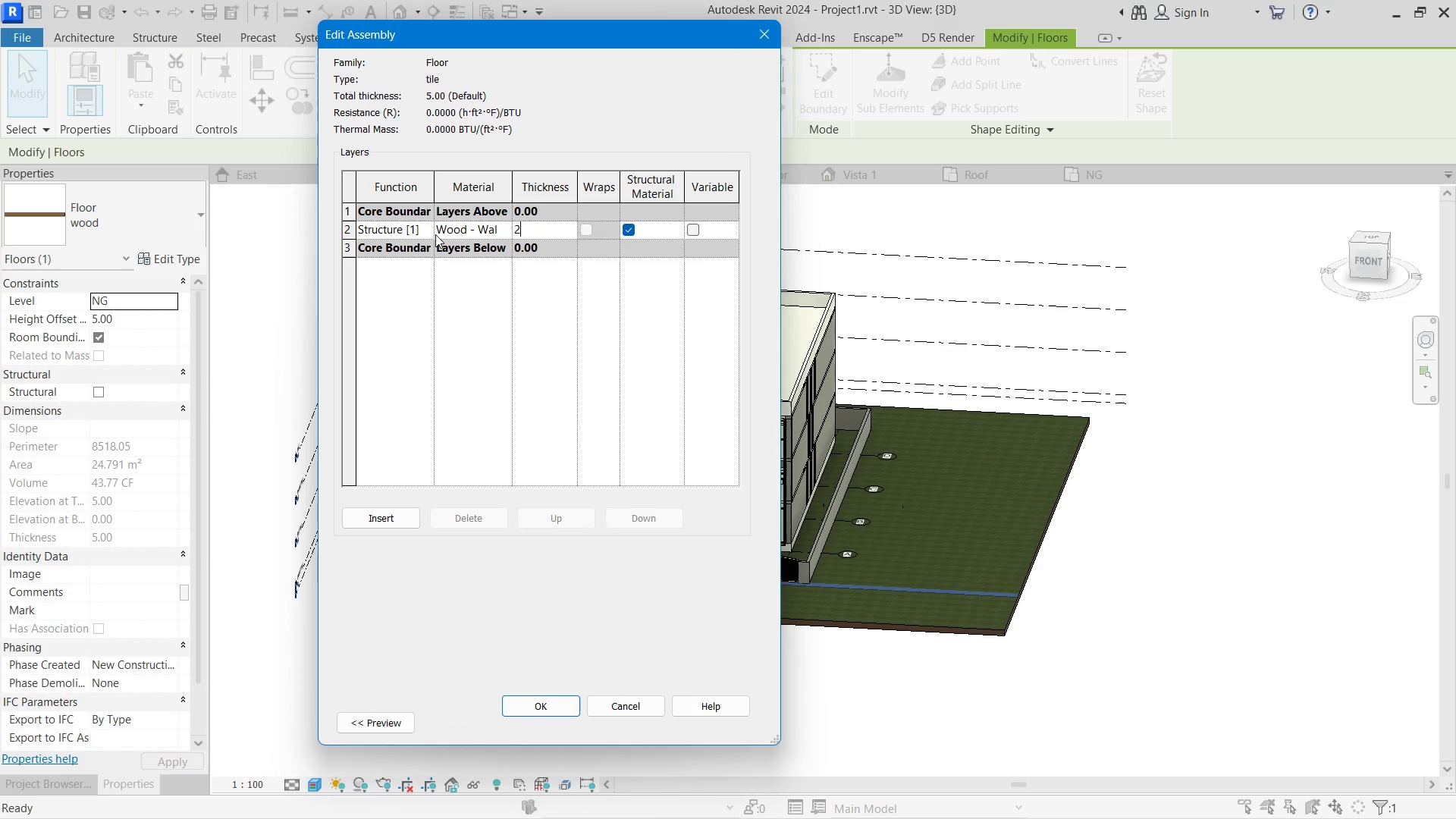 
key(Numpad0)
 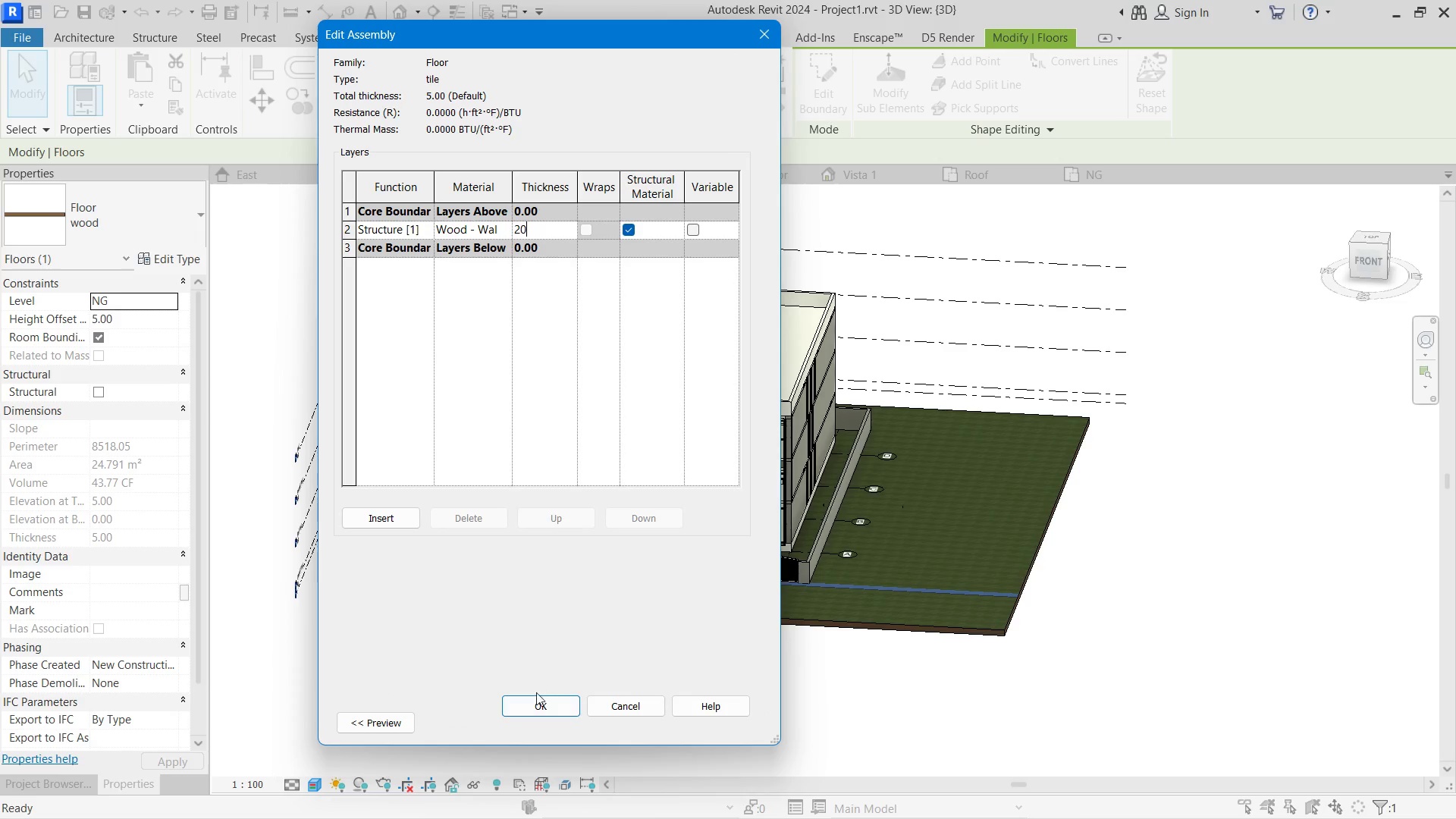 
triple_click([537, 705])
 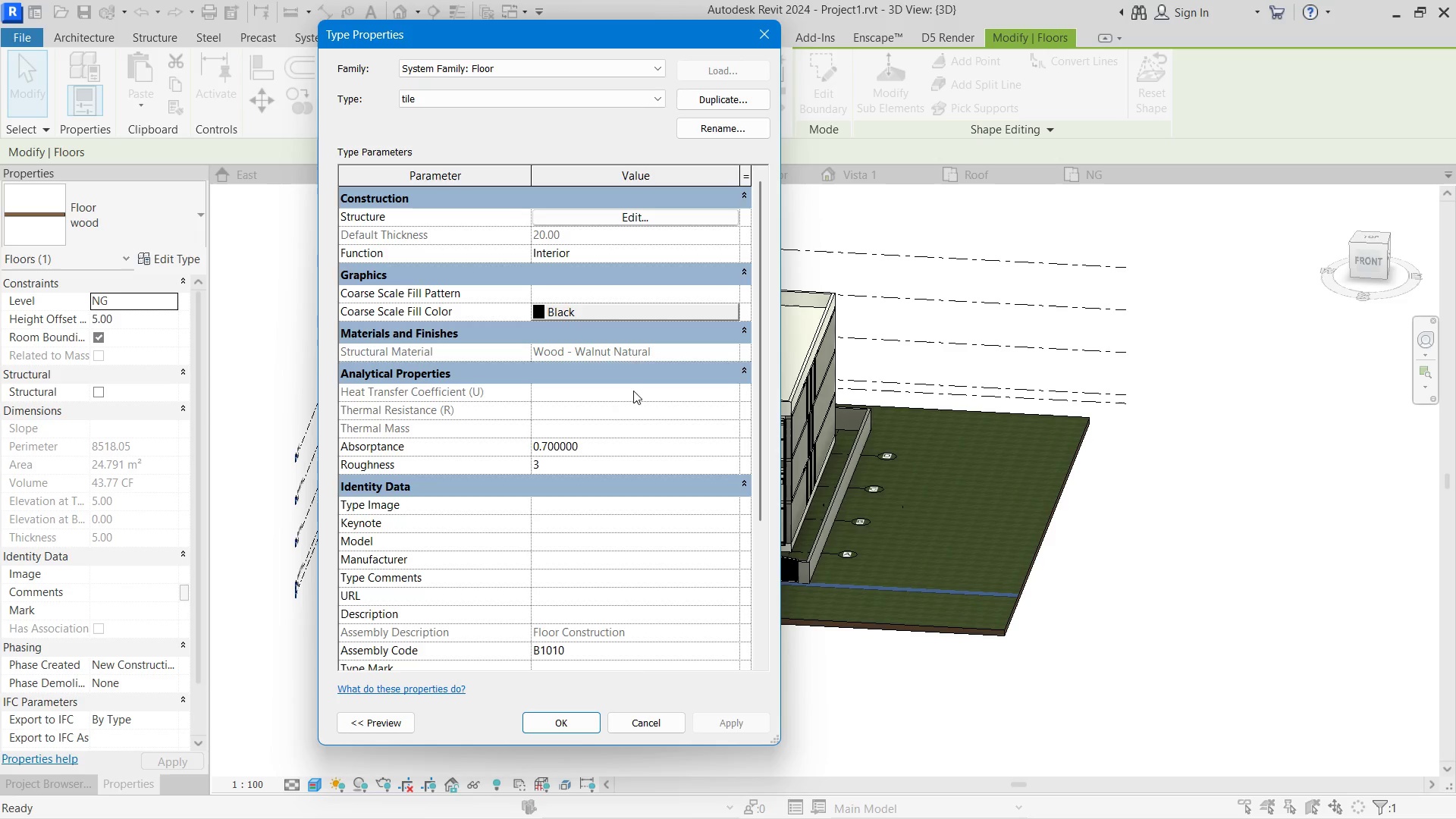 
left_click([624, 206])
 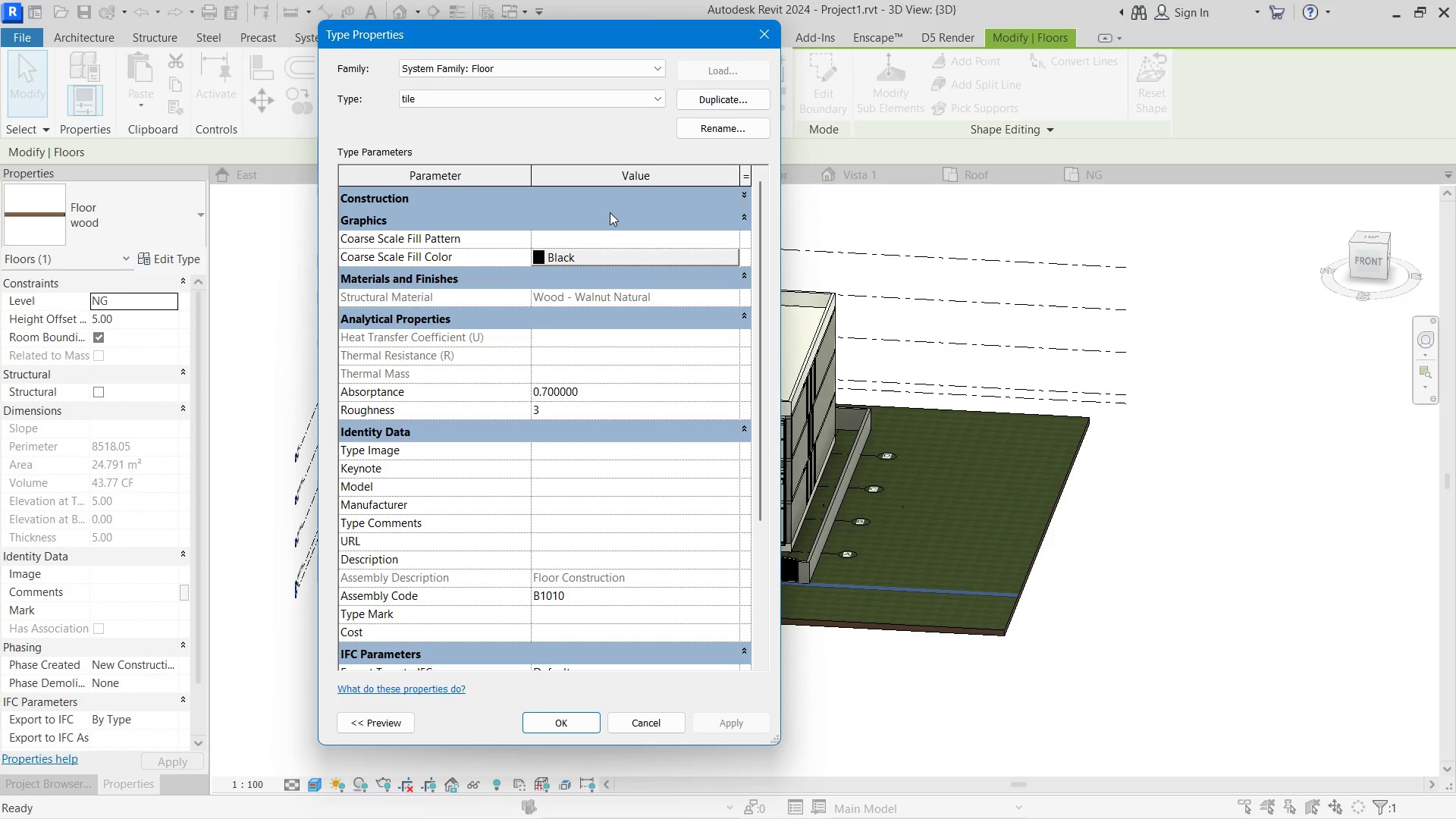 
left_click([632, 188])
 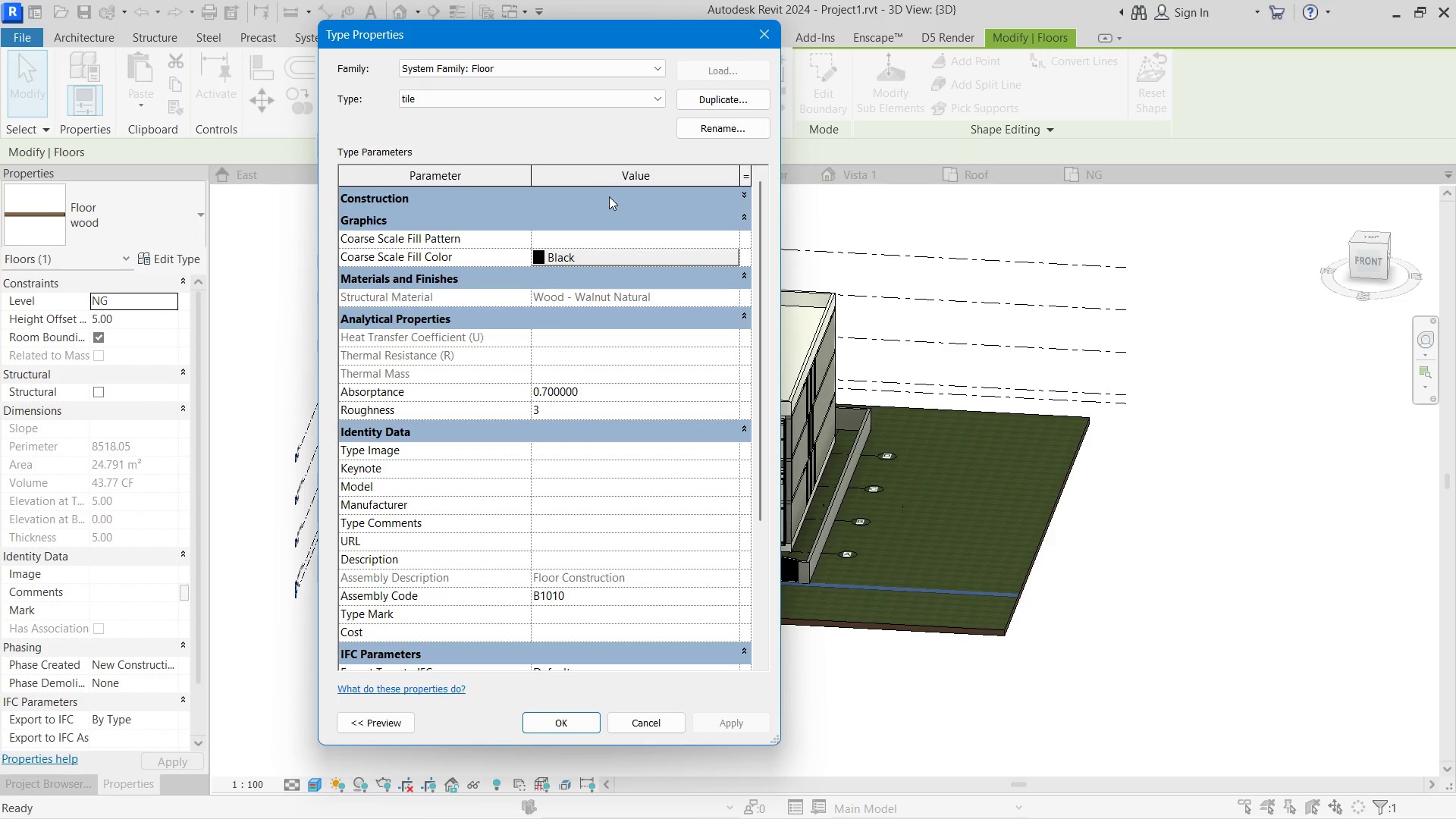 
left_click_drag(start_coordinate=[609, 196], to_coordinate=[604, 198])
 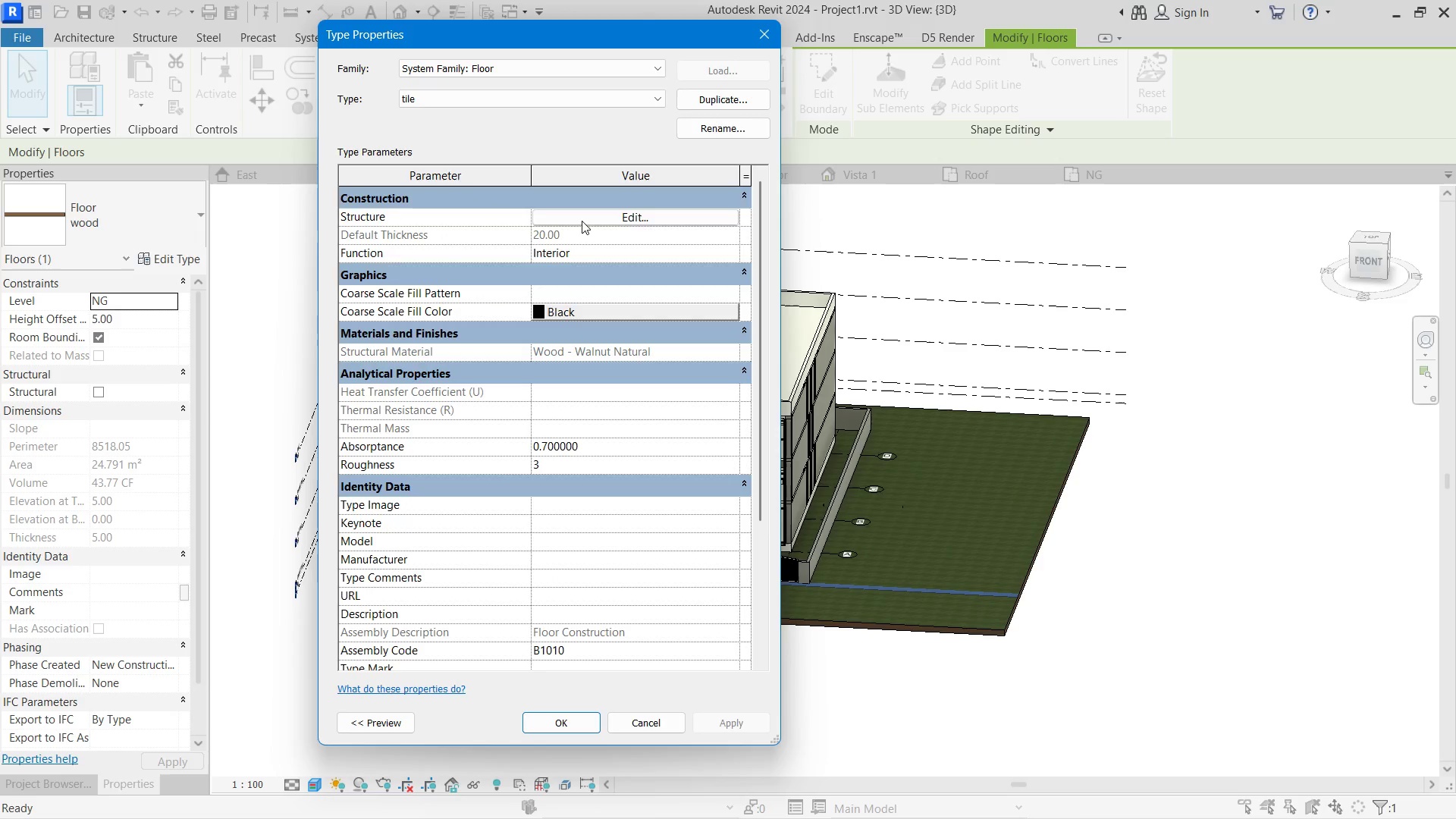 
left_click([582, 221])
 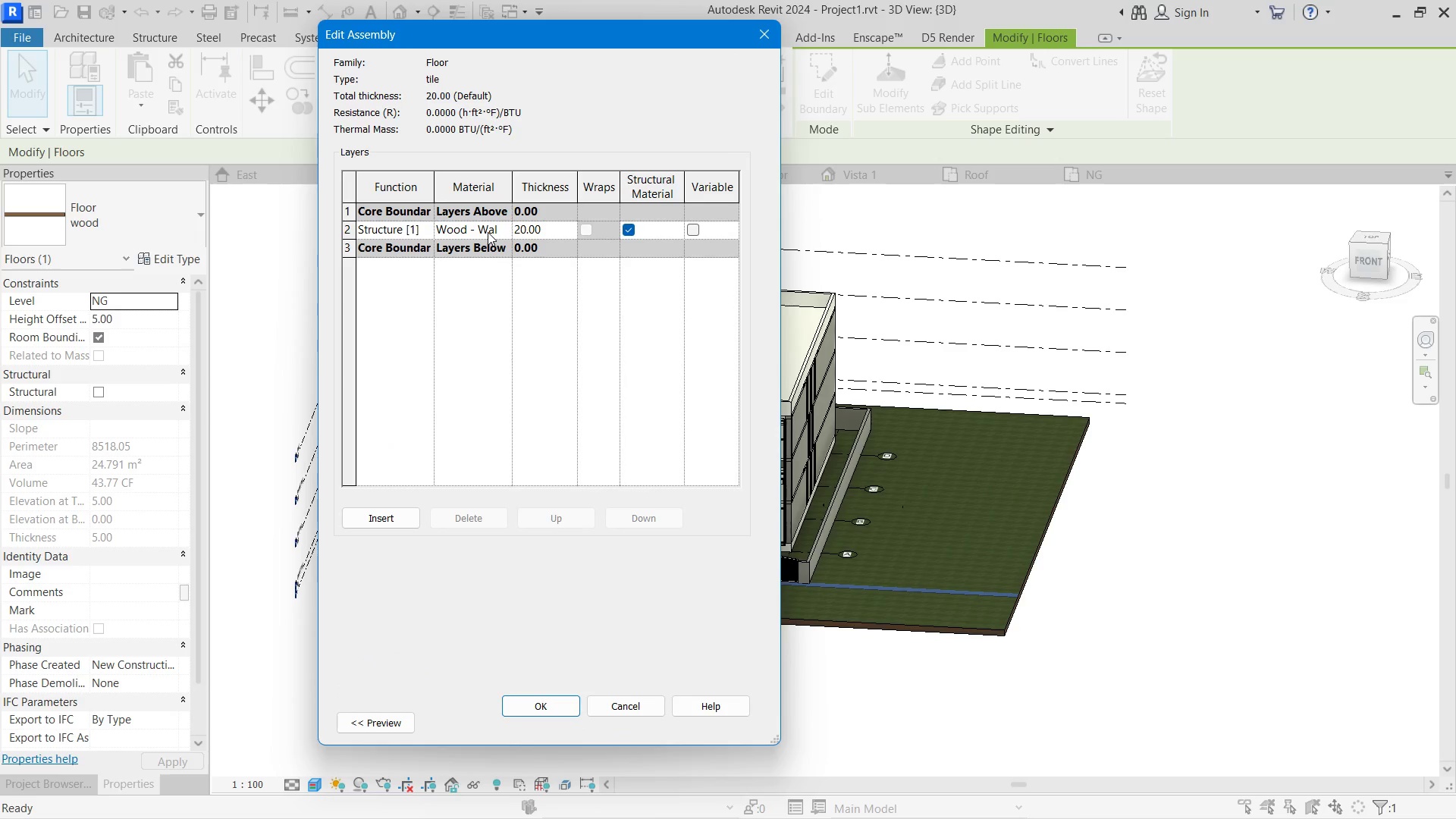 
key(Alt+AltLeft)
 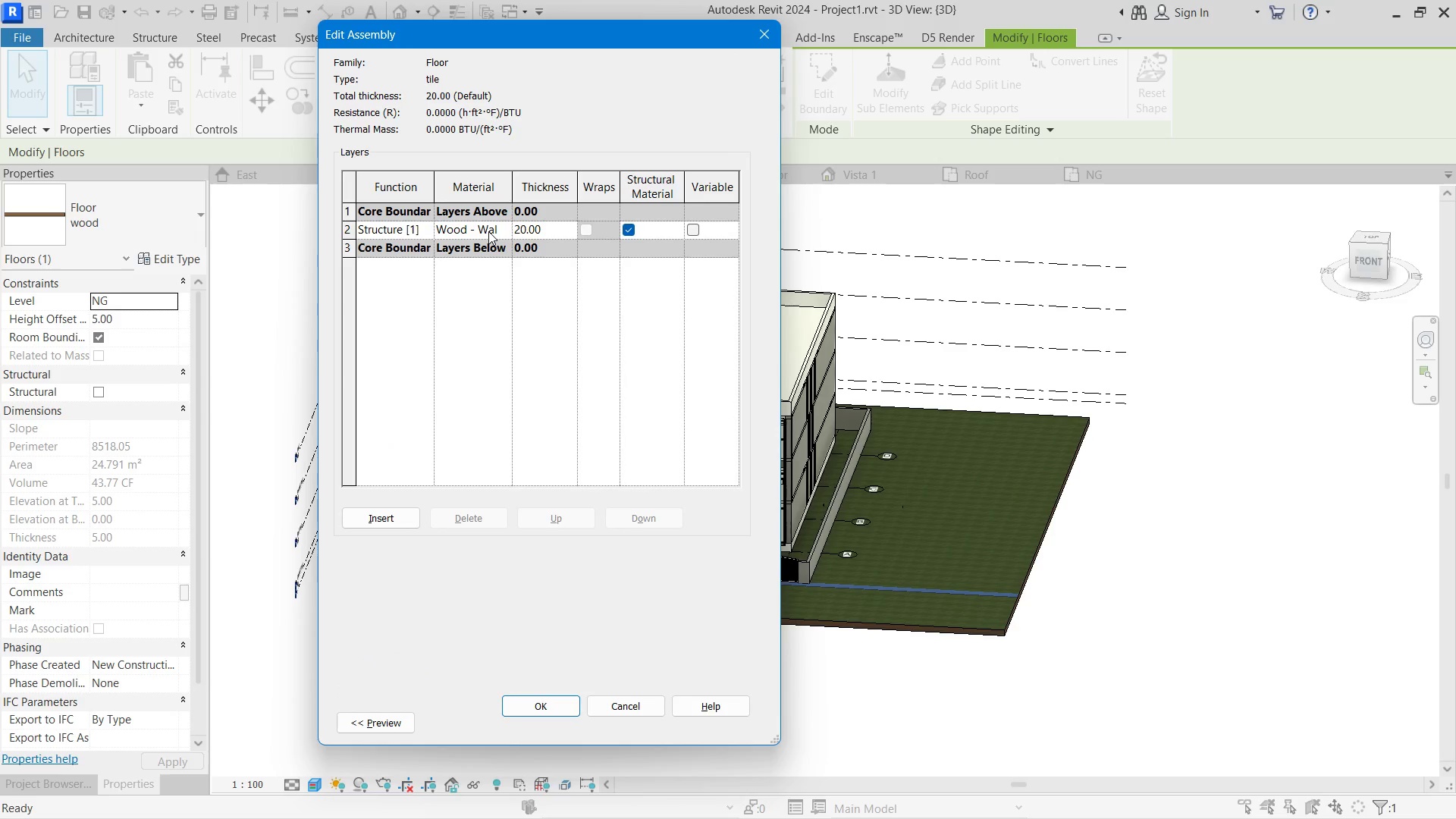 
key(Alt+Tab)
 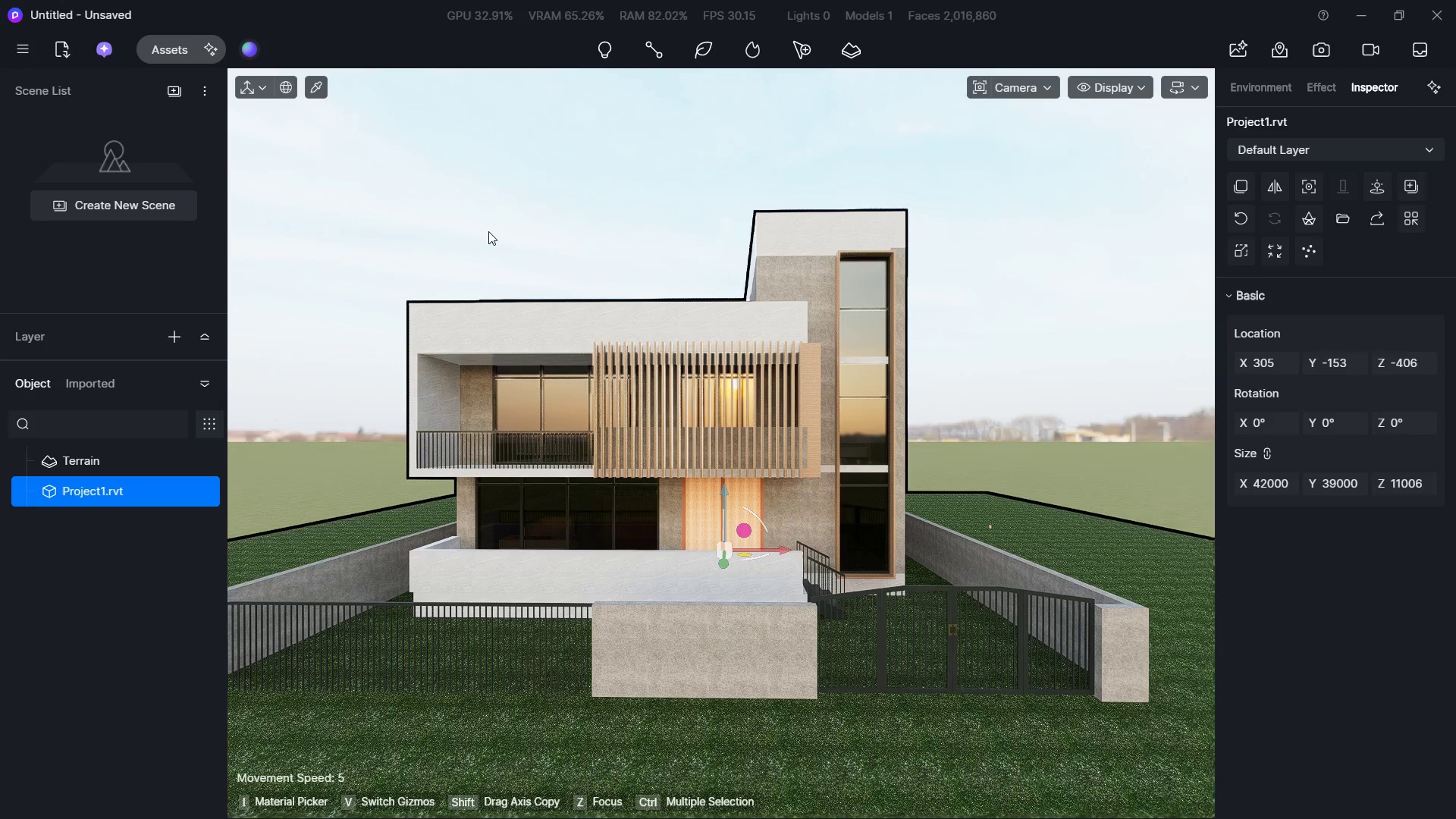 
key(Alt+Tab)
 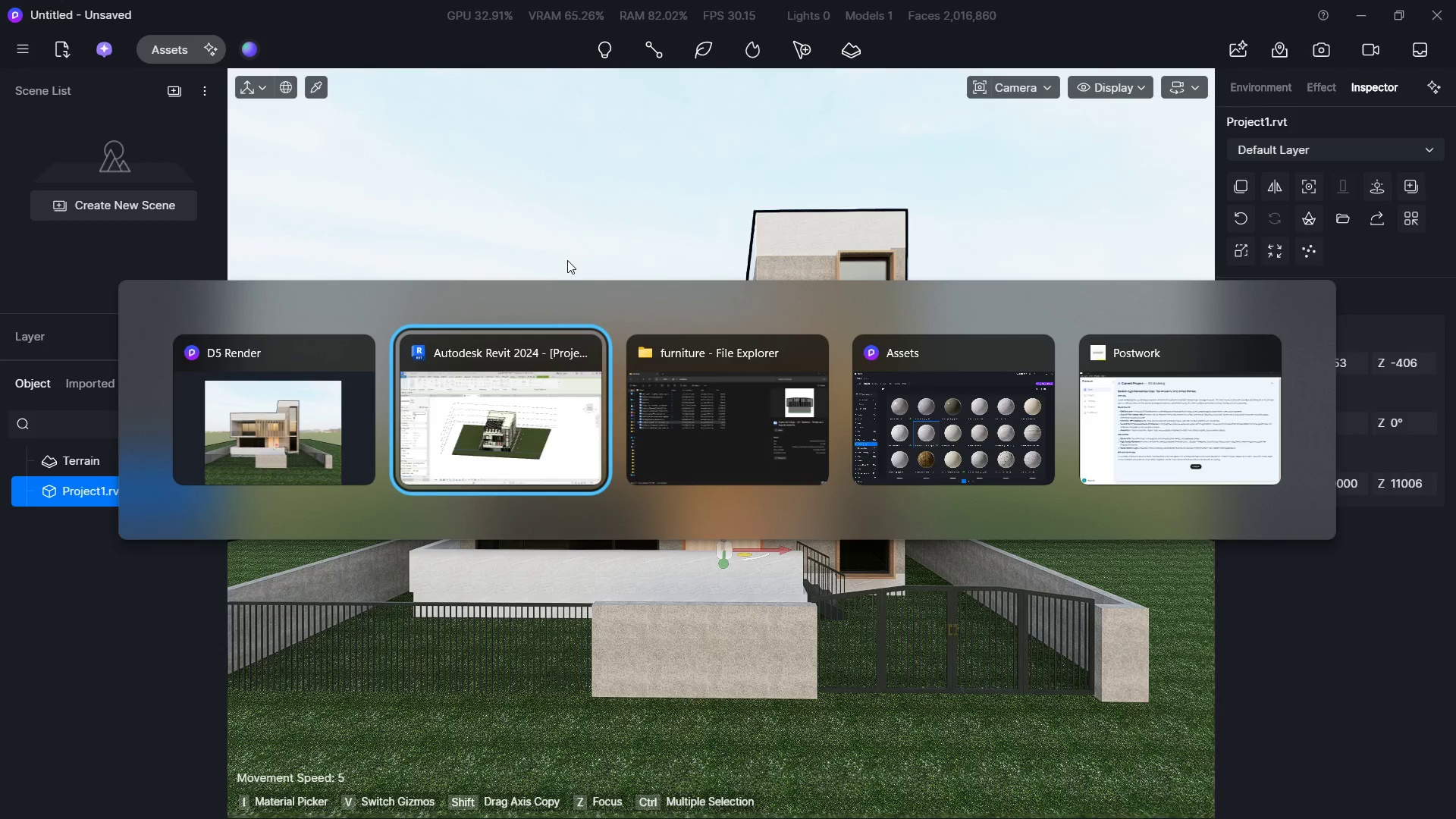 
key(Alt+Tab)
 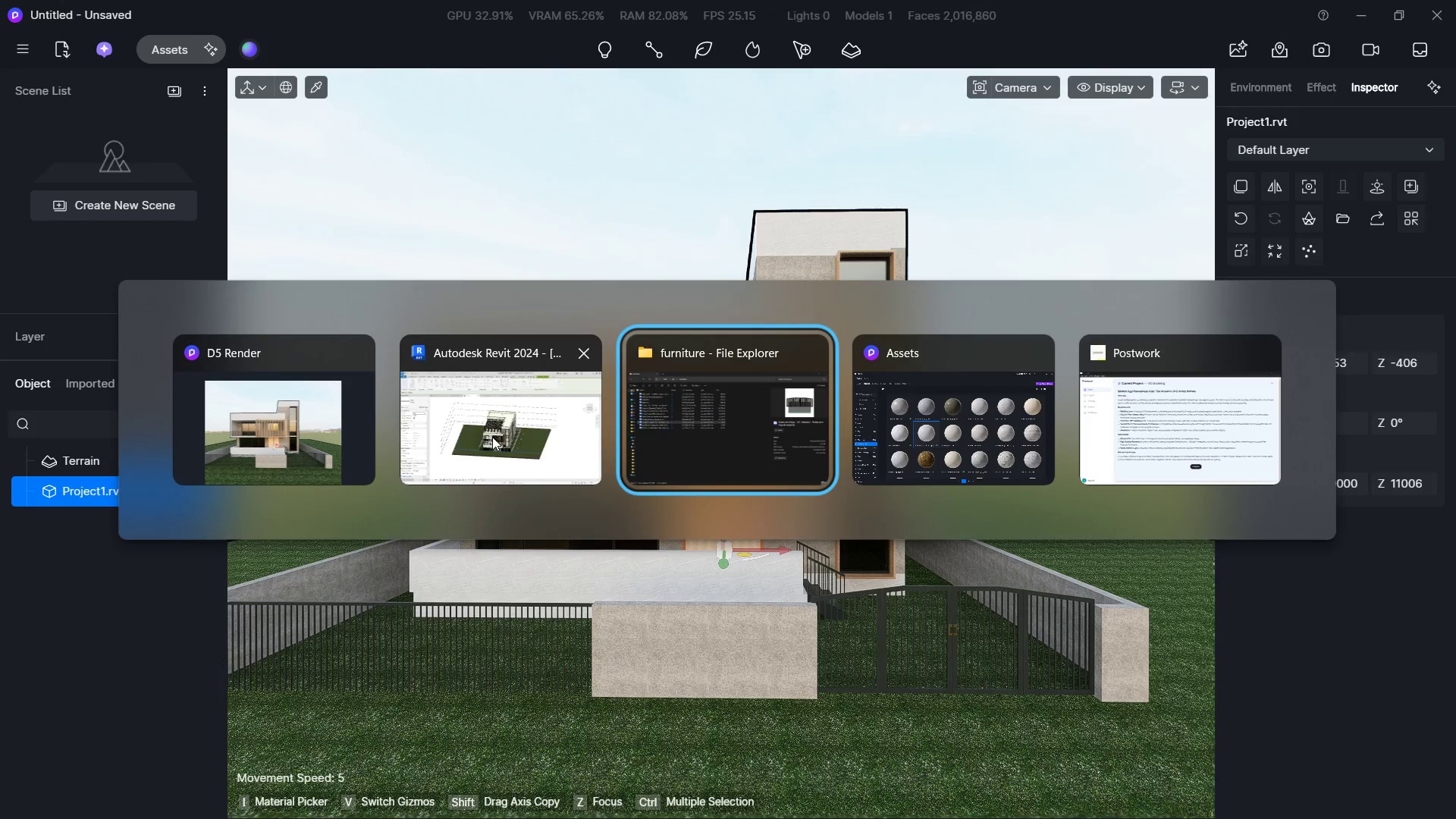 
left_click([492, 437])
 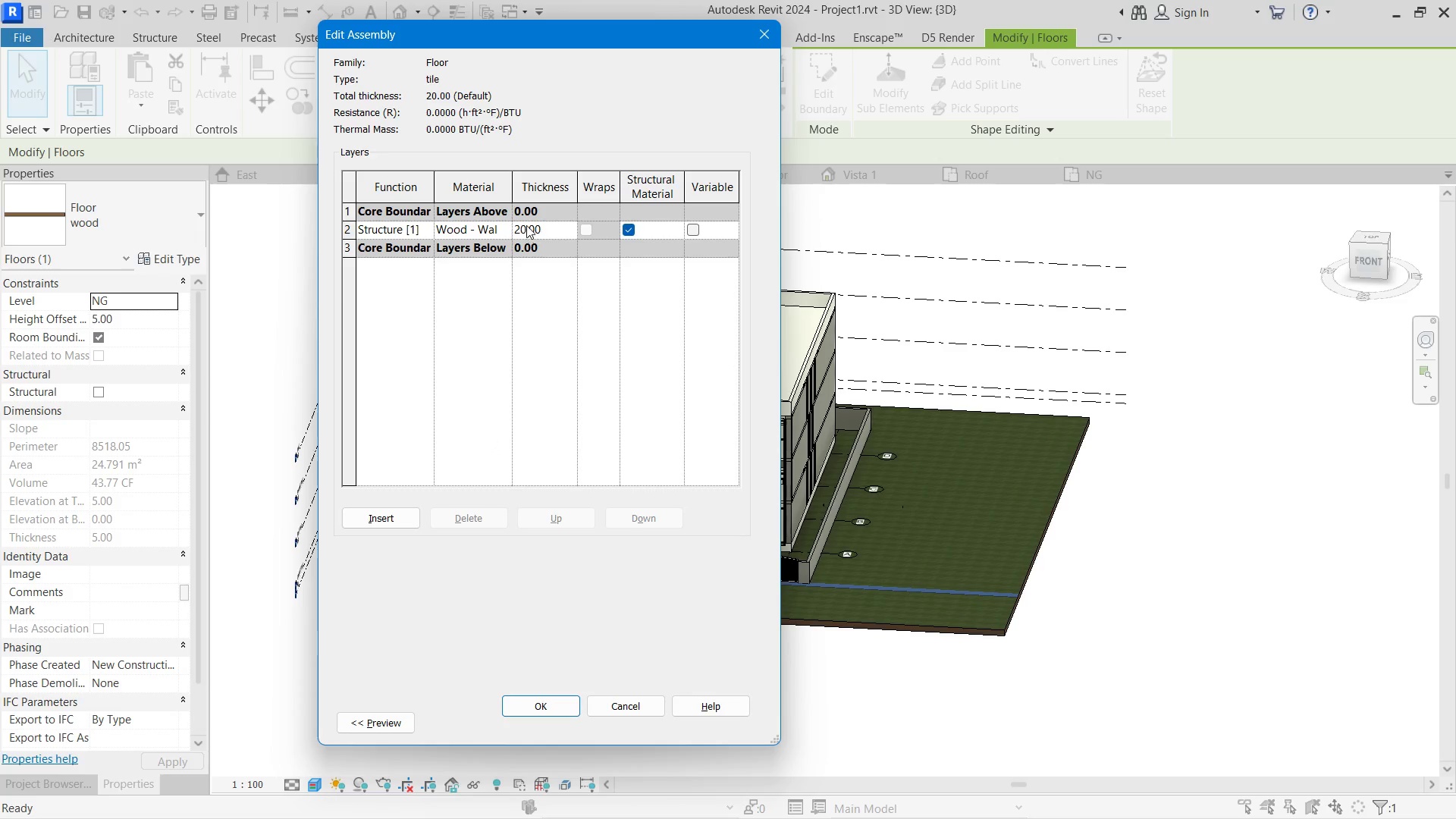 
left_click([495, 229])
 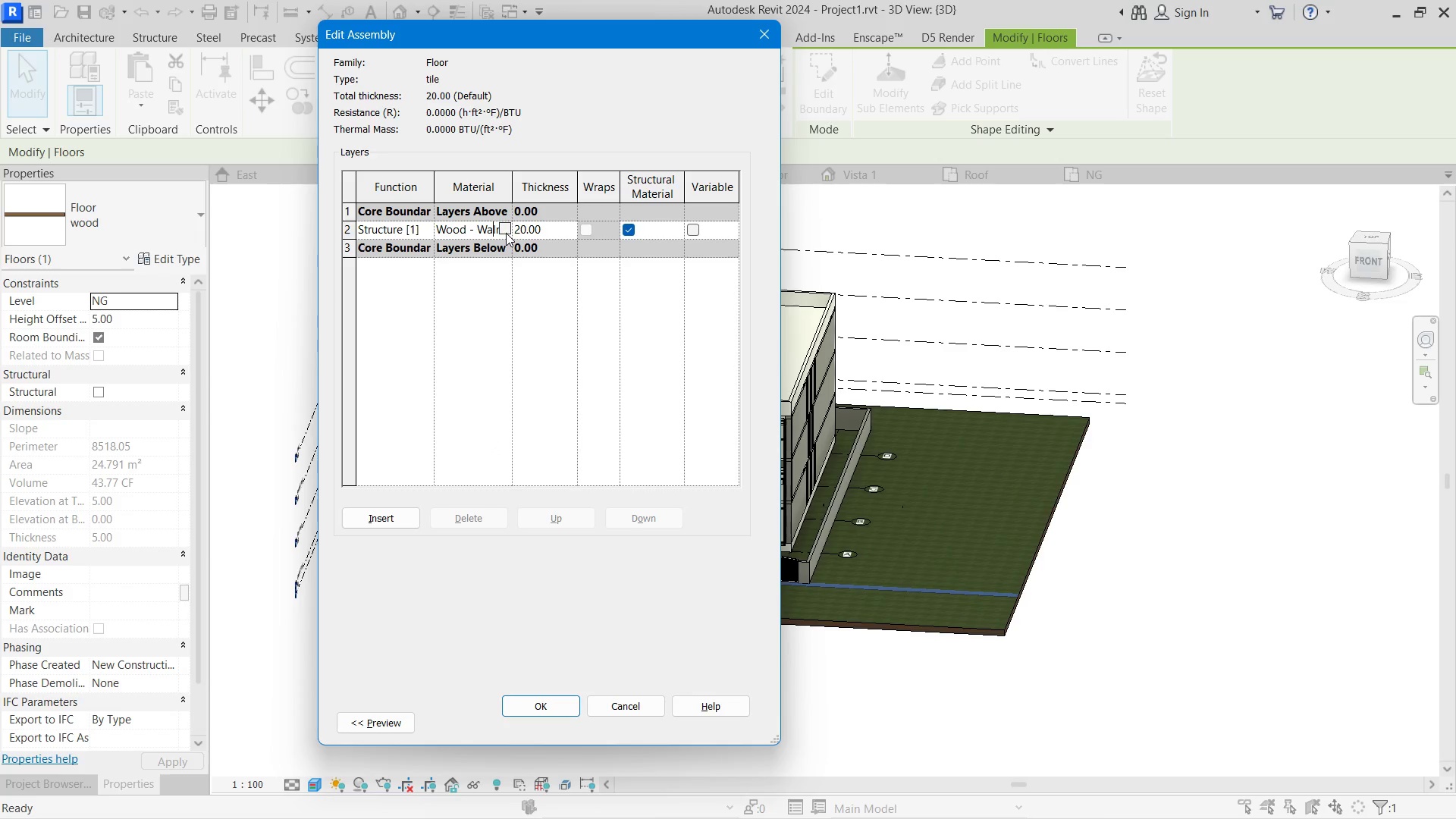 
left_click([506, 233])
 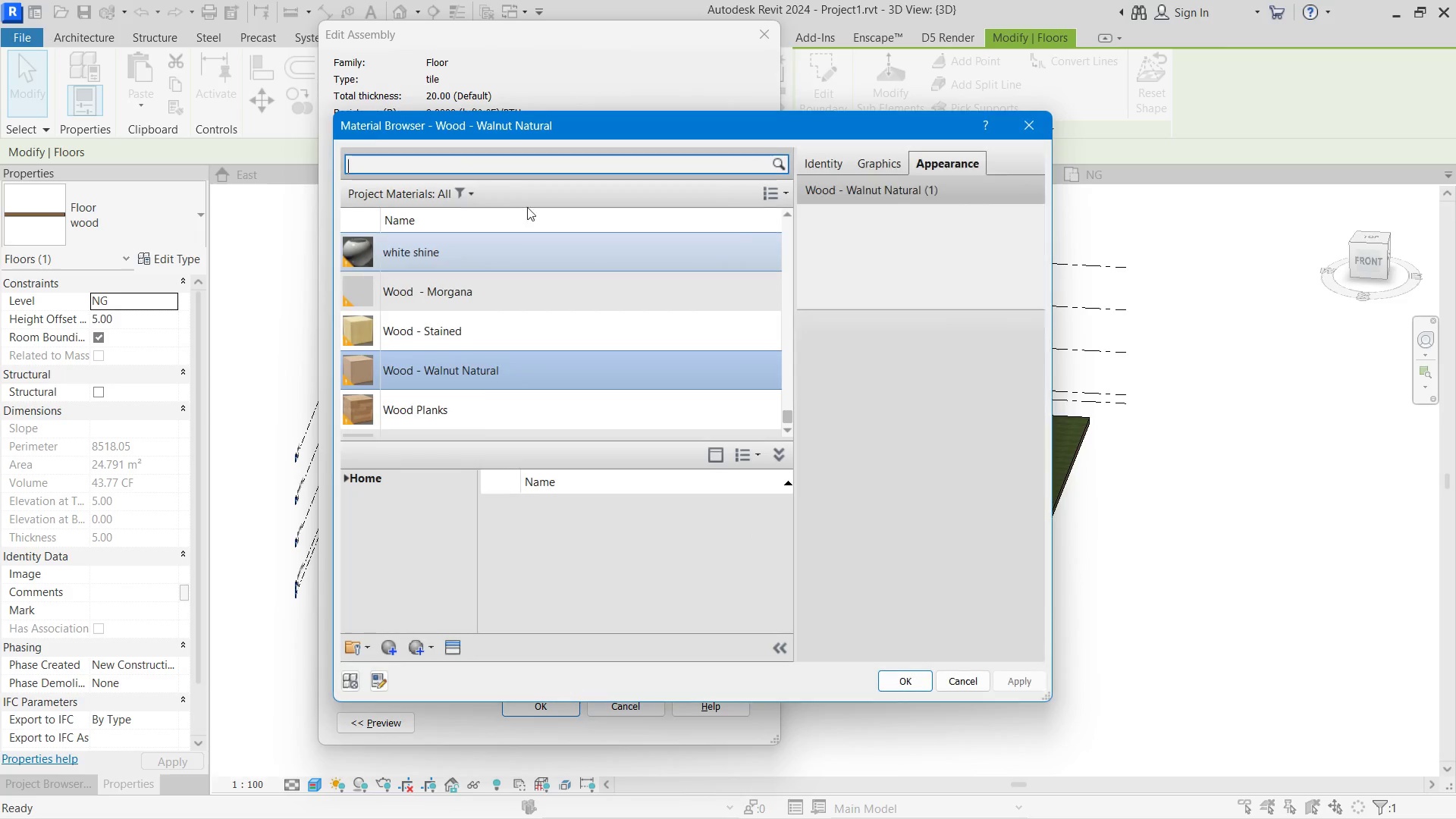 
left_click([498, 171])
 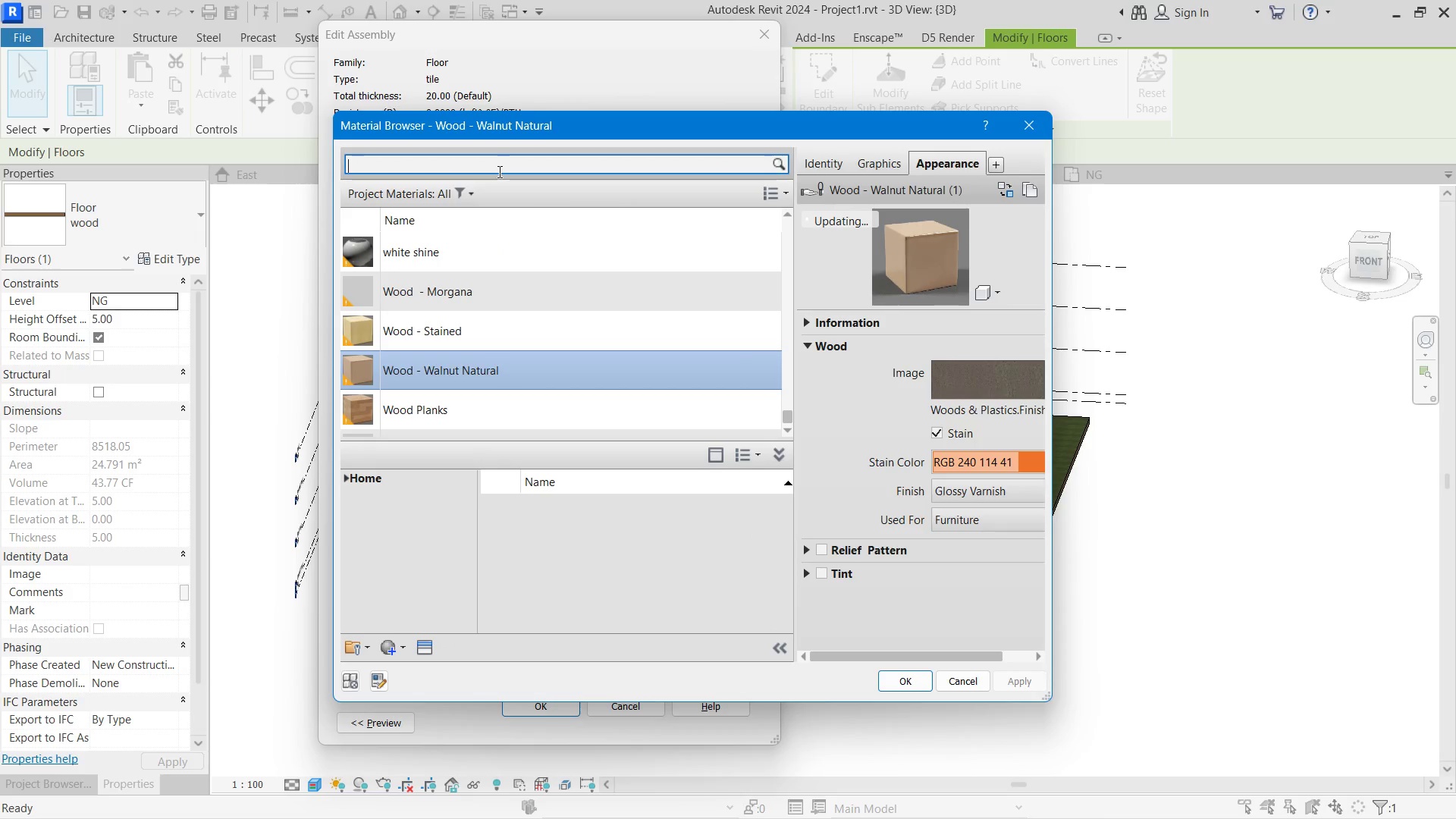 
type(tile)
 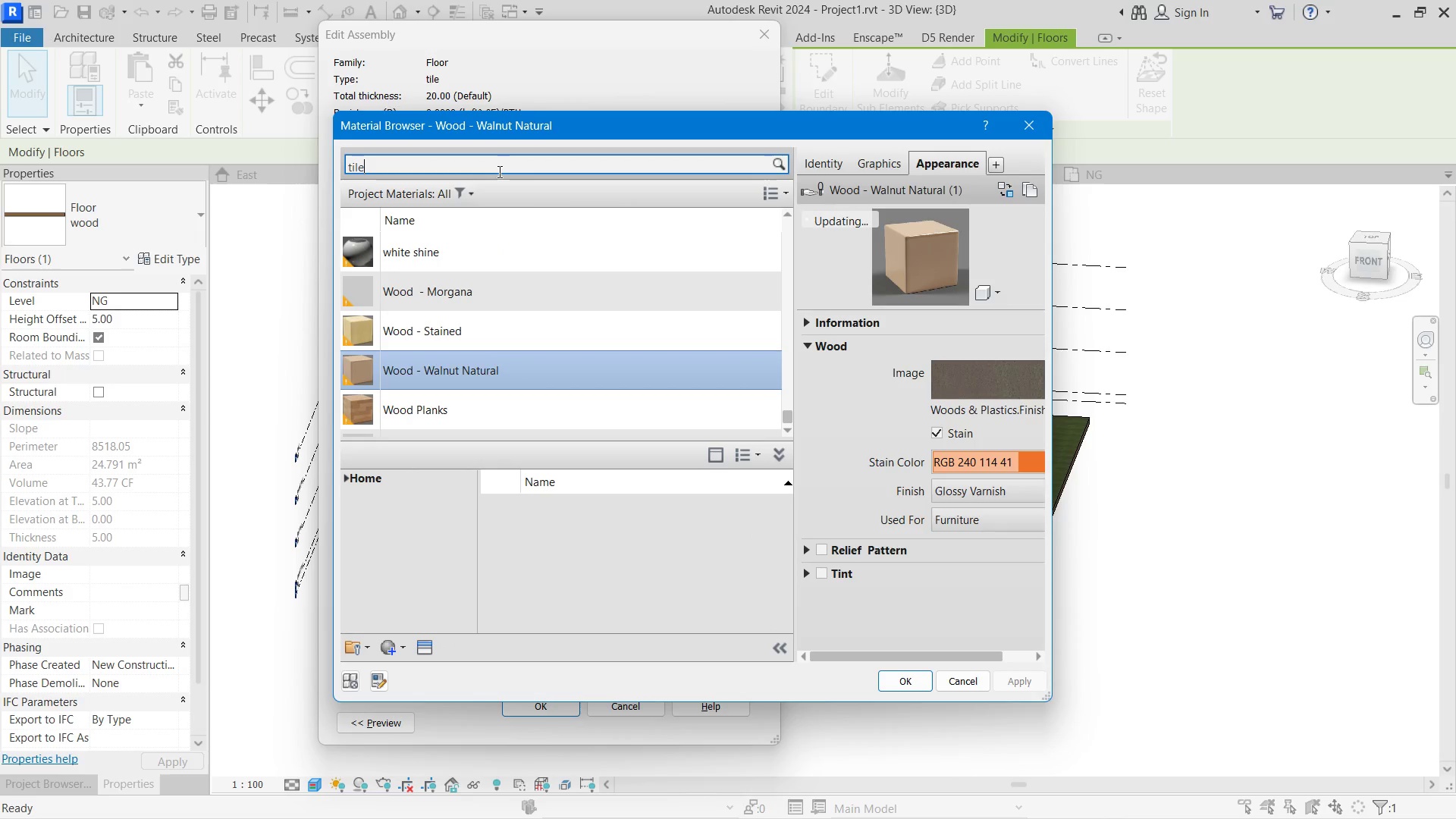 
key(Enter)
 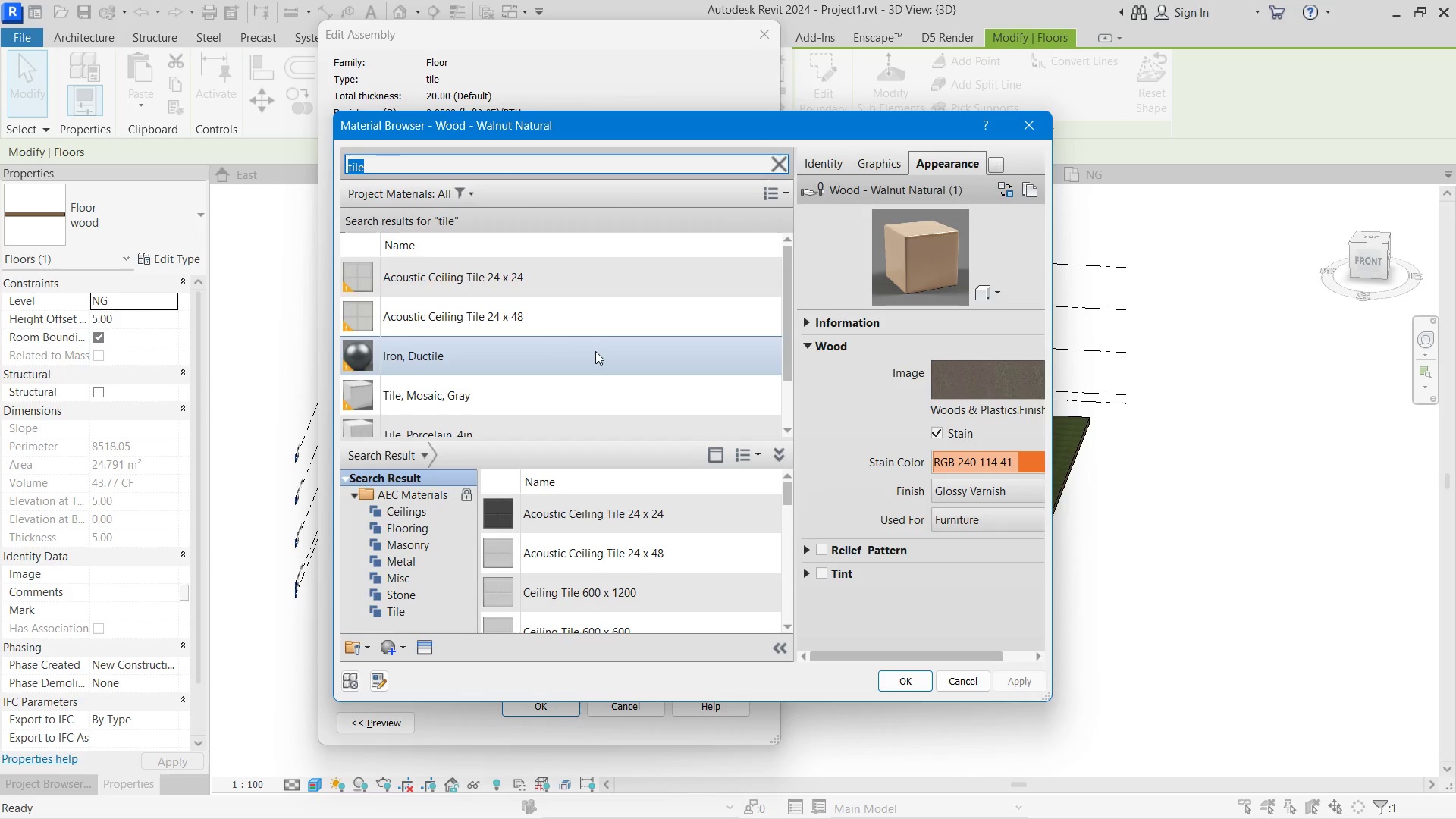 
left_click([533, 269])
 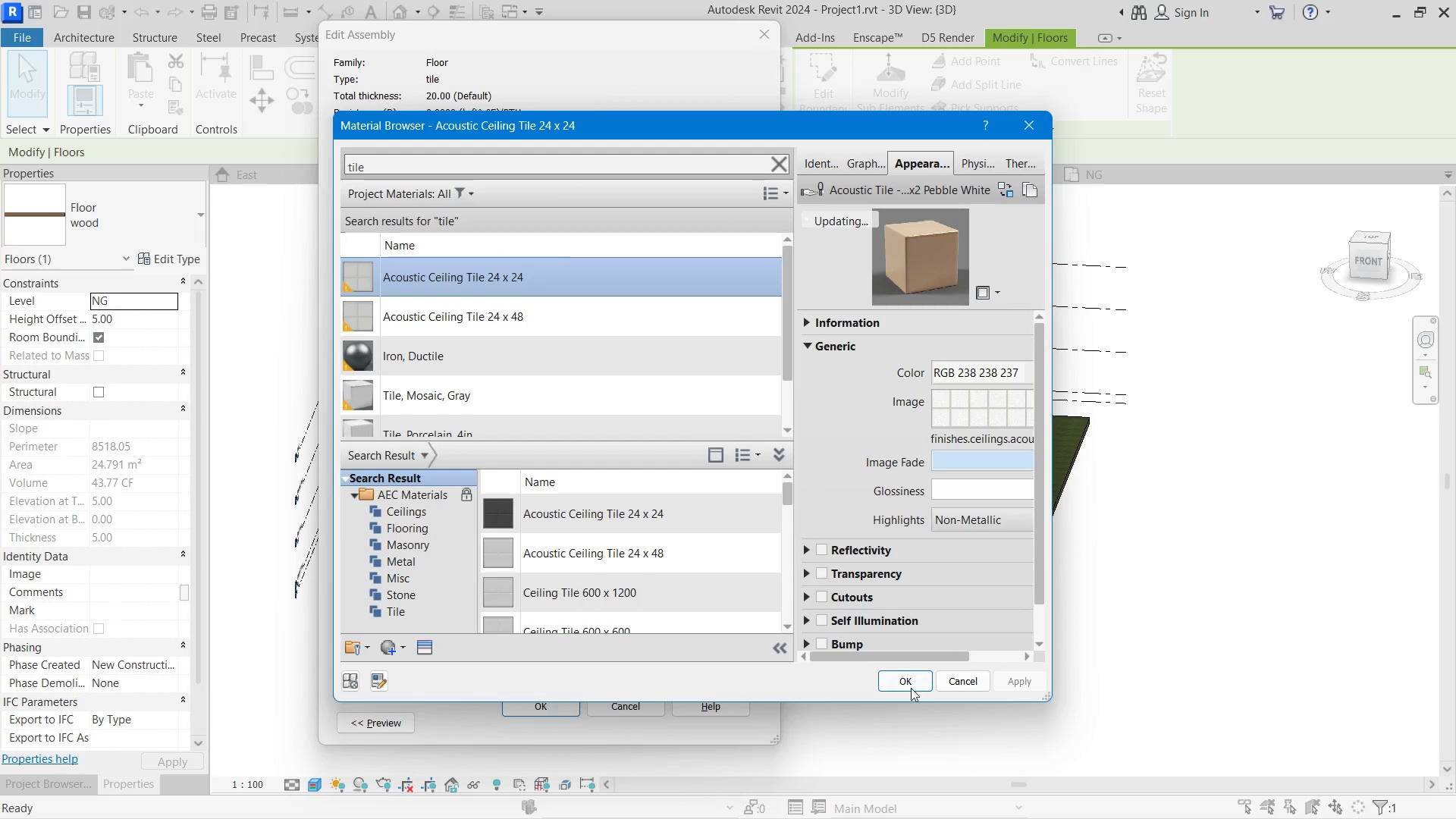 
left_click([911, 688])
 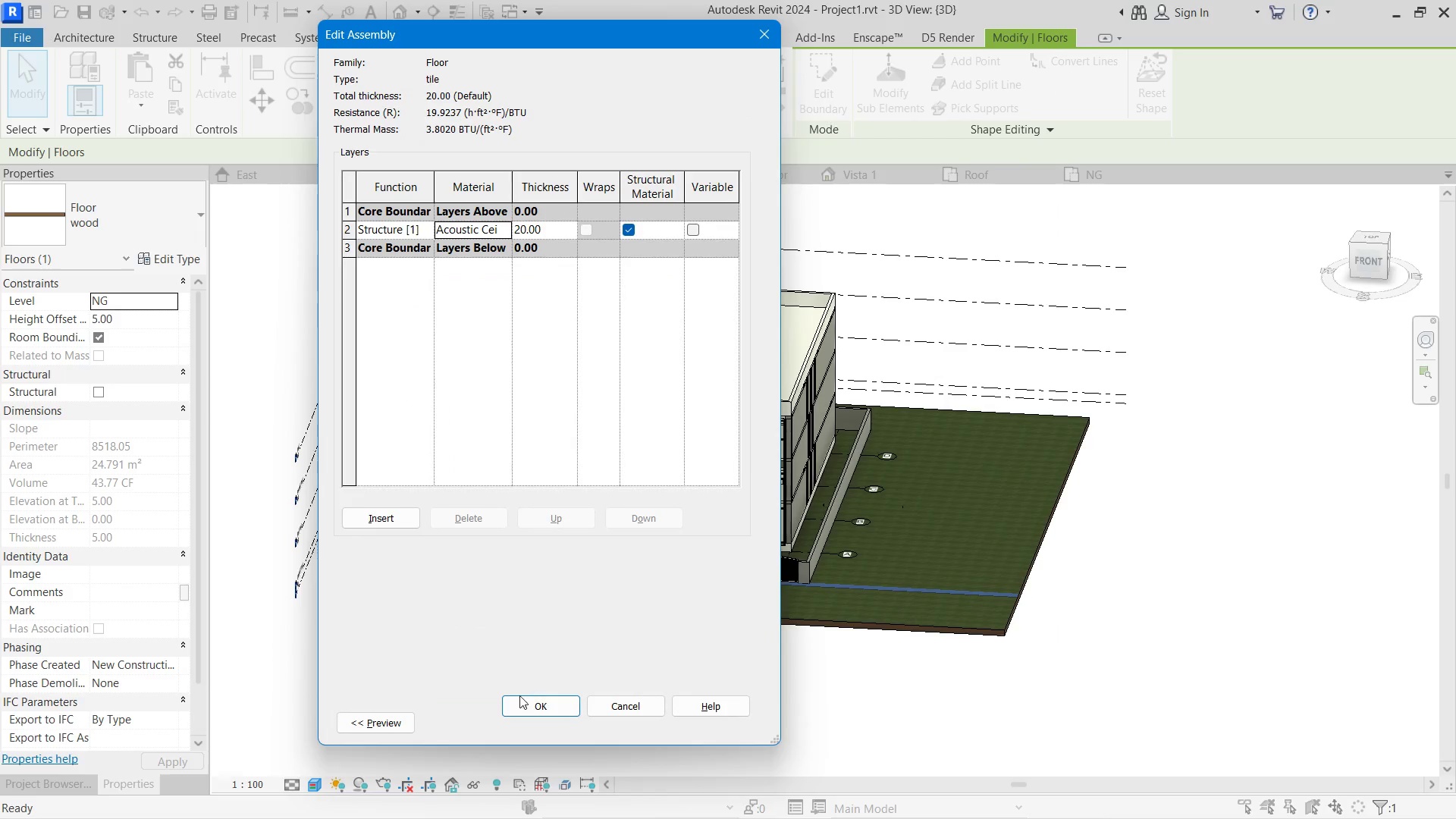 
left_click([519, 701])
 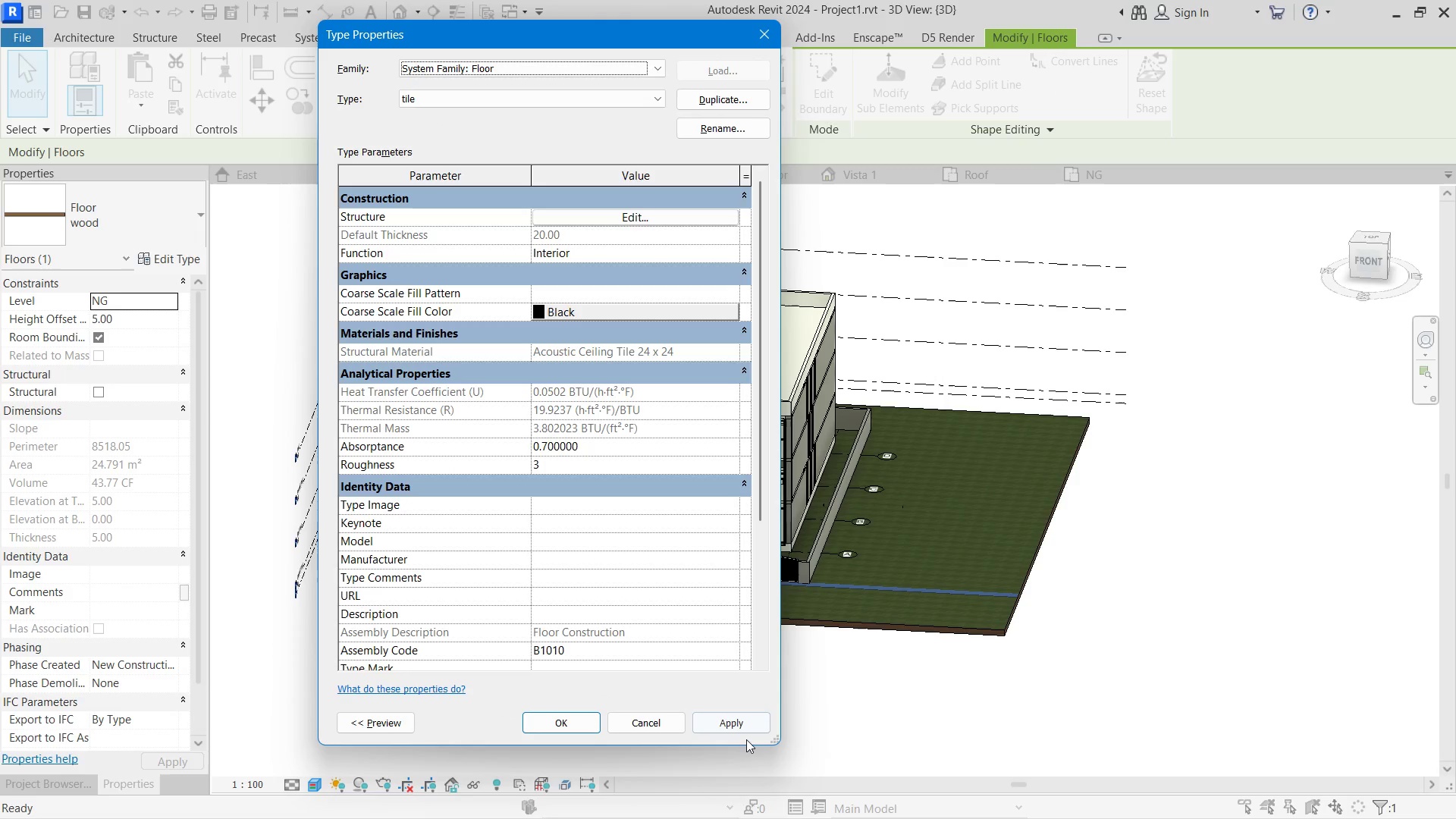 
left_click([747, 729])
 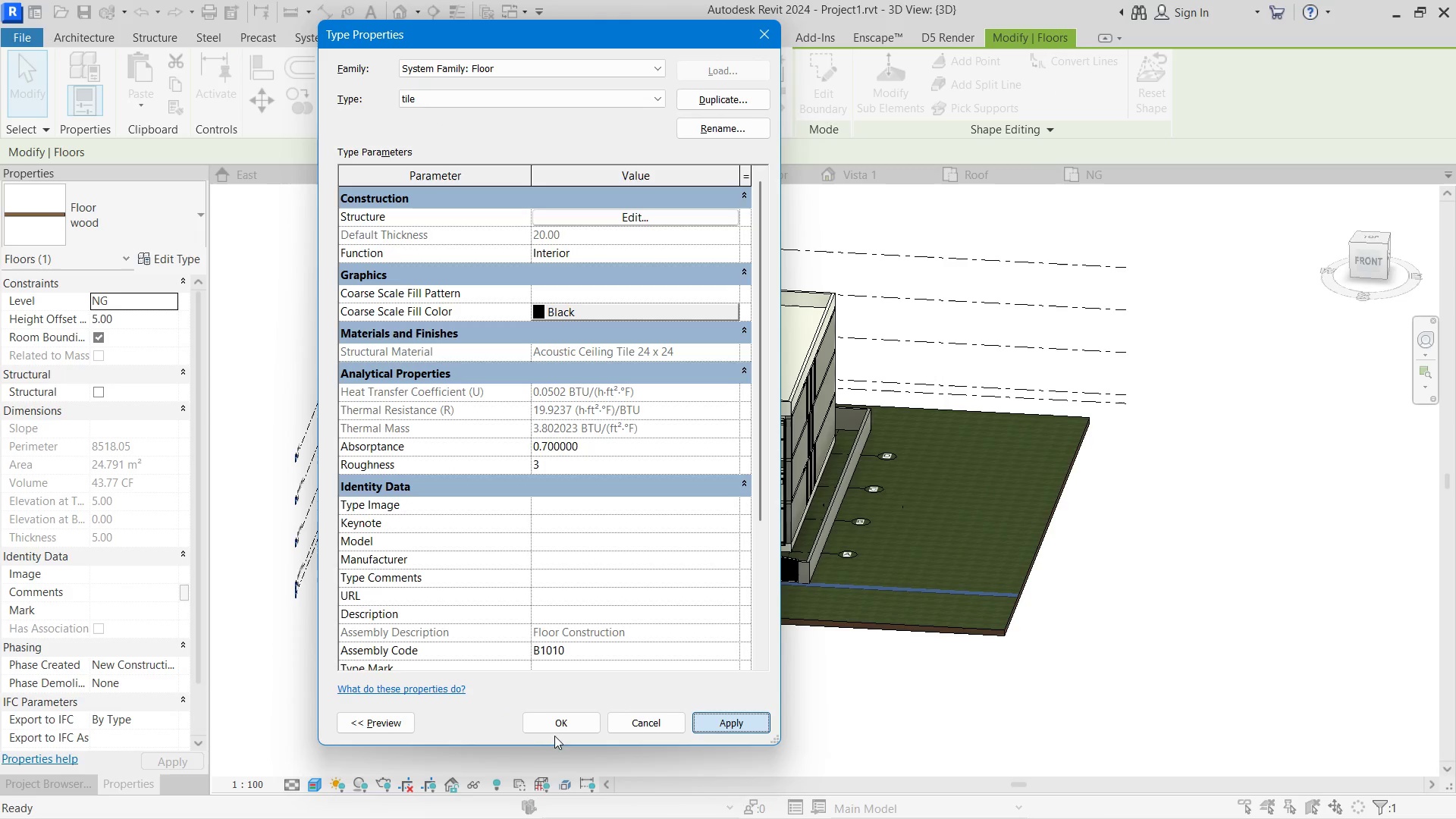 
left_click([570, 721])
 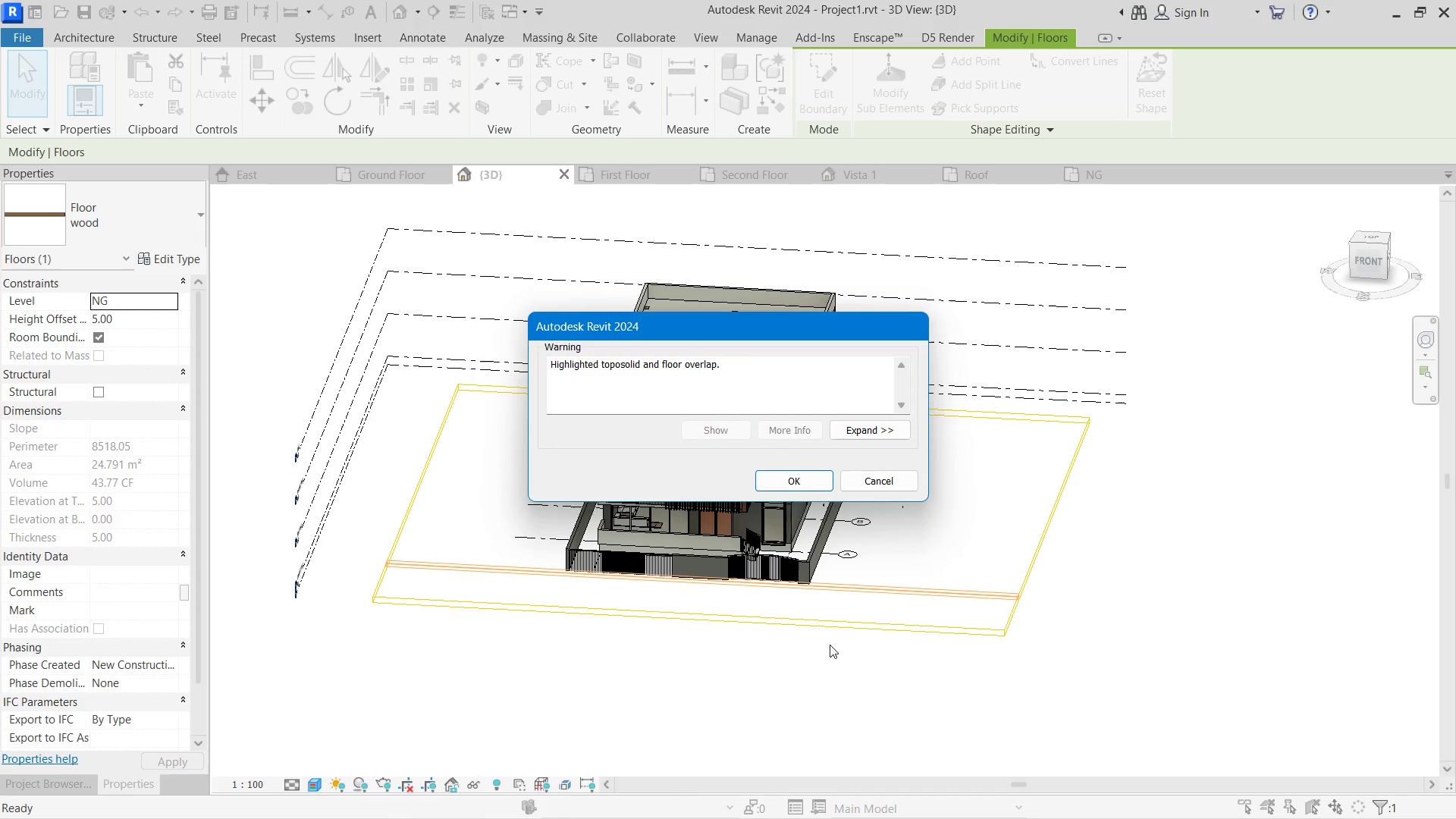 
double_click([816, 477])
 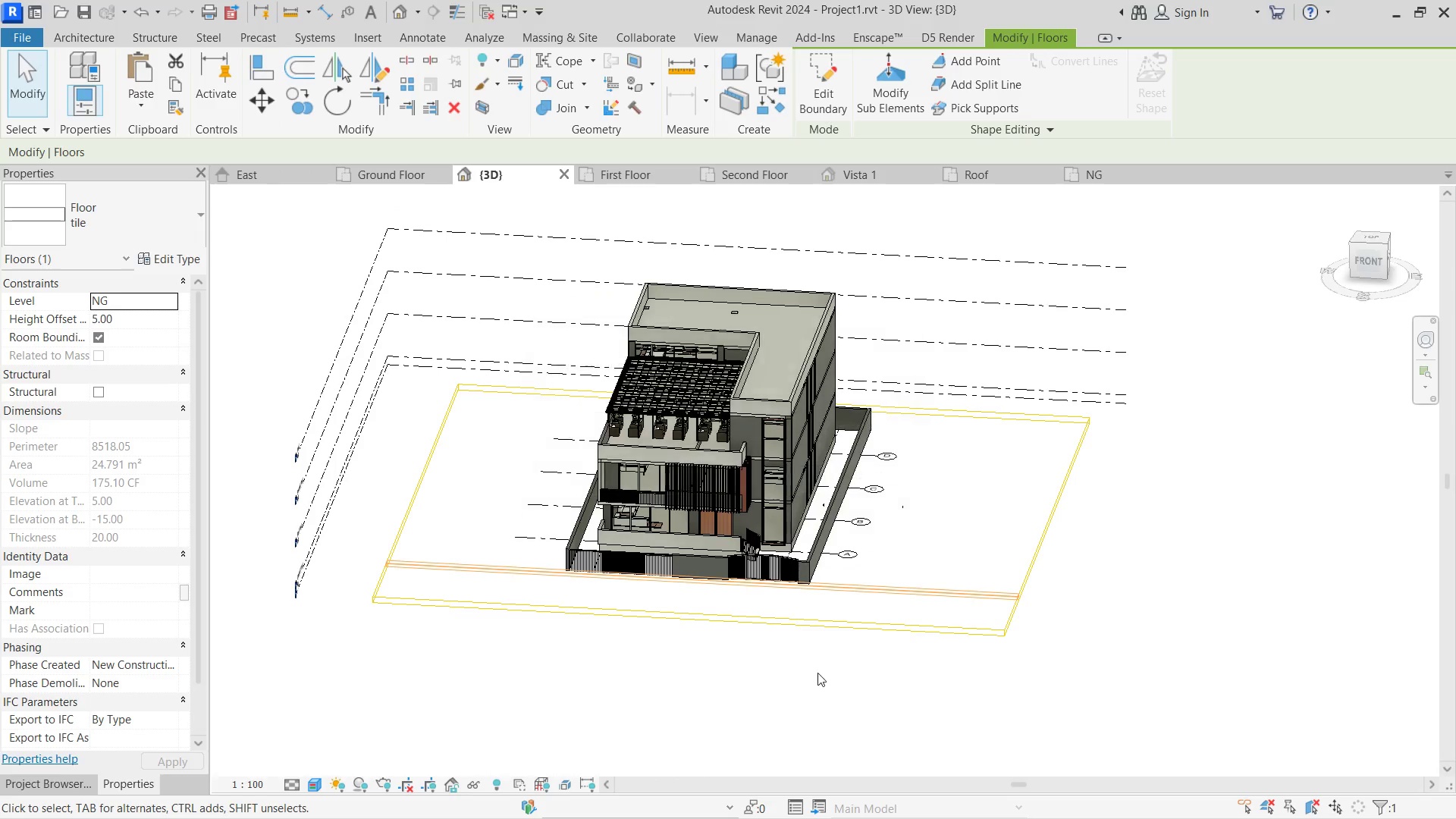 
left_click([814, 673])
 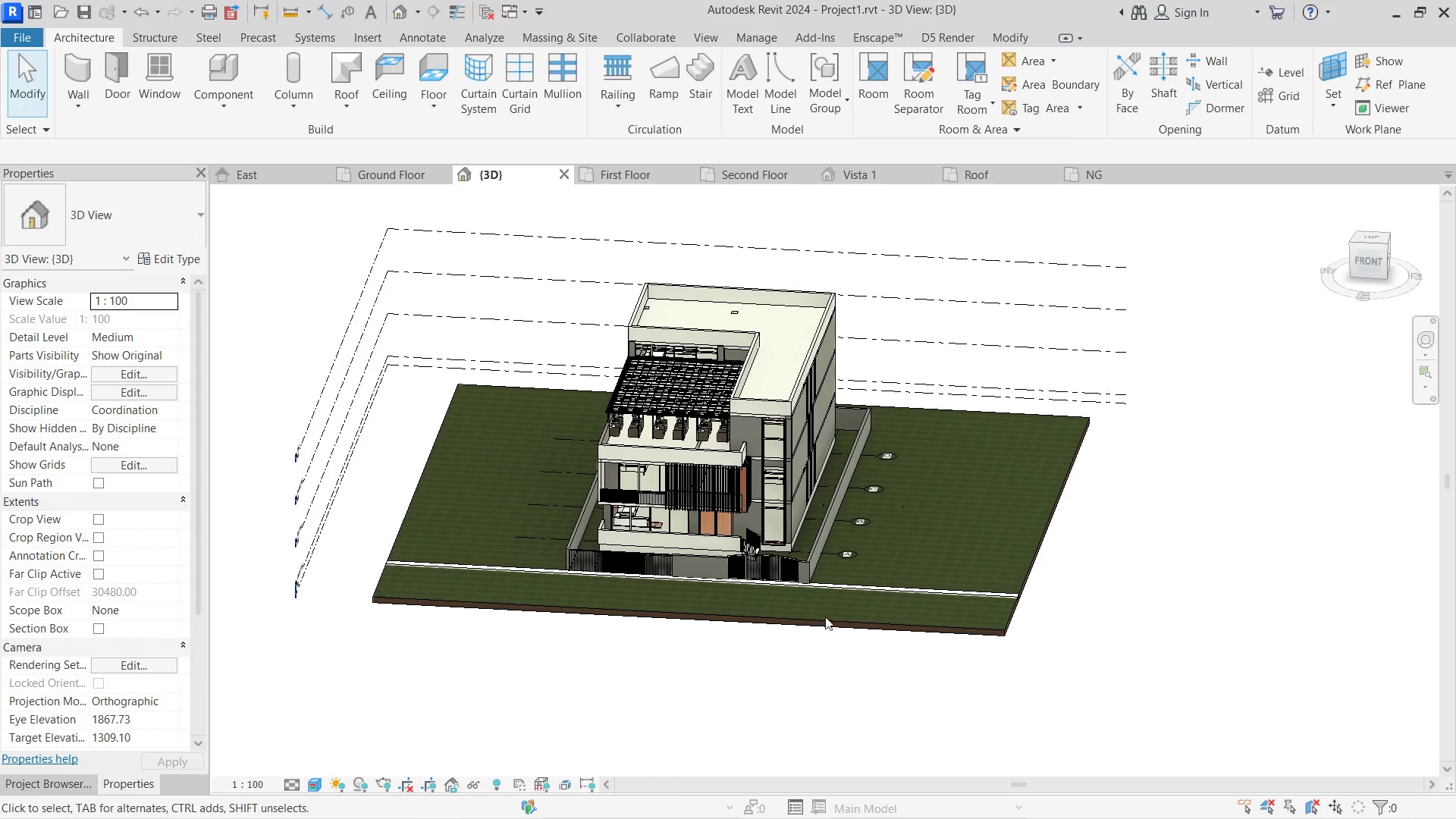 
scroll: coordinate [721, 471], scroll_direction: up, amount: 3.0
 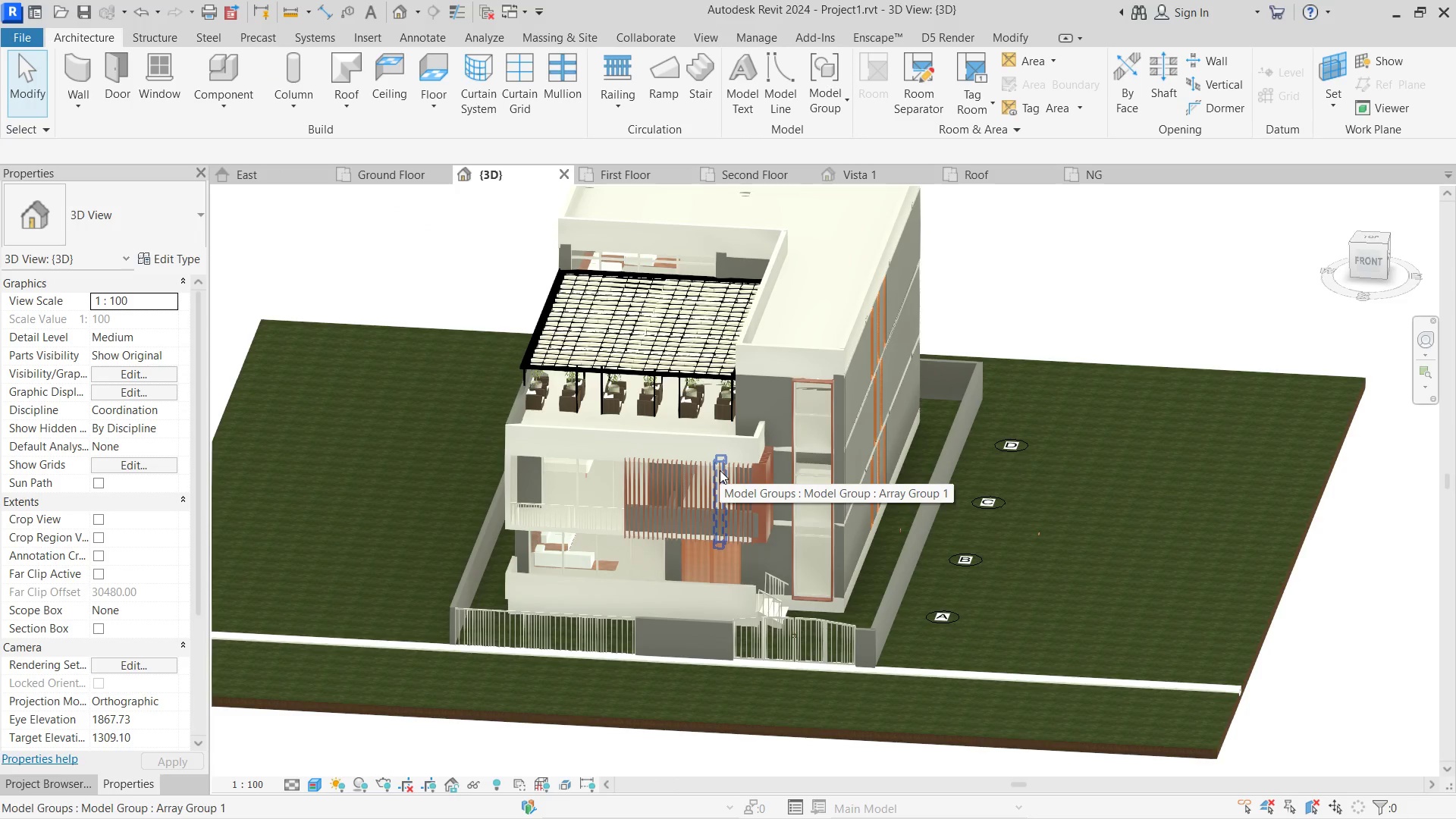 
hold_key(key=ShiftLeft, duration=0.75)
 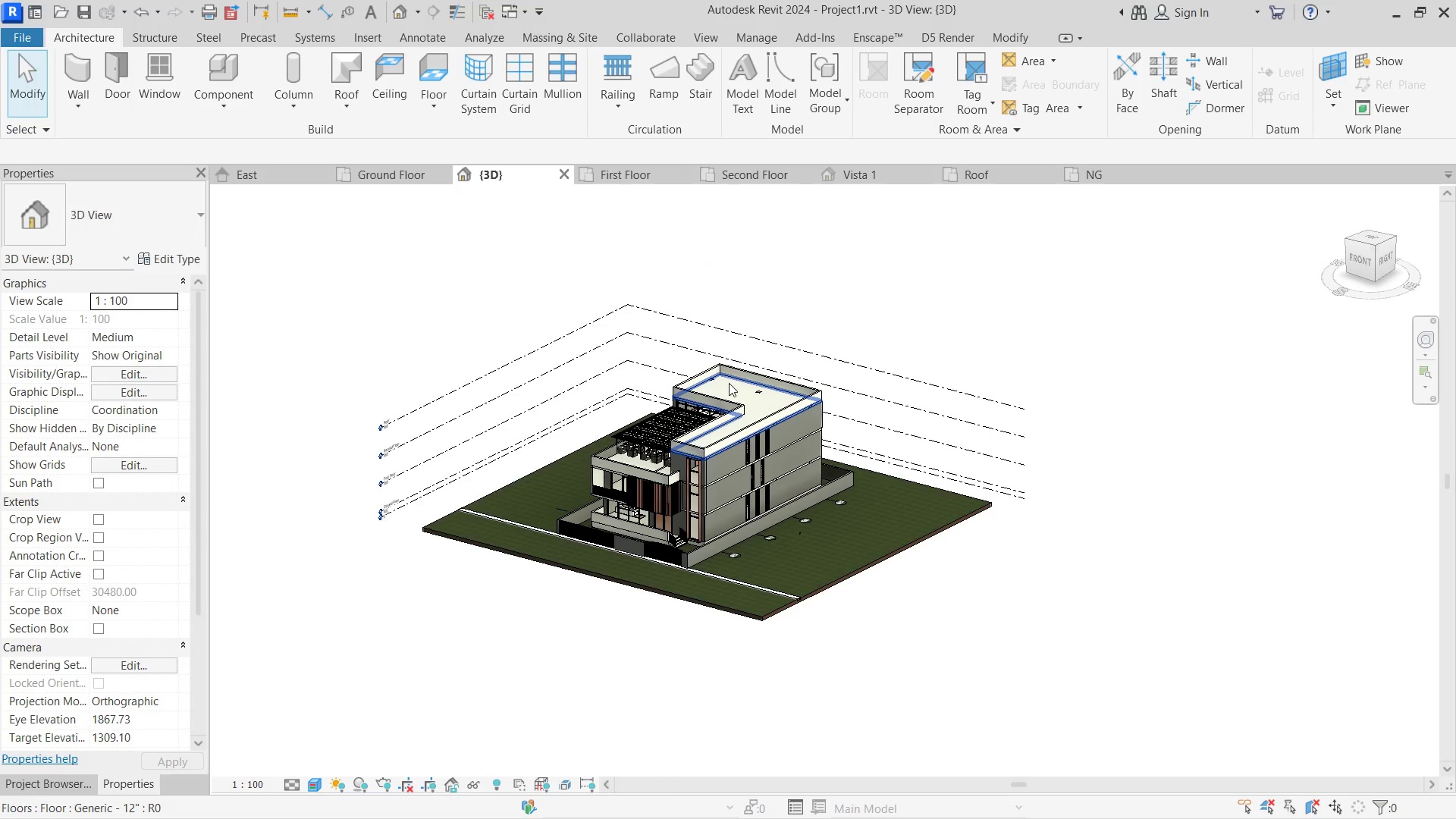 
scroll: coordinate [770, 488], scroll_direction: down, amount: 6.0
 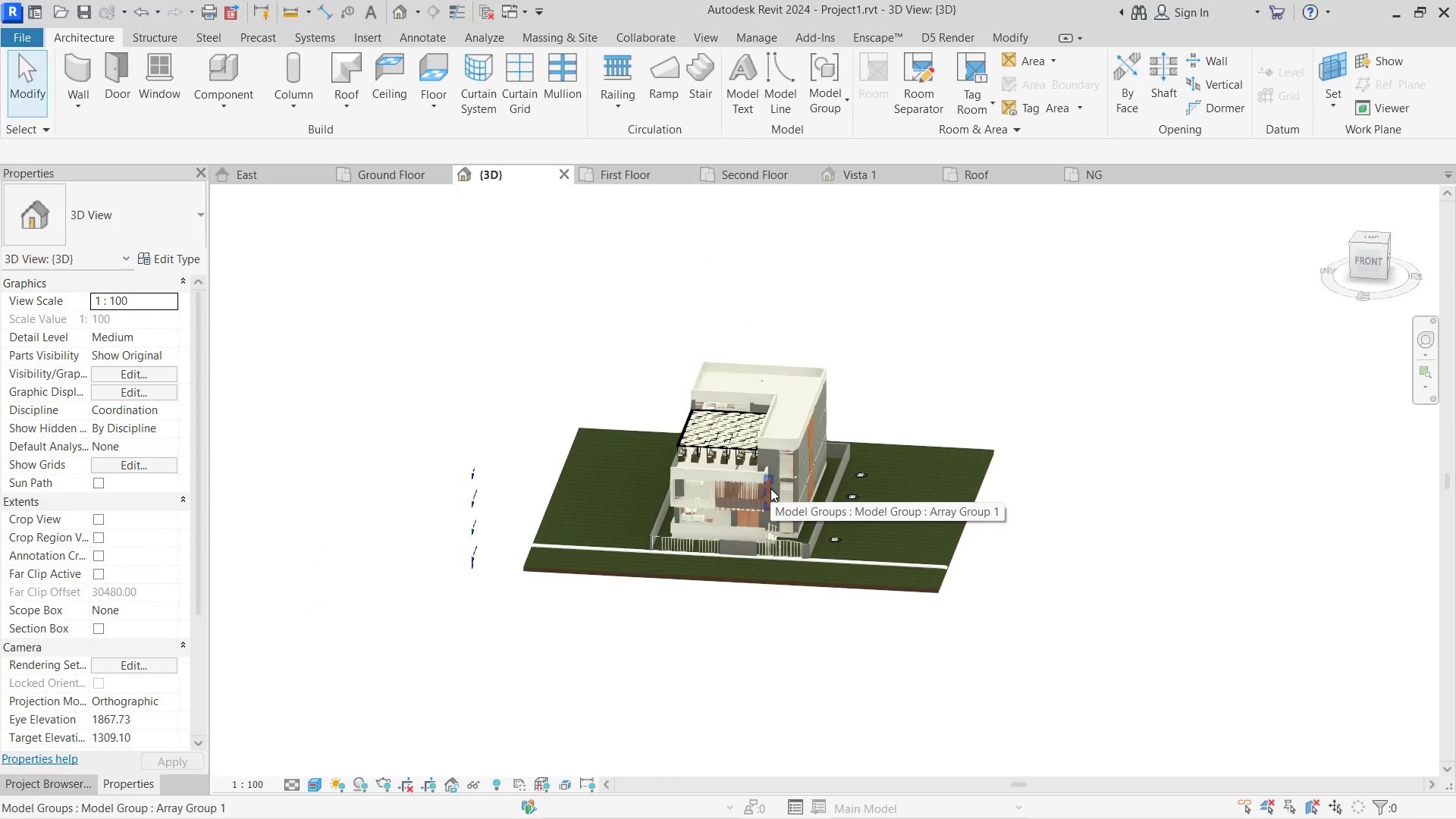 
key(PlayPause)
 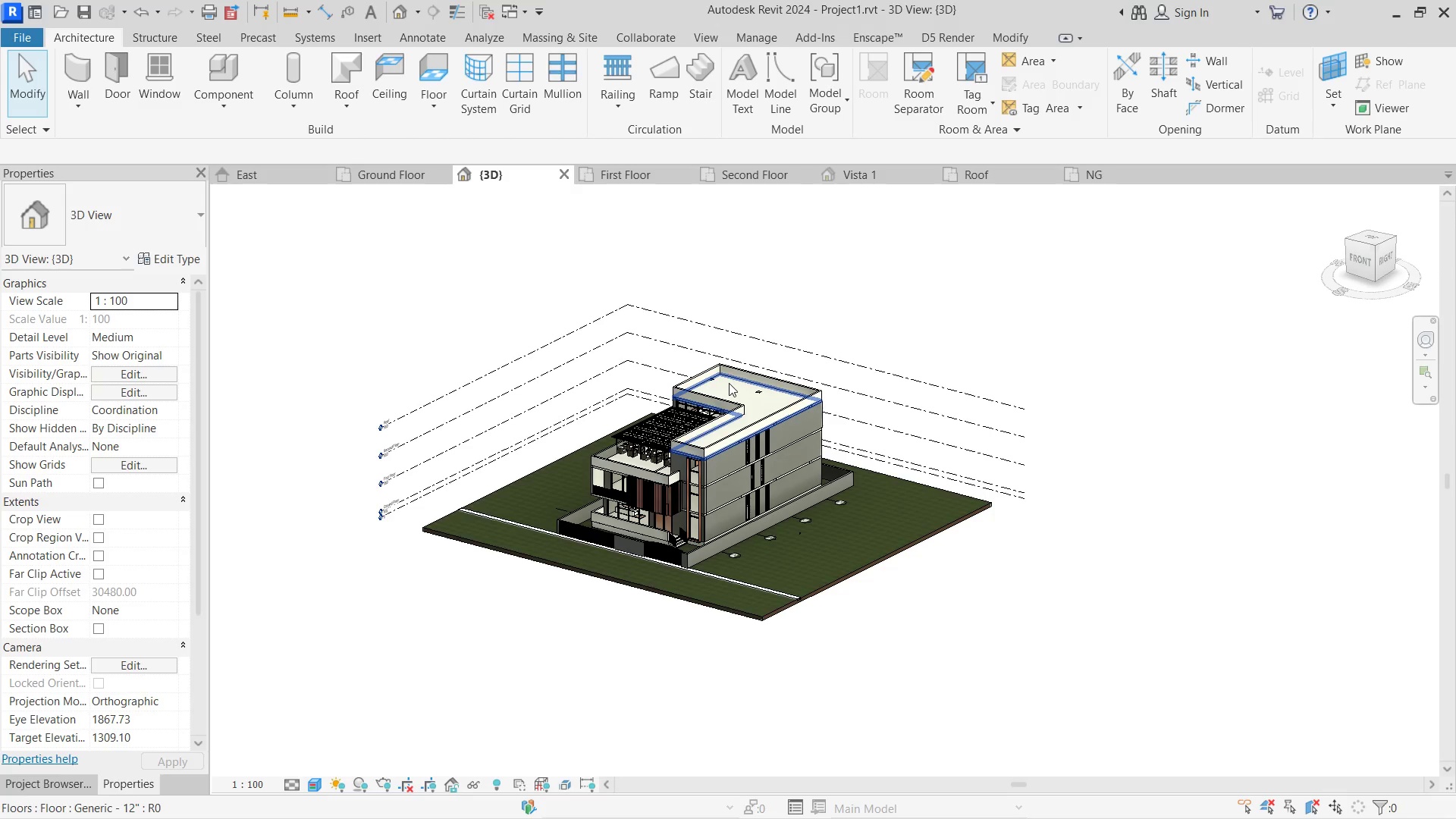 
wait(17.56)
 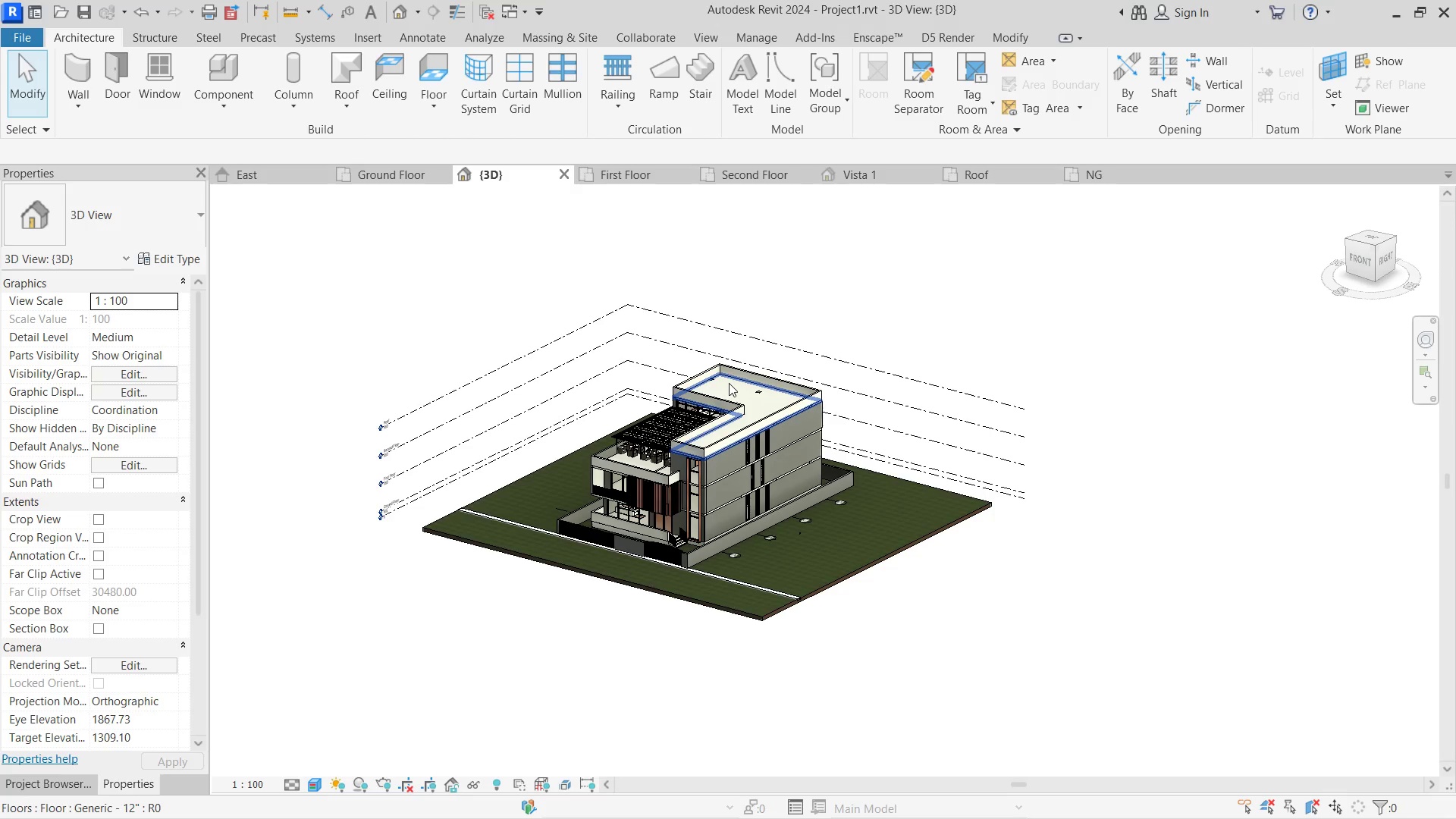 
scroll: coordinate [729, 508], scroll_direction: up, amount: 3.0
 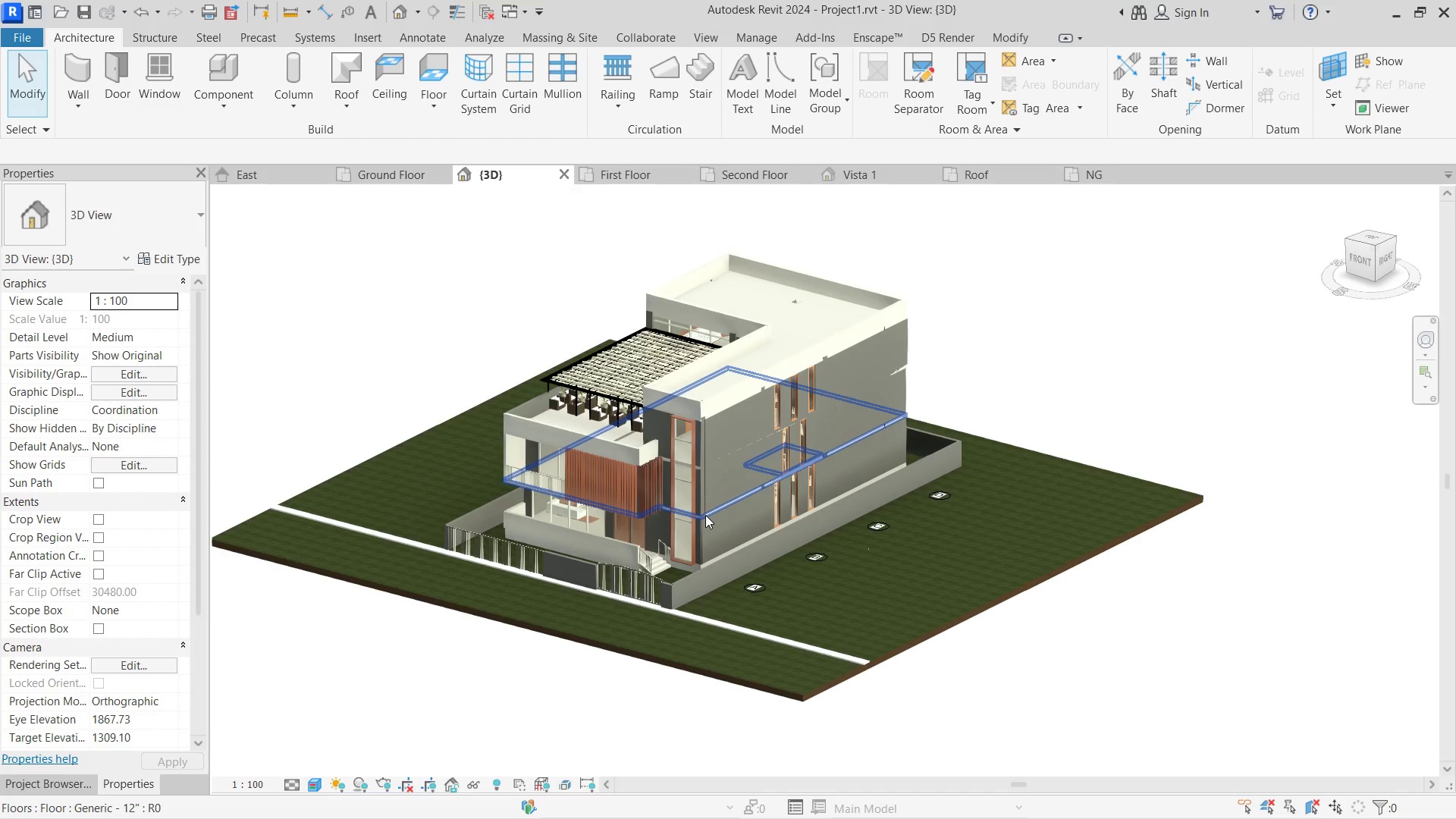 
left_click([705, 515])
 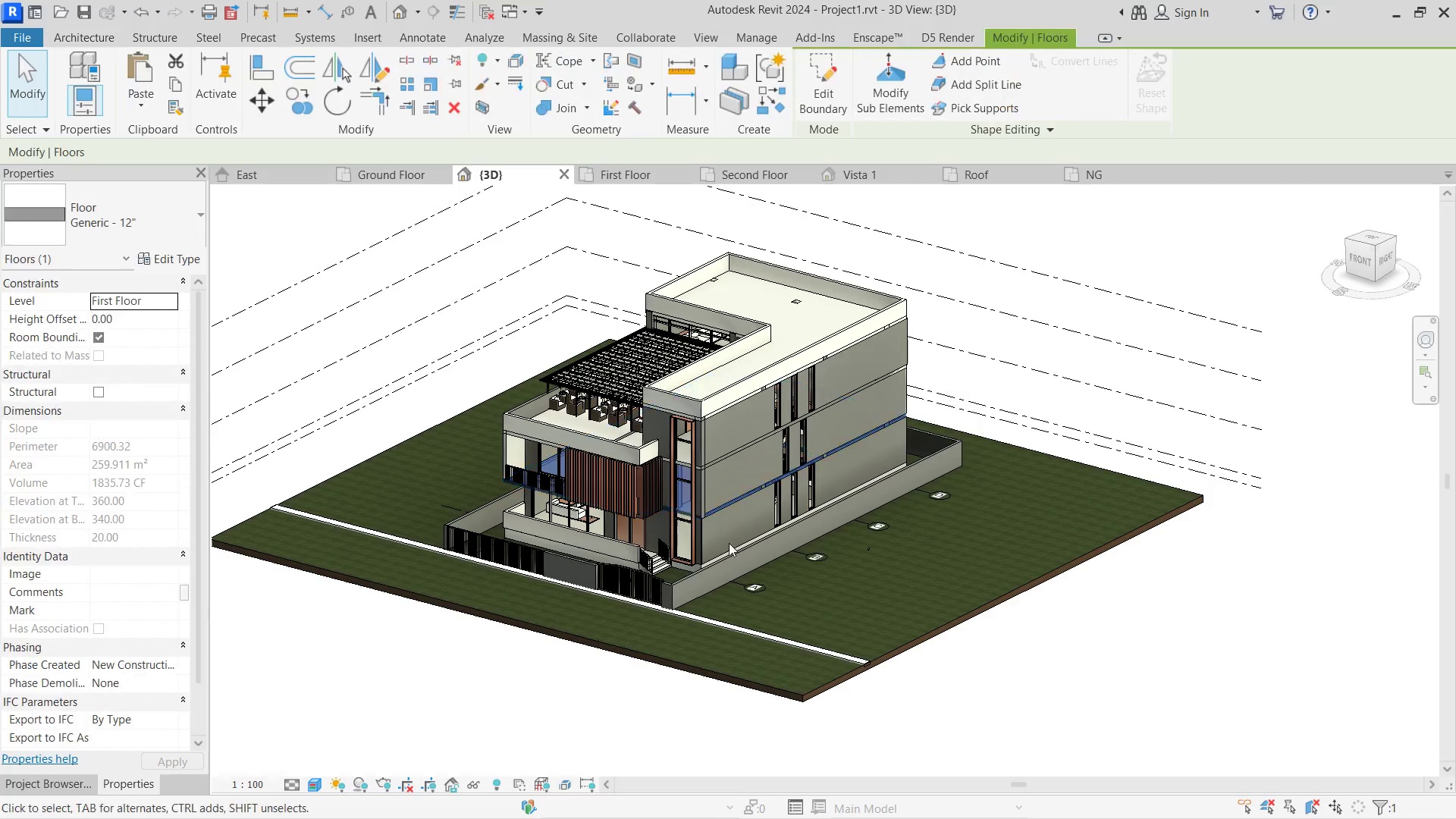 
hold_key(key=ShiftLeft, duration=1.99)
 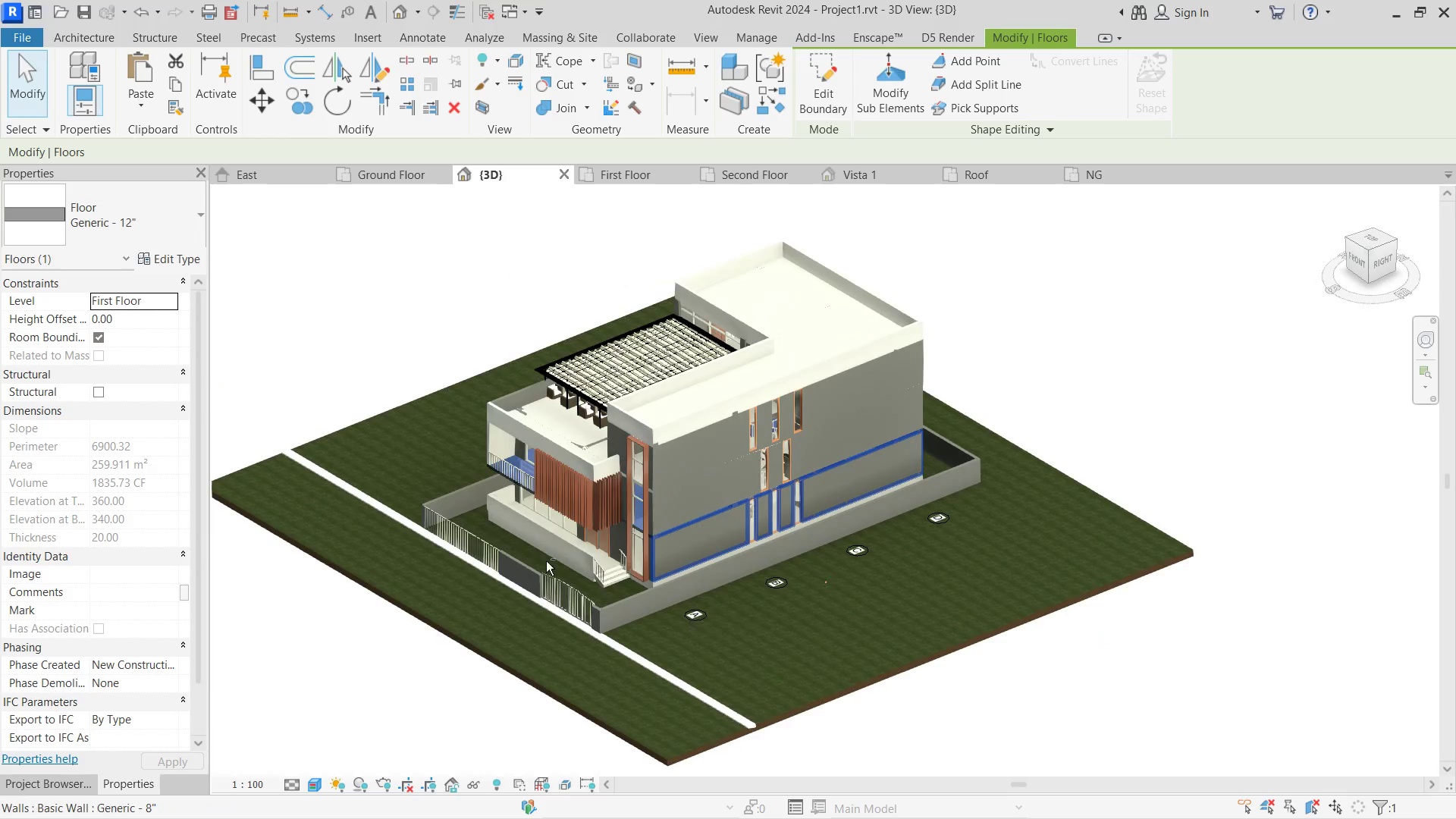 
hold_key(key=ShiftLeft, duration=2.38)
 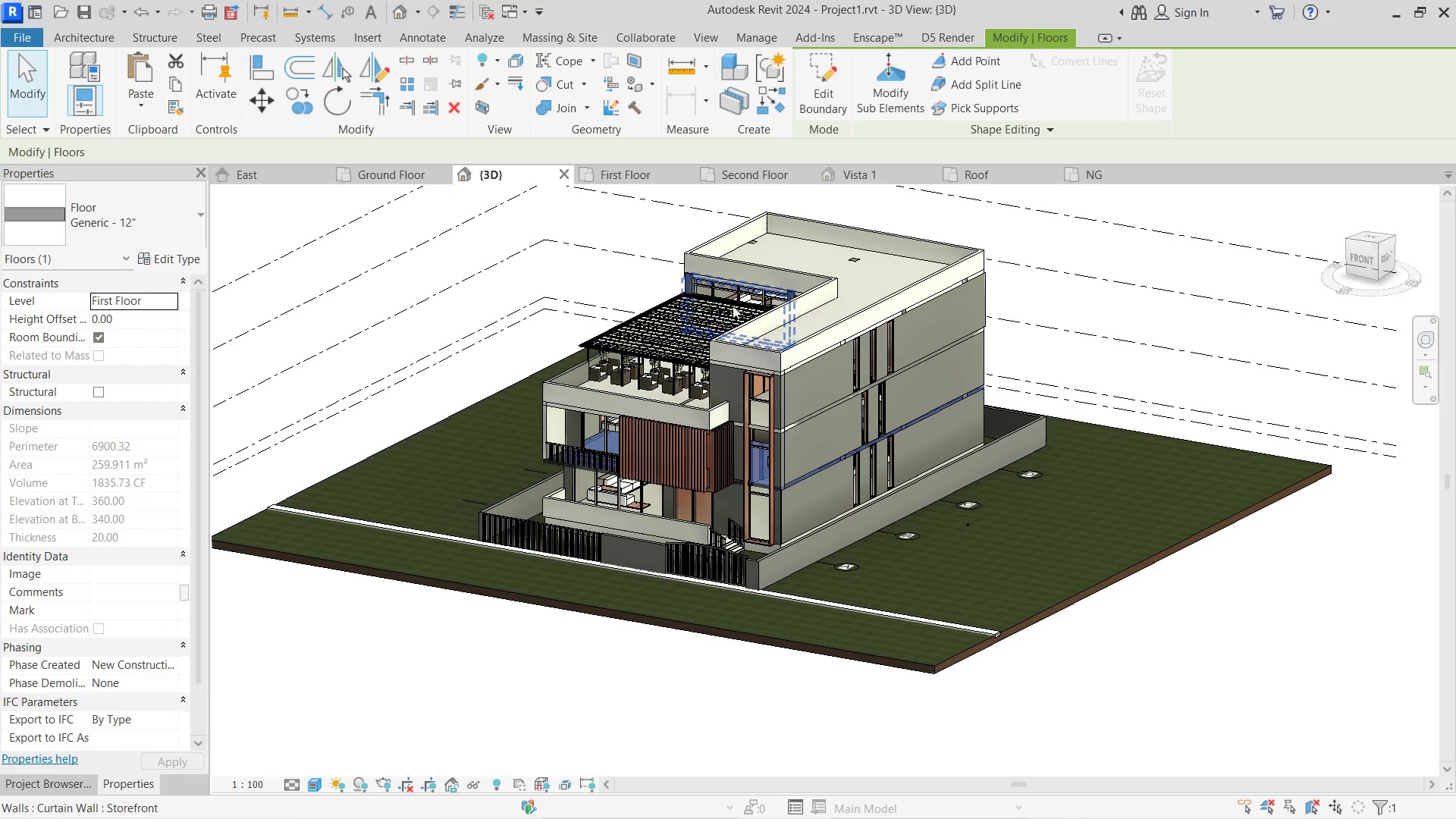 
scroll: coordinate [672, 542], scroll_direction: up, amount: 2.0
 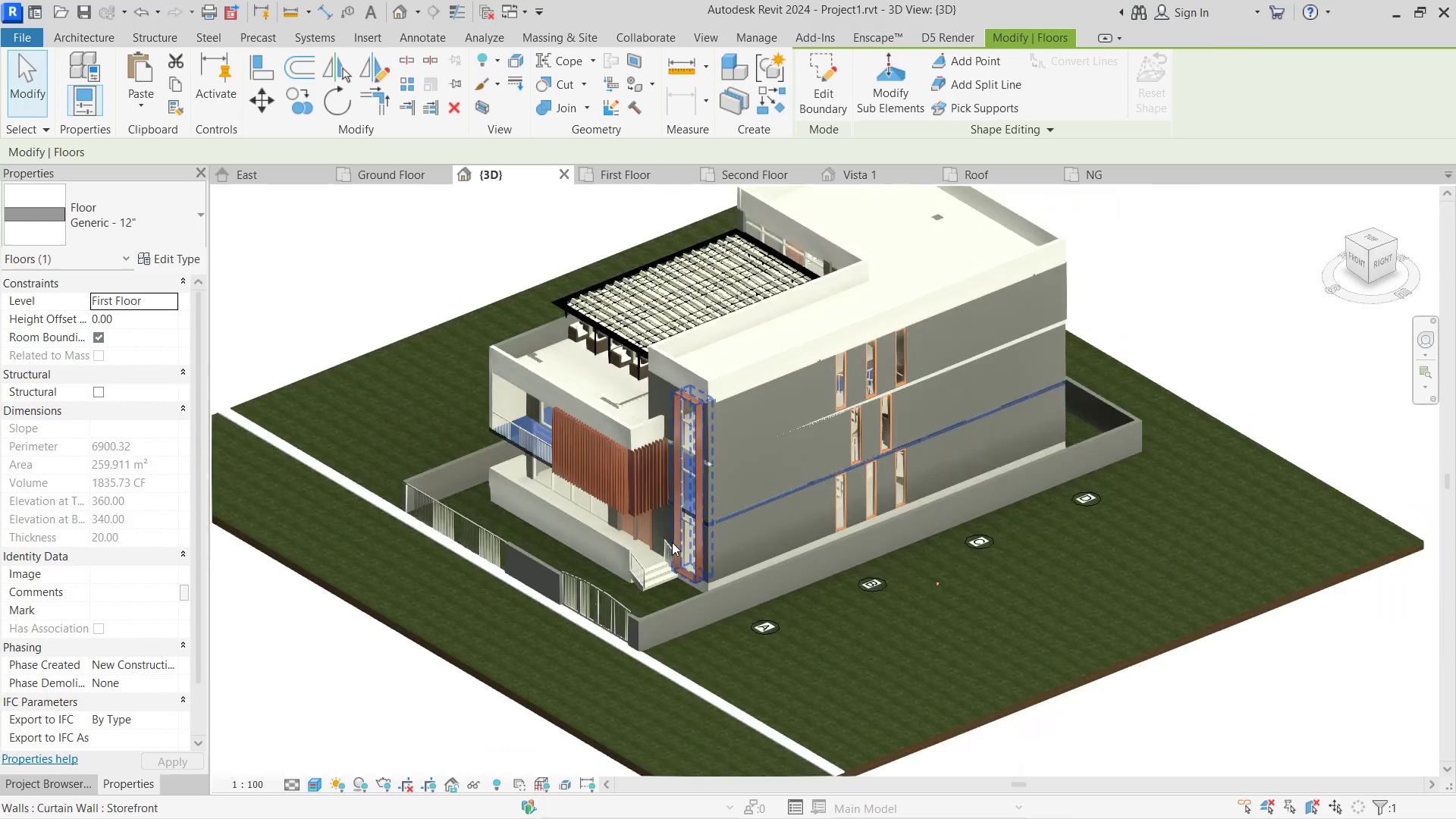 
key(Alt+Tab)
 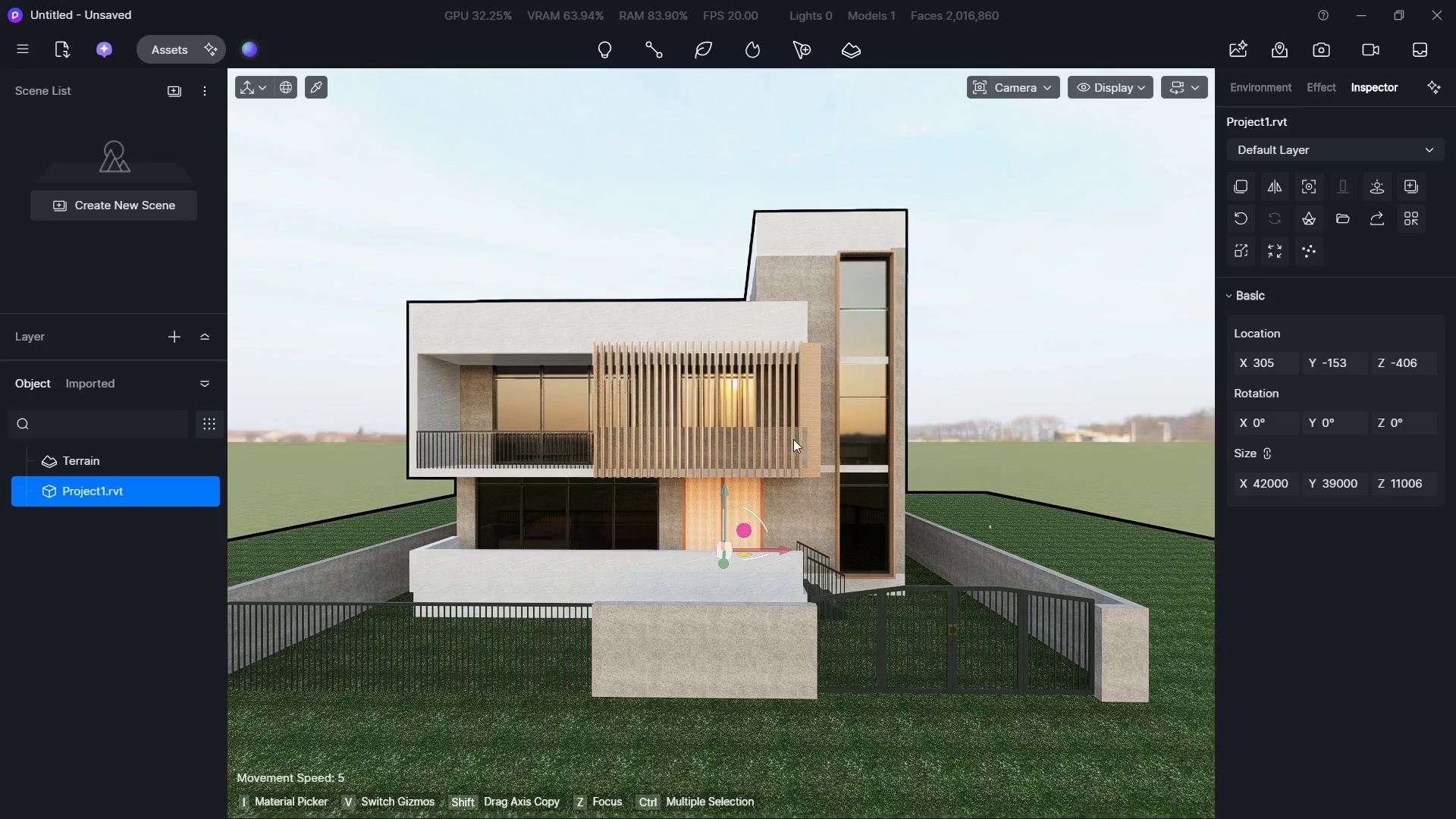 
key(Alt+AltLeft)
 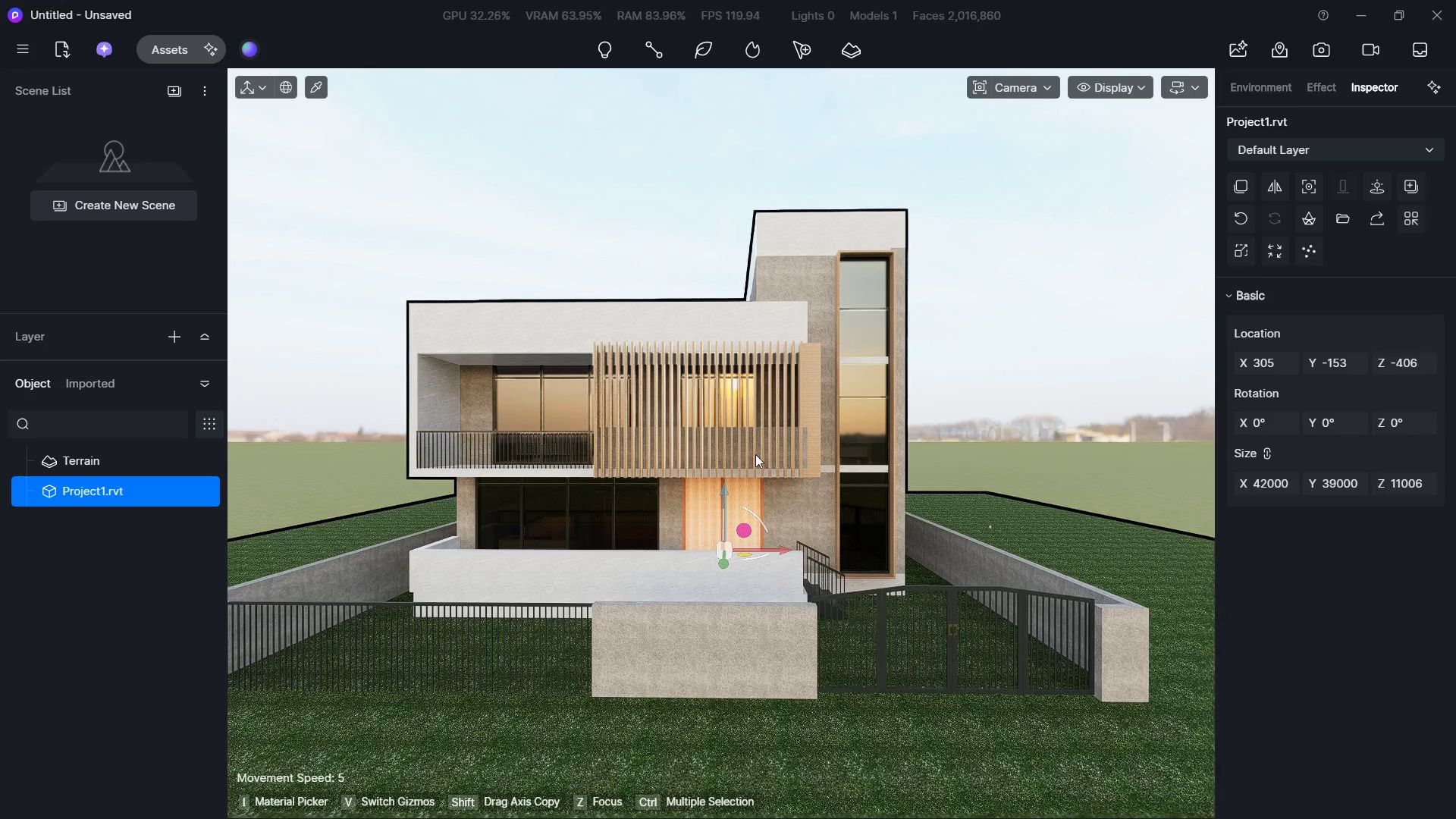 
key(Alt+Tab)
 